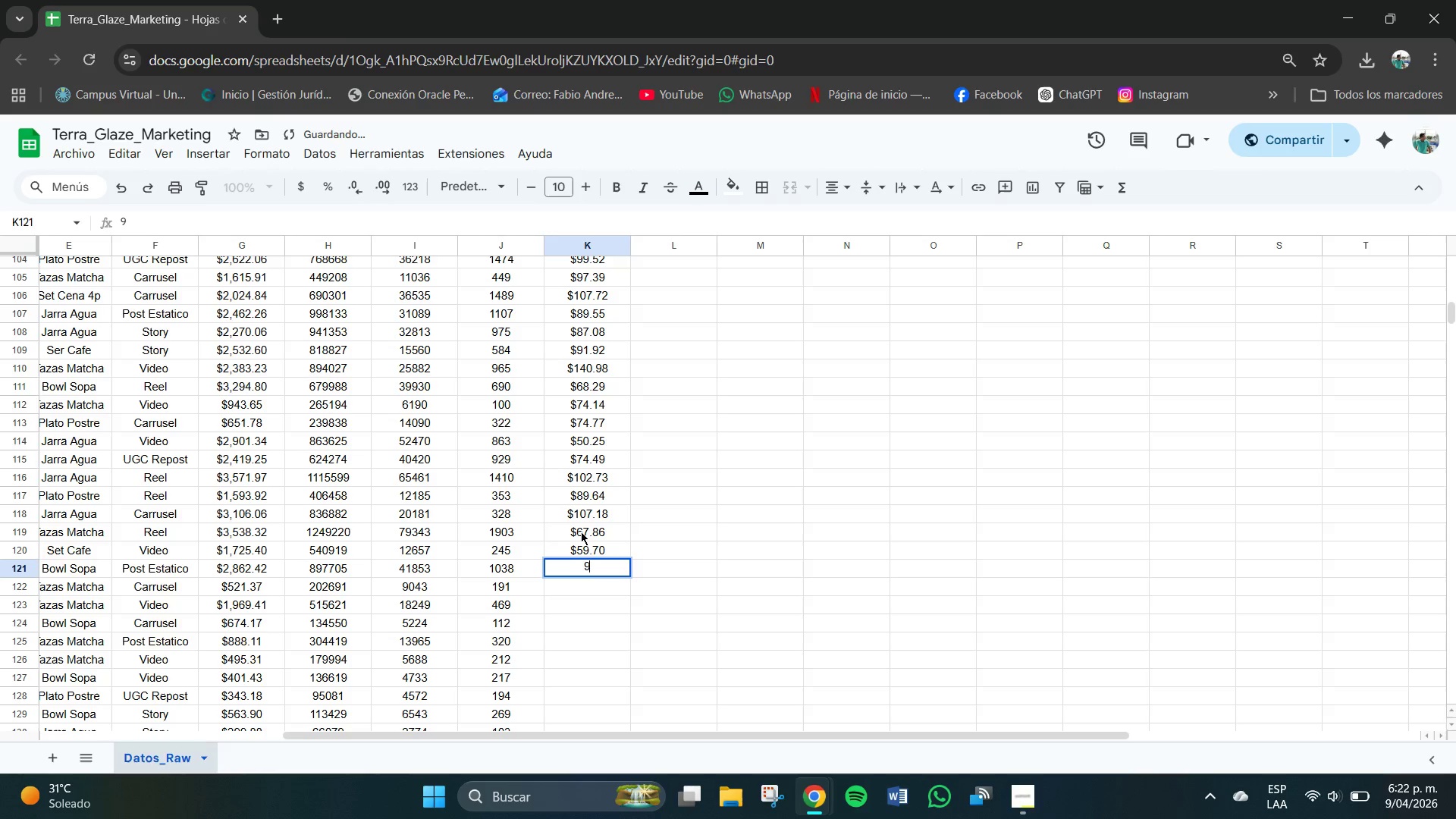 
key(Numpad0)
 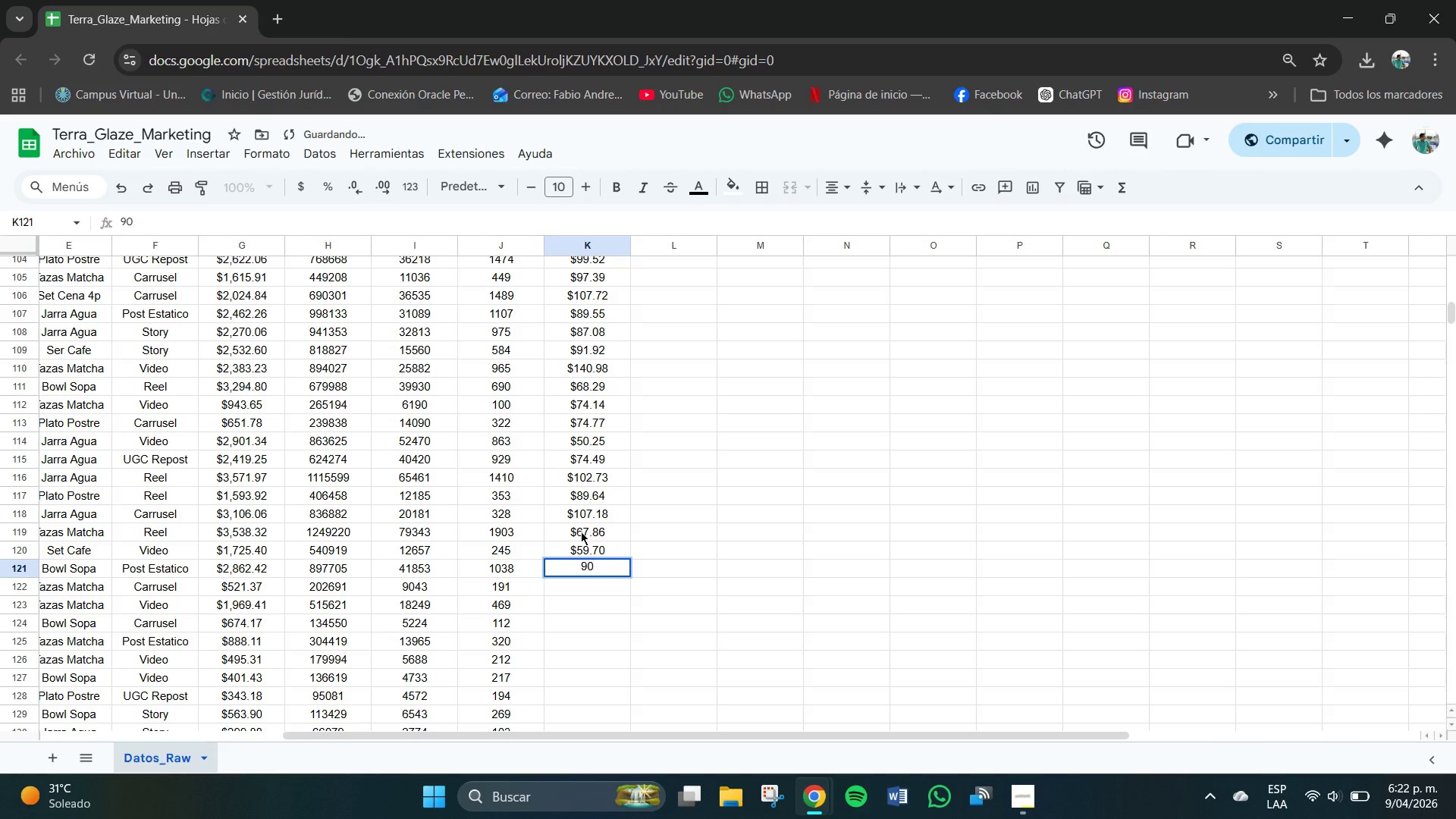 
key(Numpad0)
 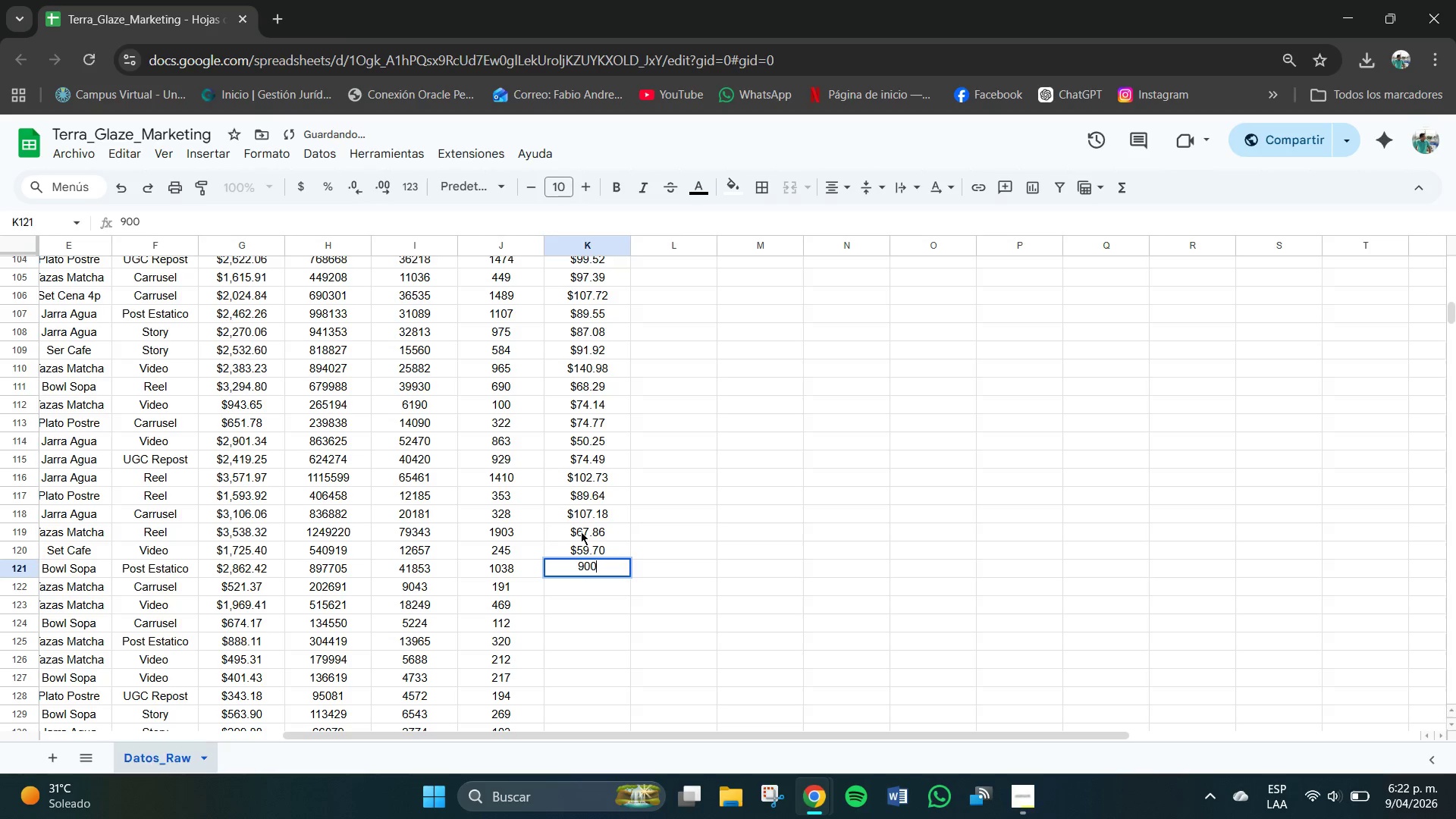 
key(Numpad8)
 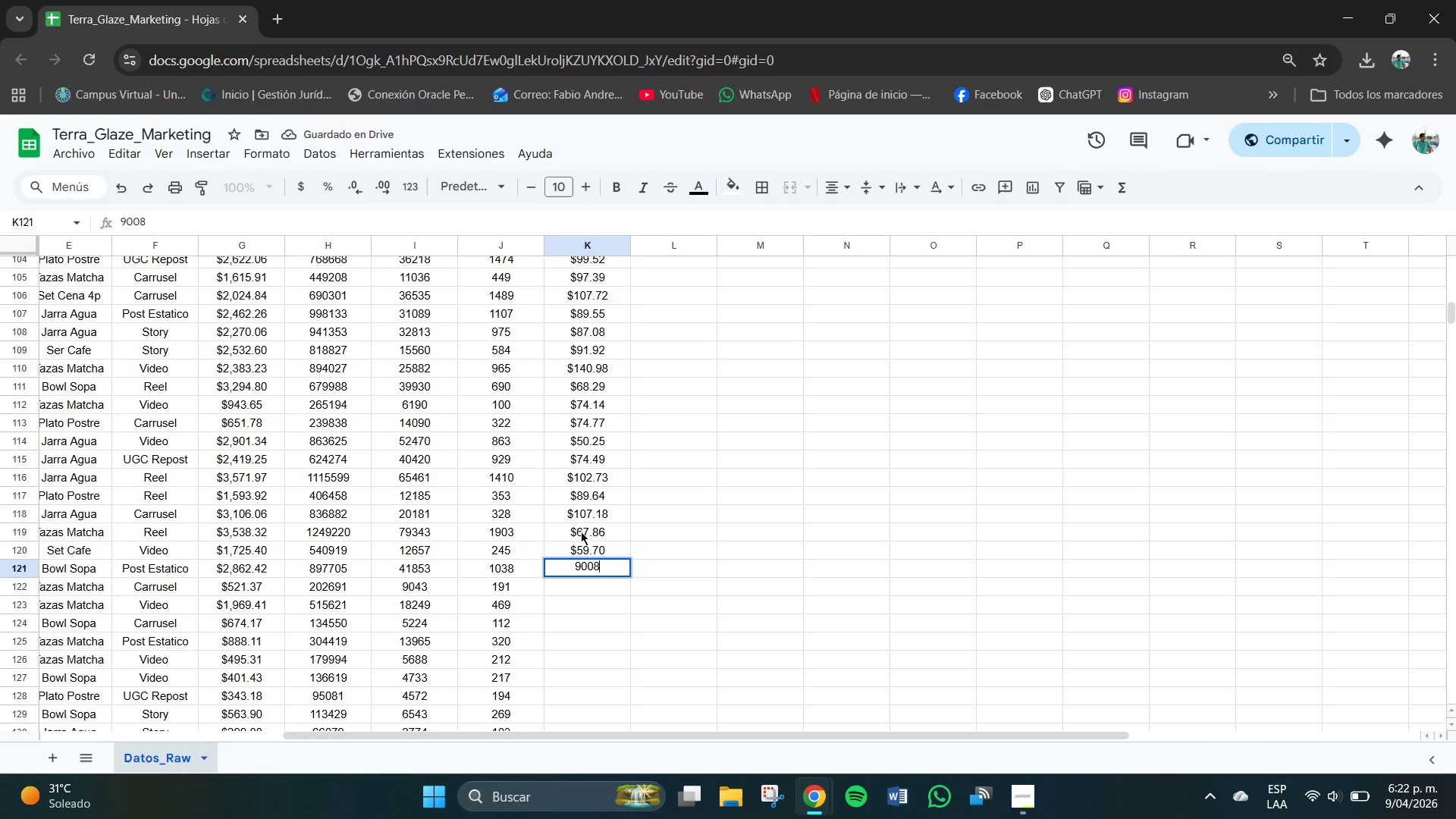 
key(NumpadEnter)
 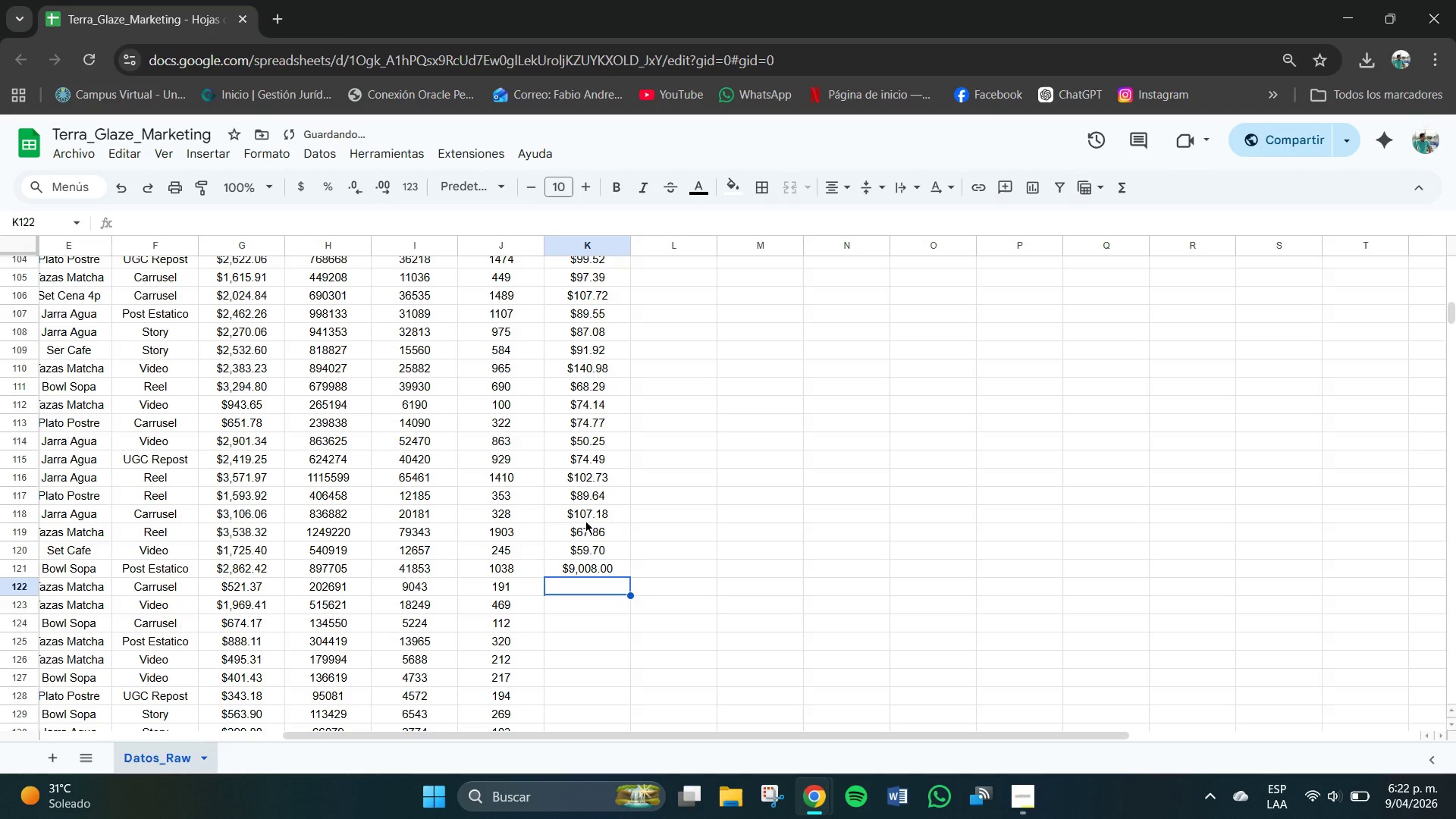 
left_click([603, 572])
 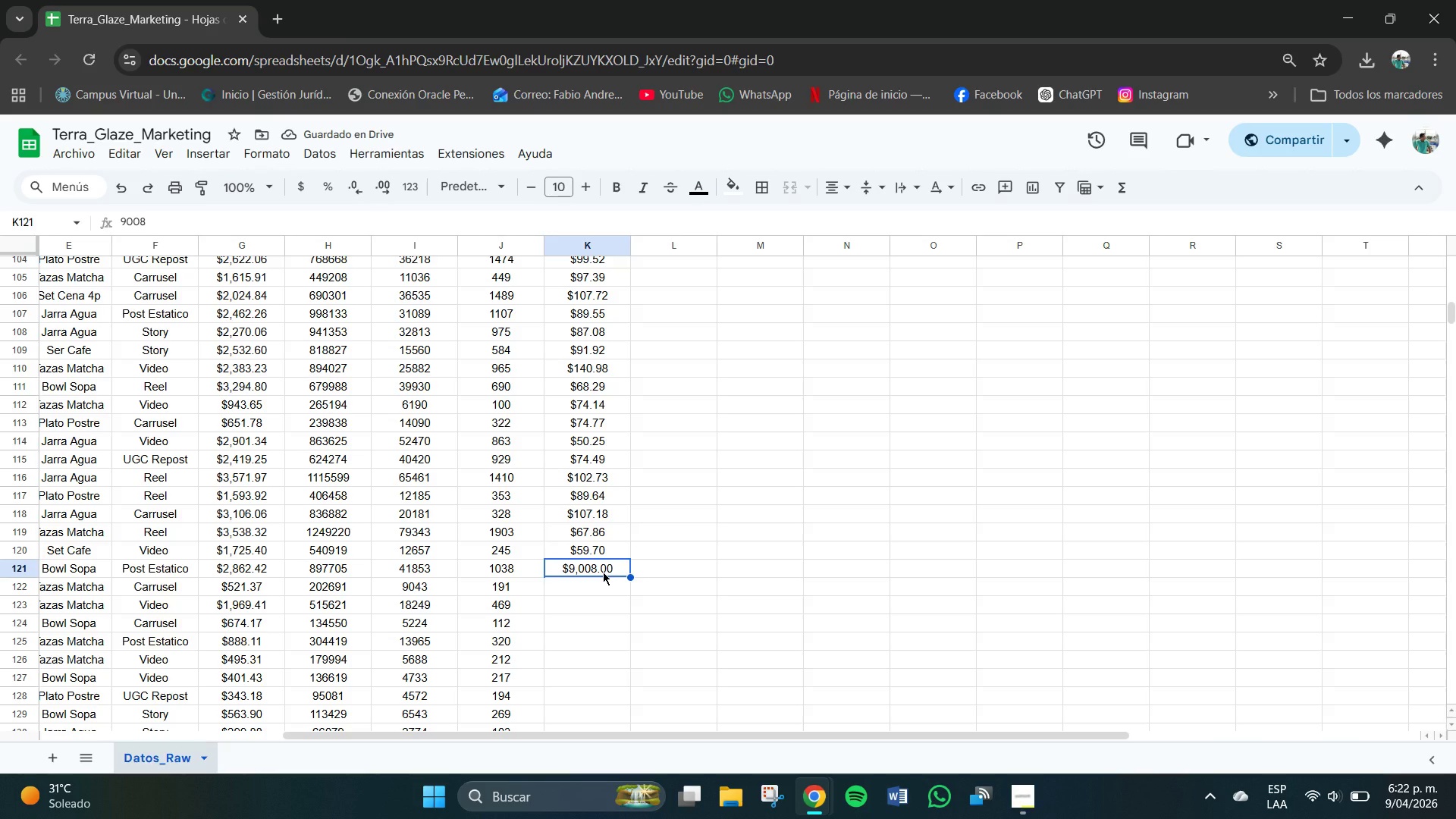 
key(Backspace)
 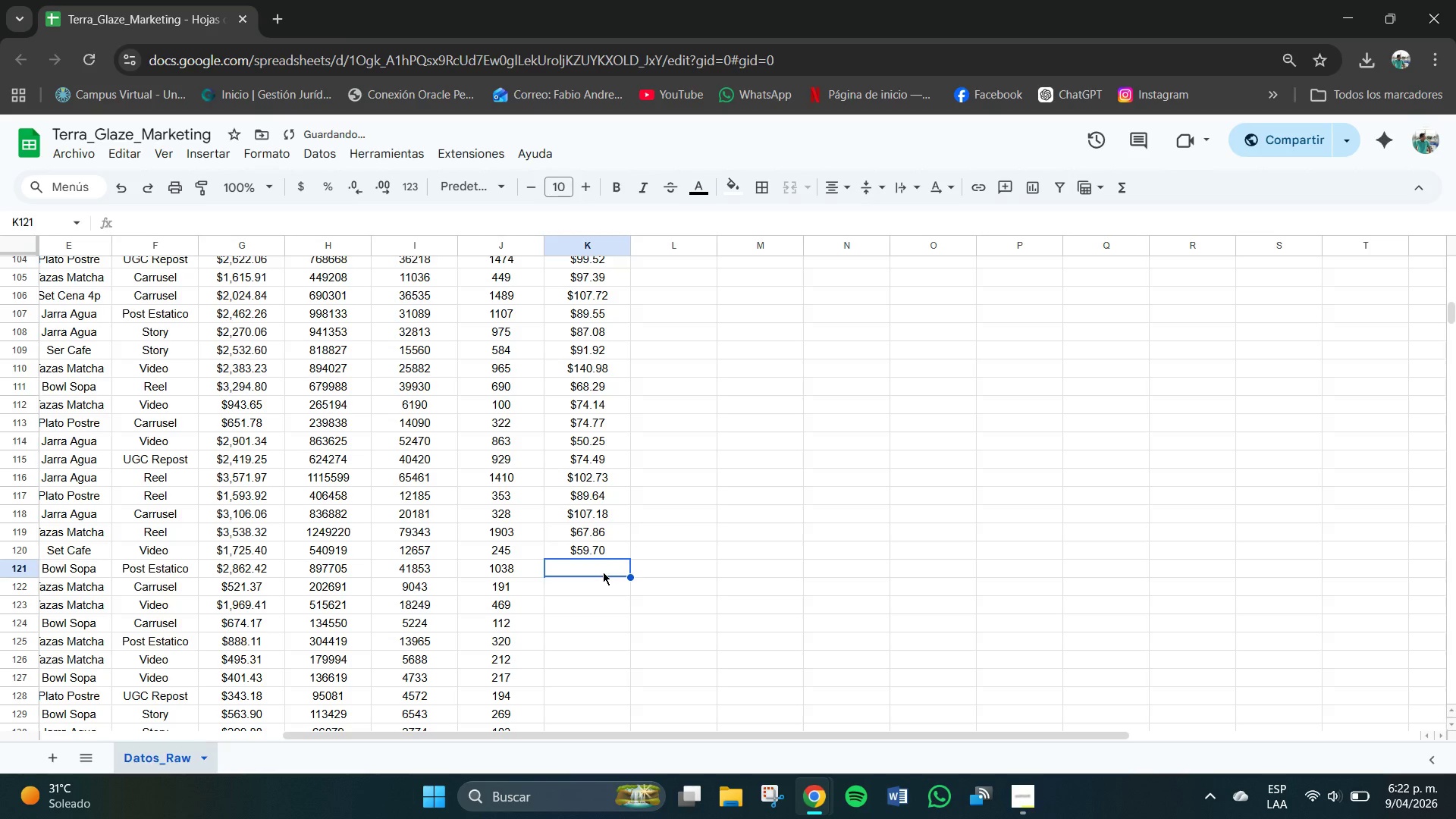 
key(Numpad9)
 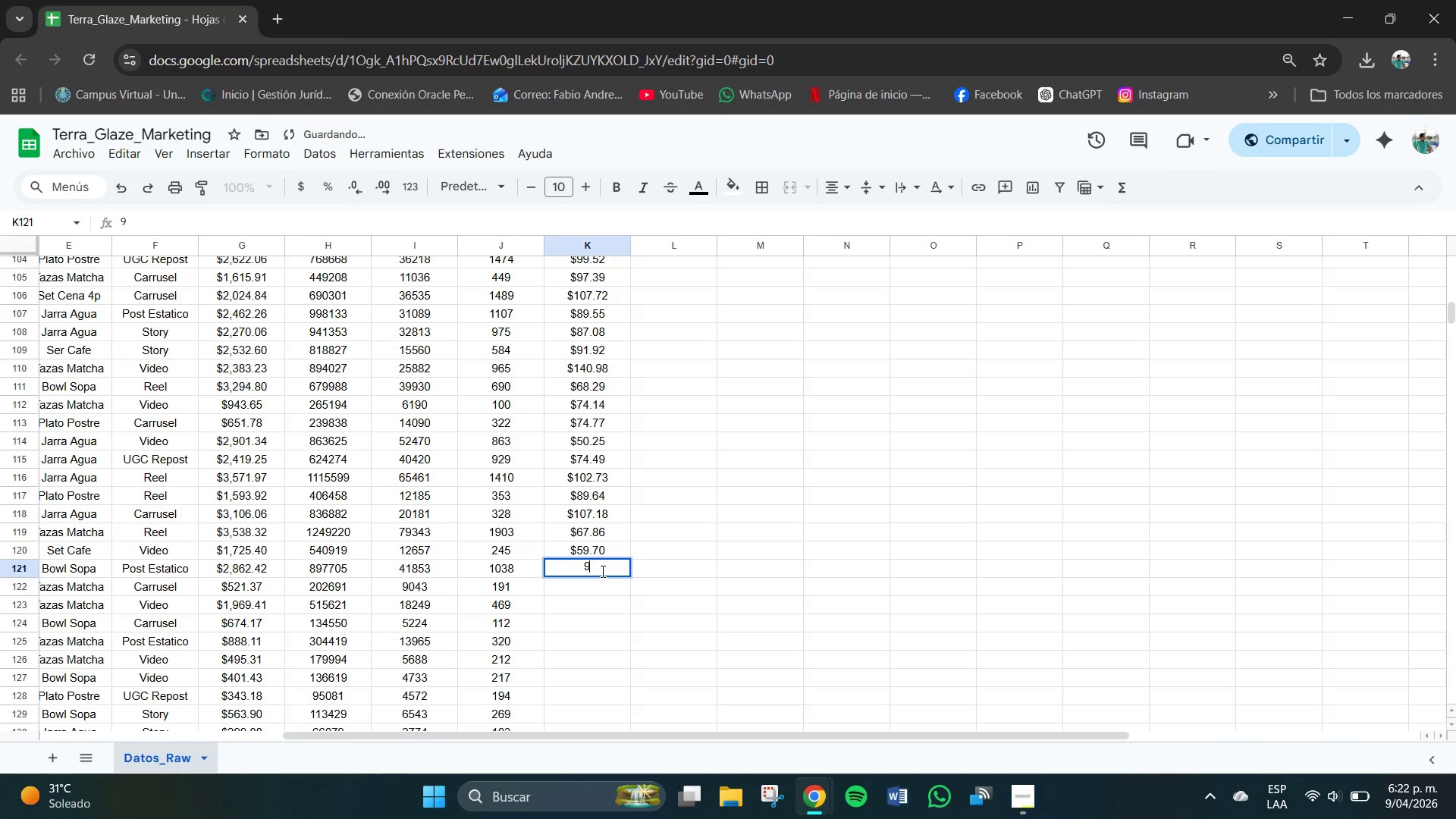 
key(Numpad0)
 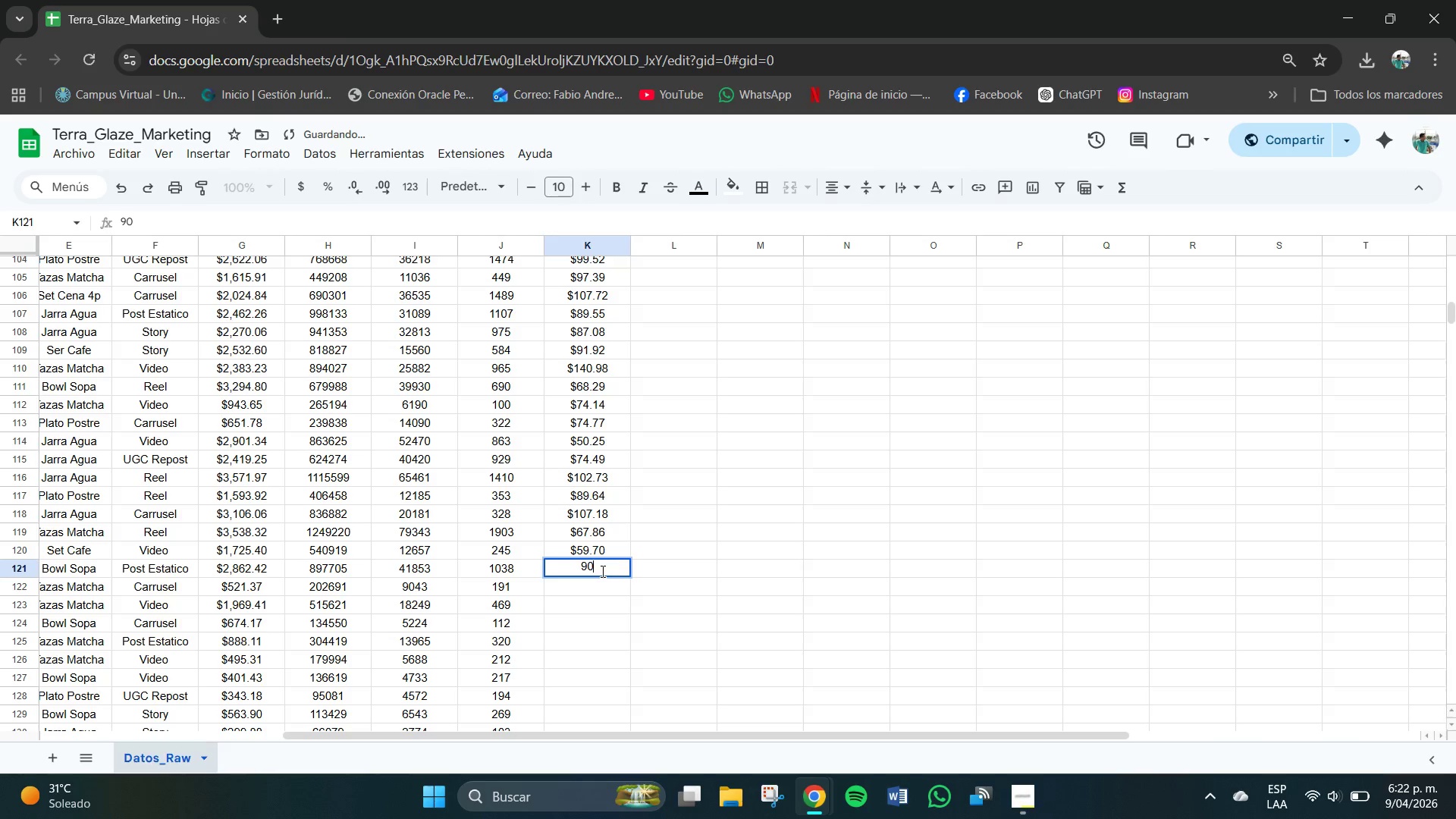 
key(NumpadDecimal)
 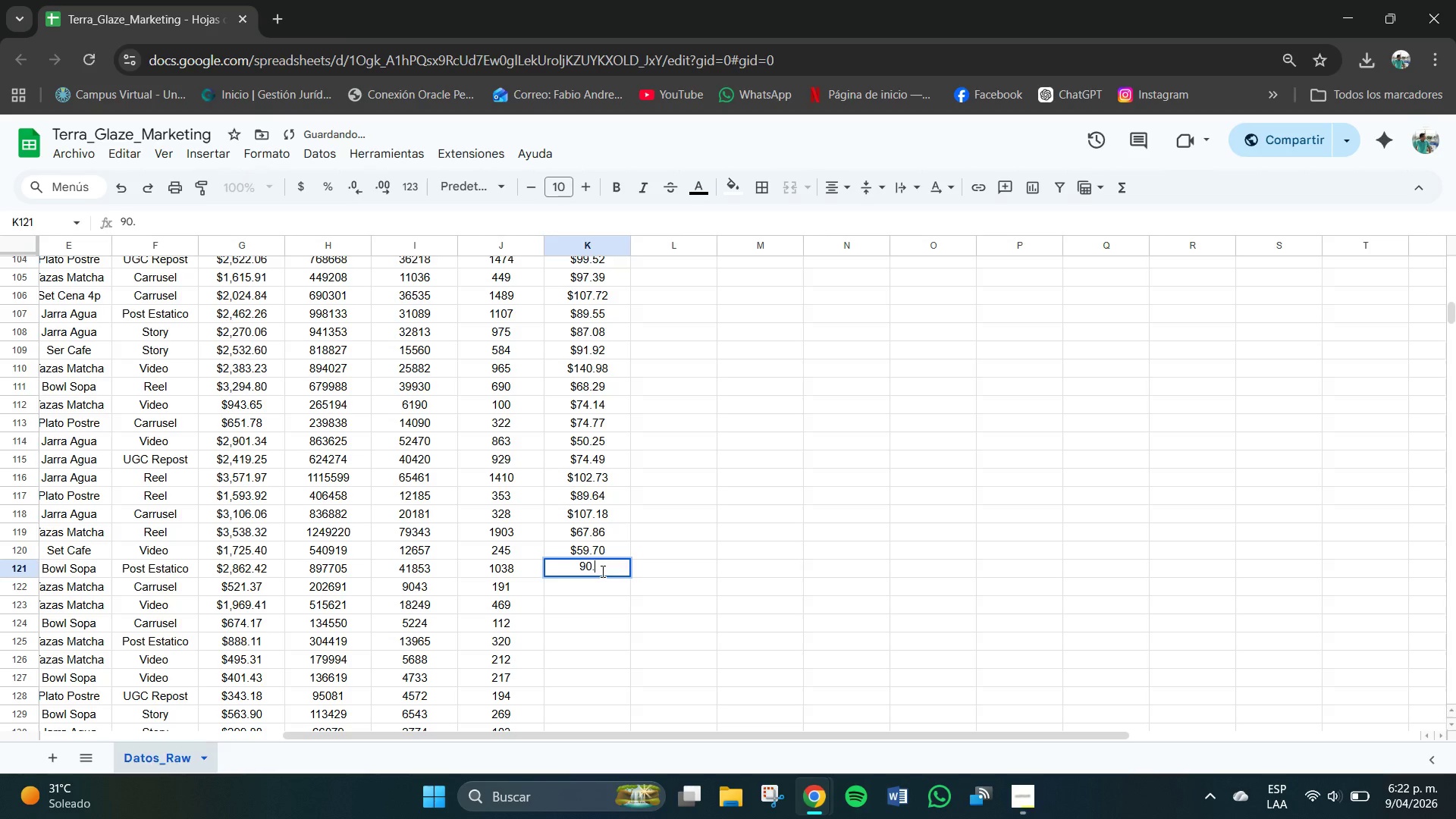 
key(Numpad0)
 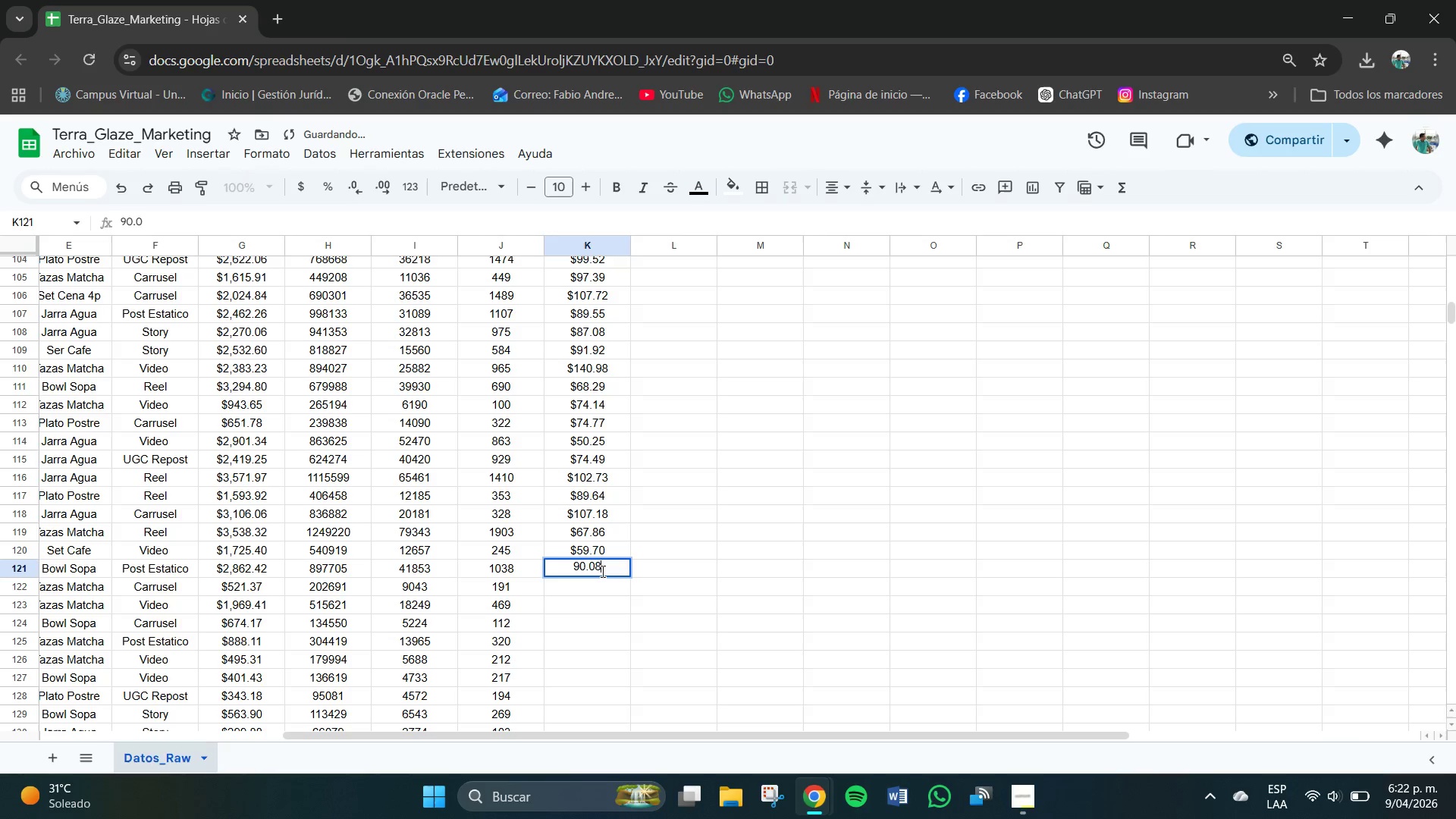 
key(Numpad8)
 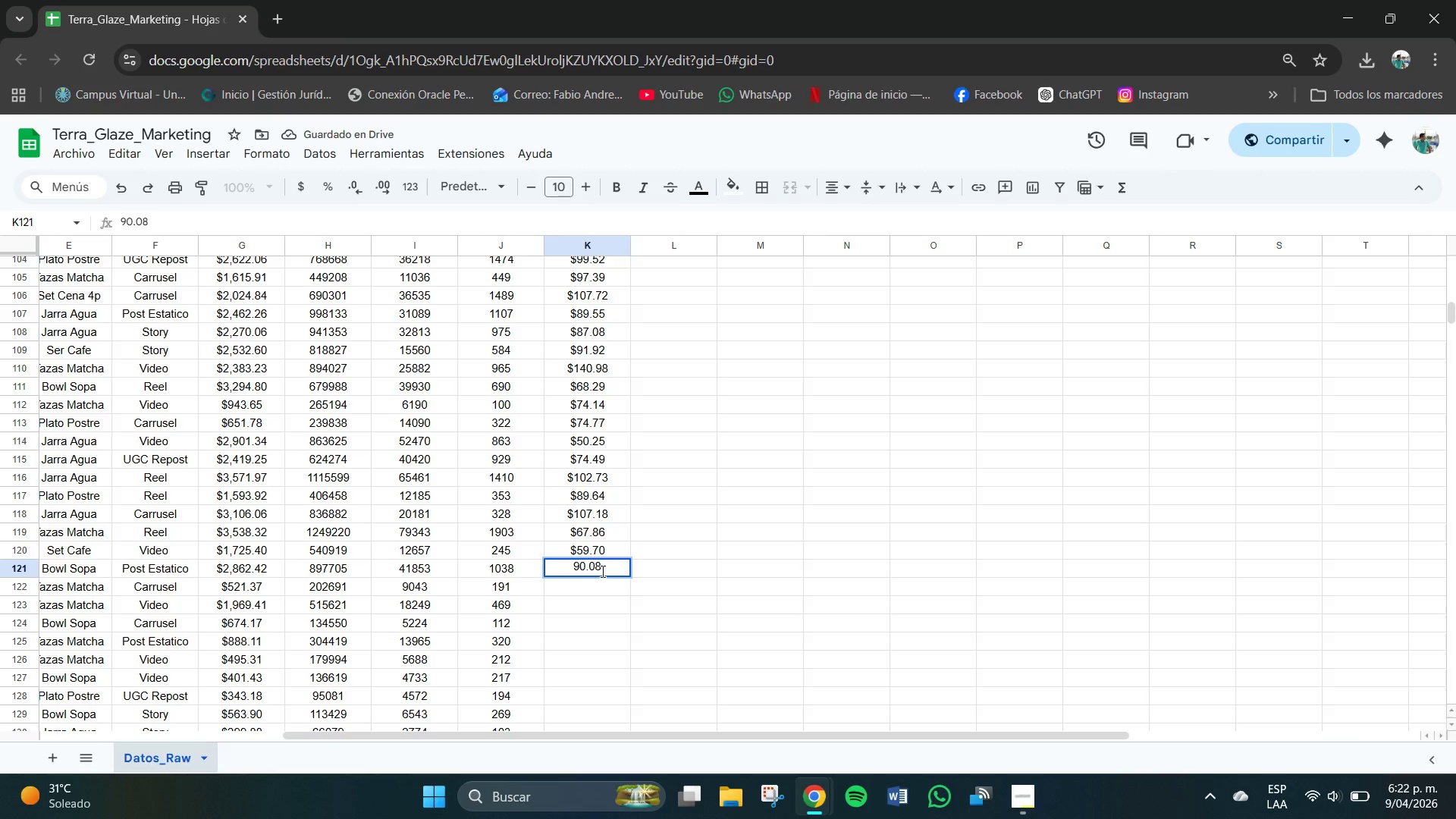 
key(NumpadEnter)
 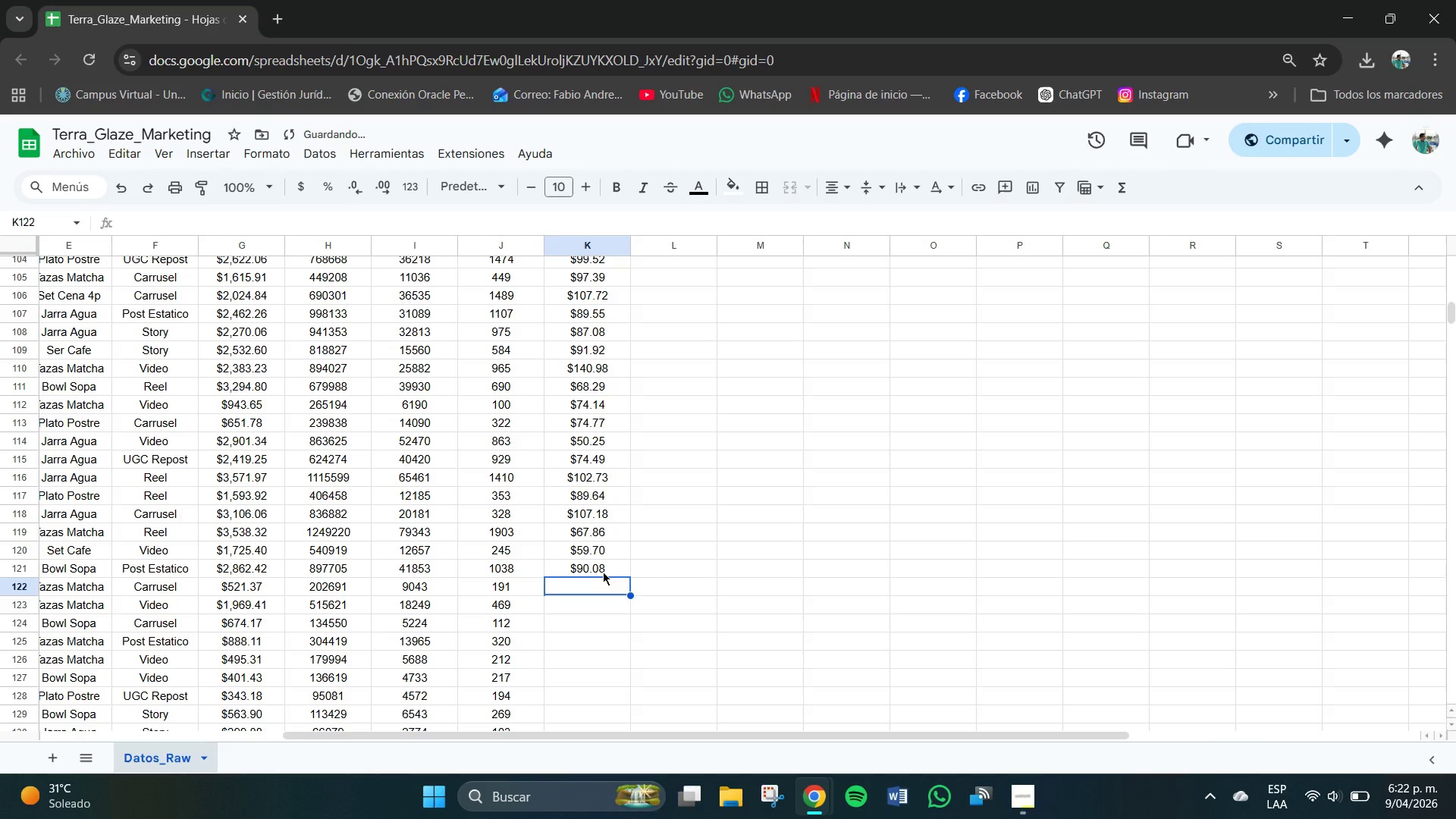 
key(Numpad5)
 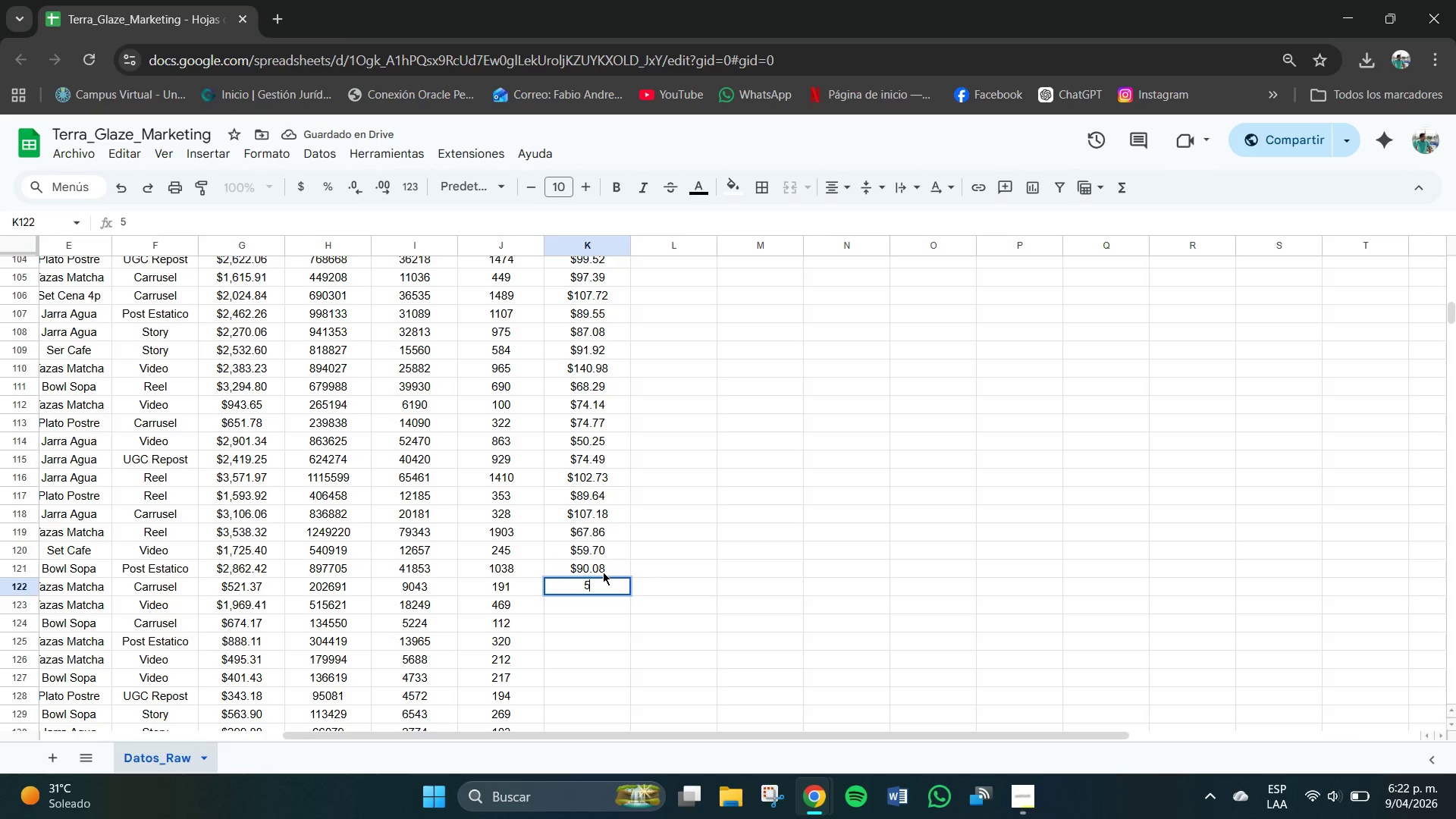 
key(Numpad4)
 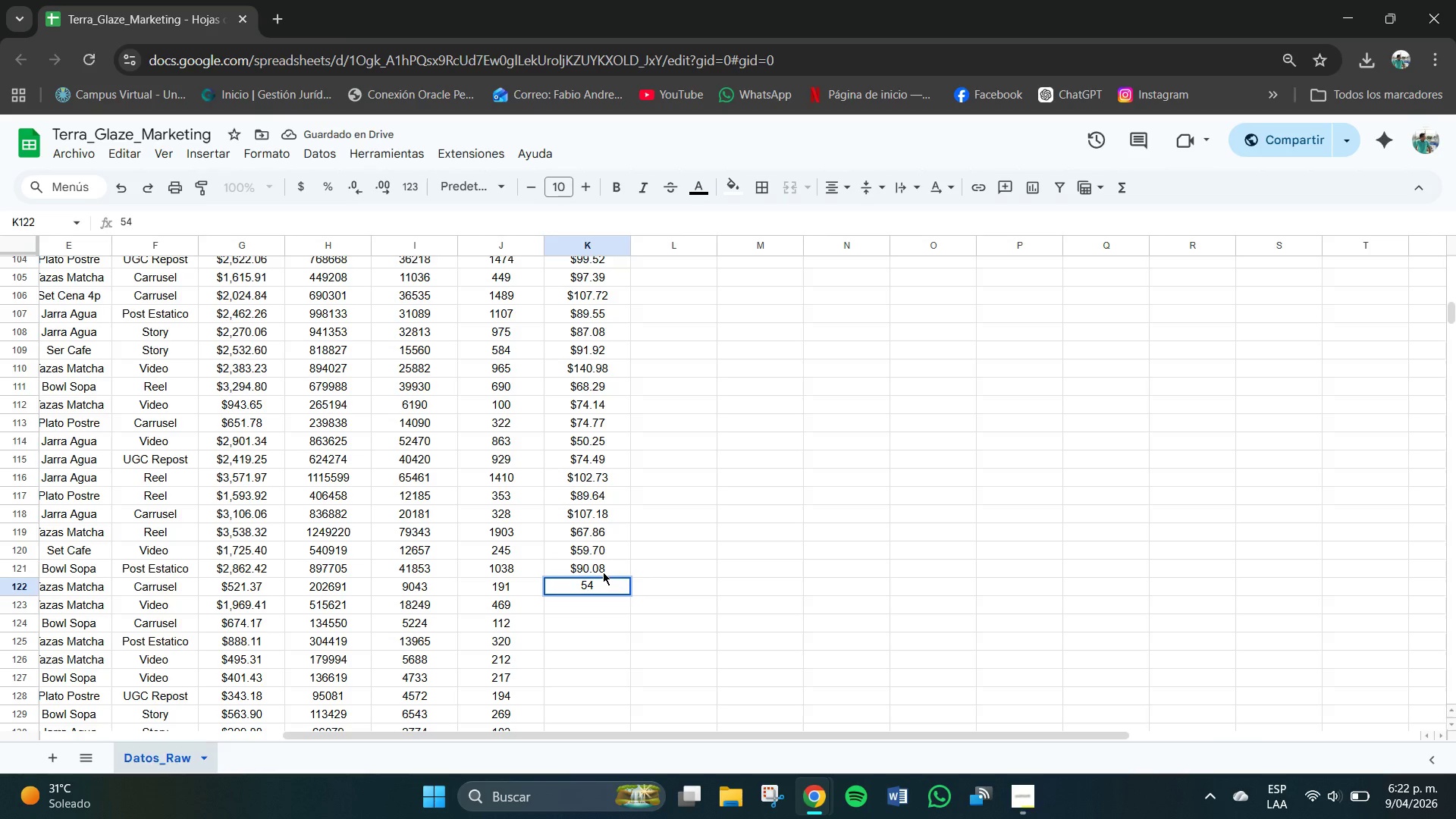 
key(NumpadDecimal)
 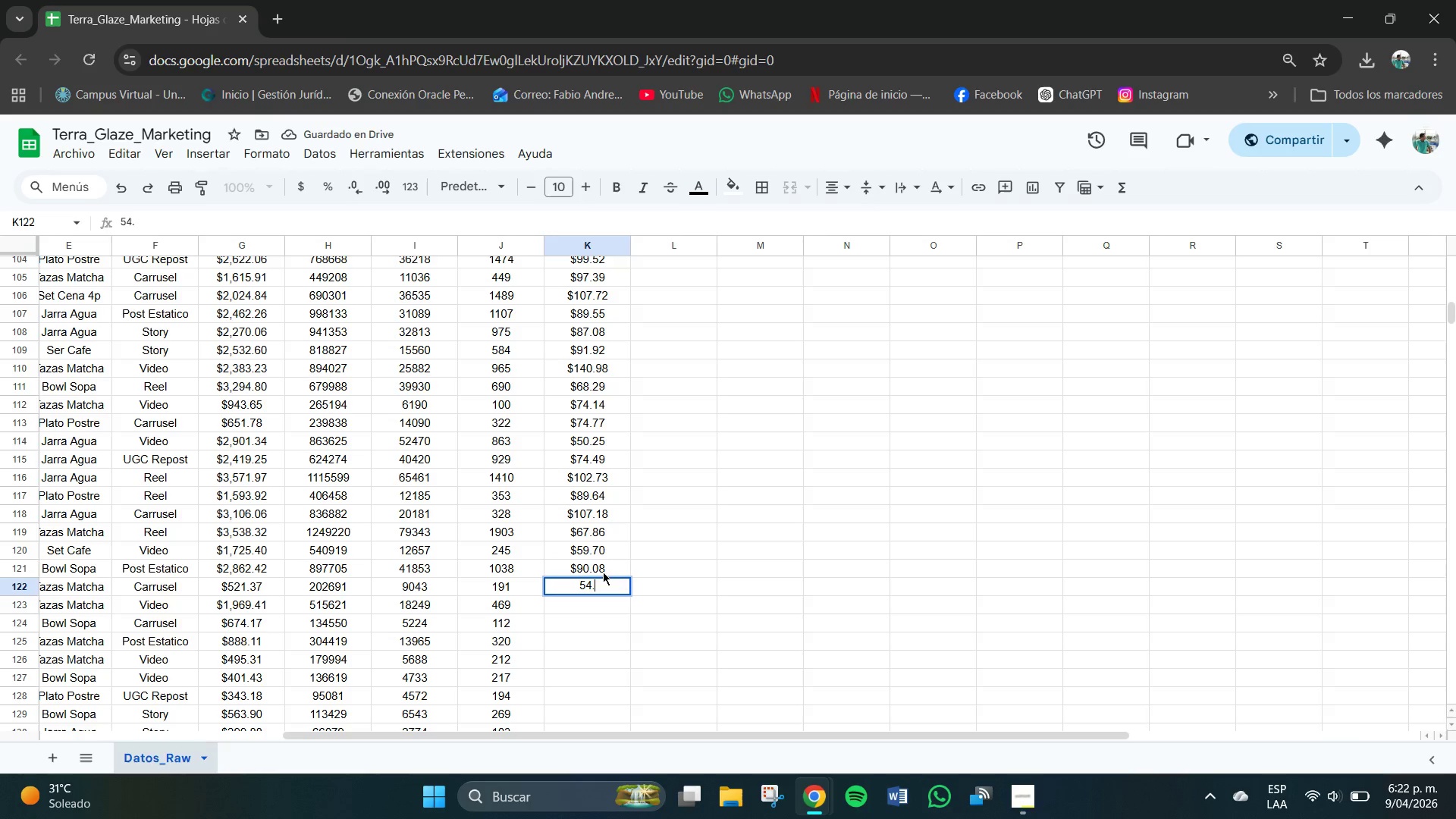 
key(Numpad2)
 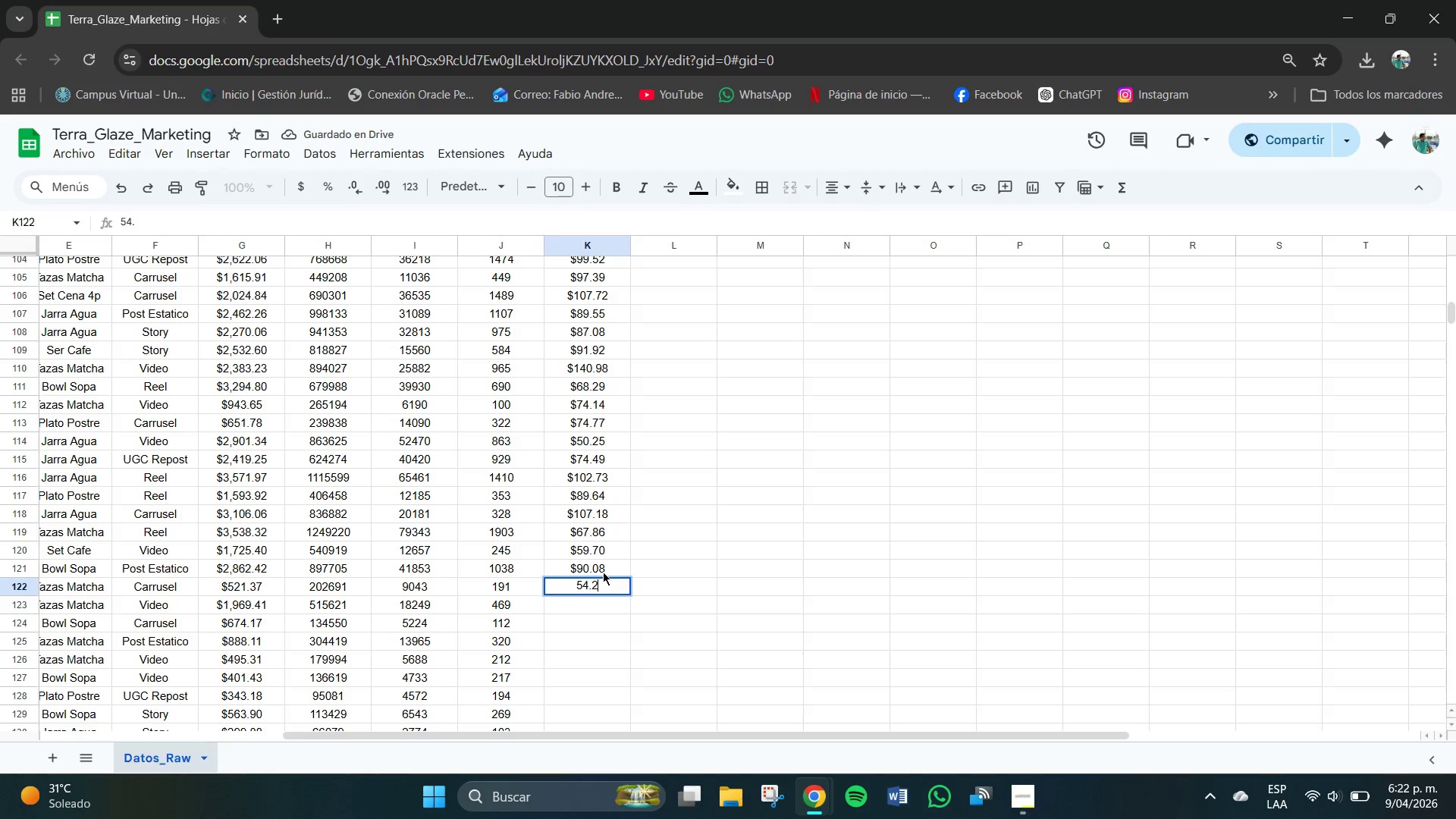 
key(Numpad2)
 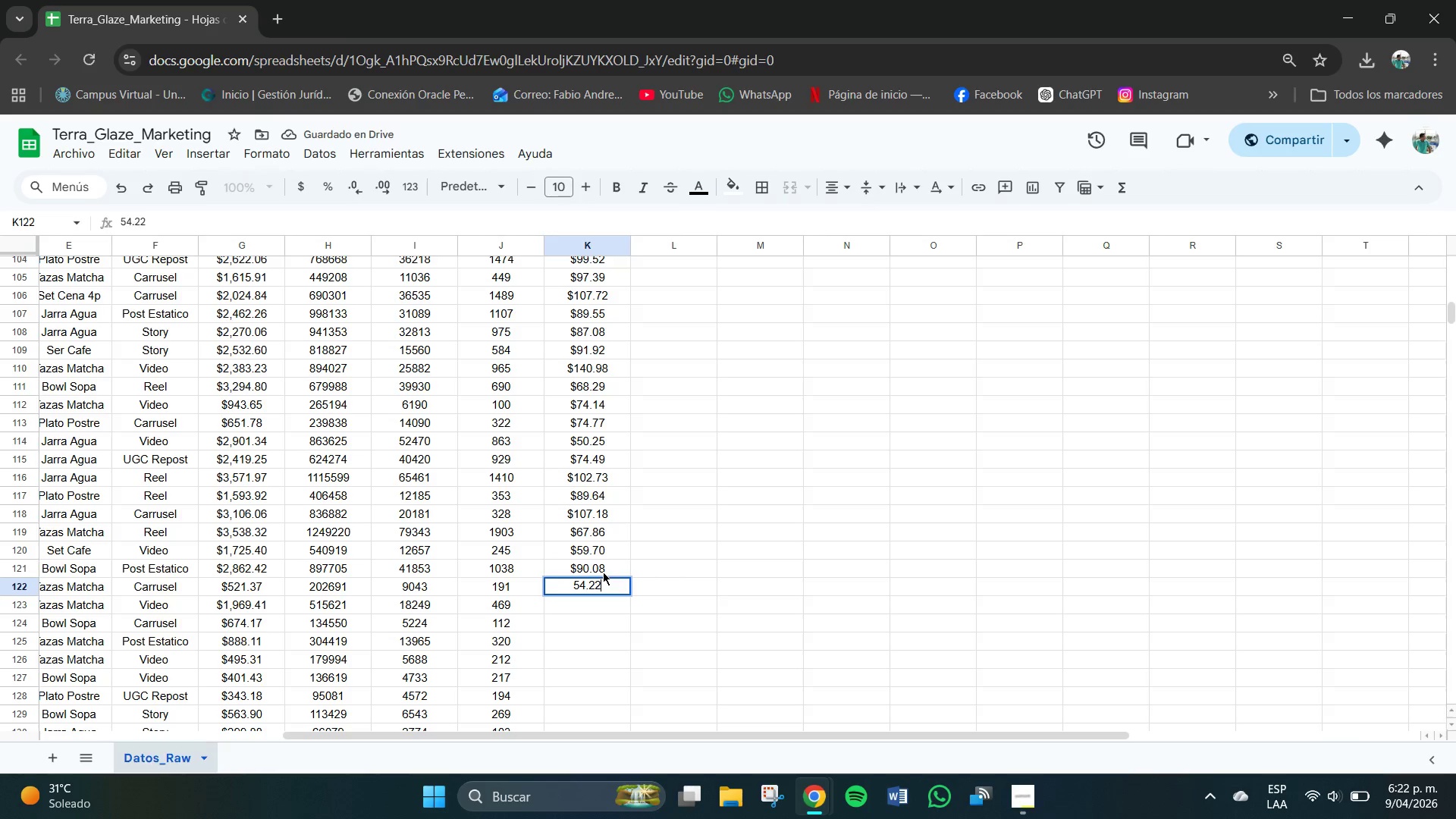 
key(NumpadEnter)
 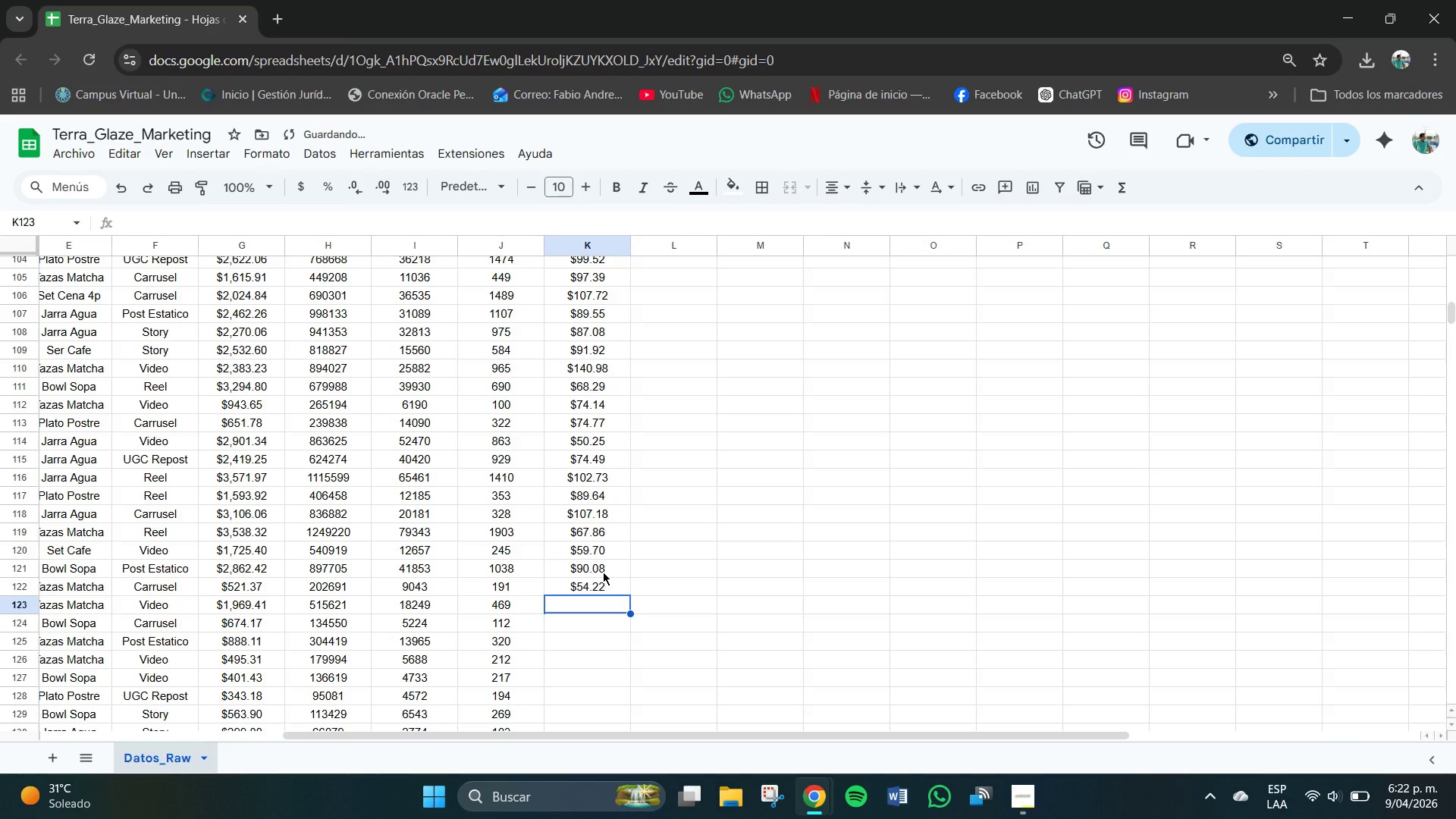 
key(Numpad9)
 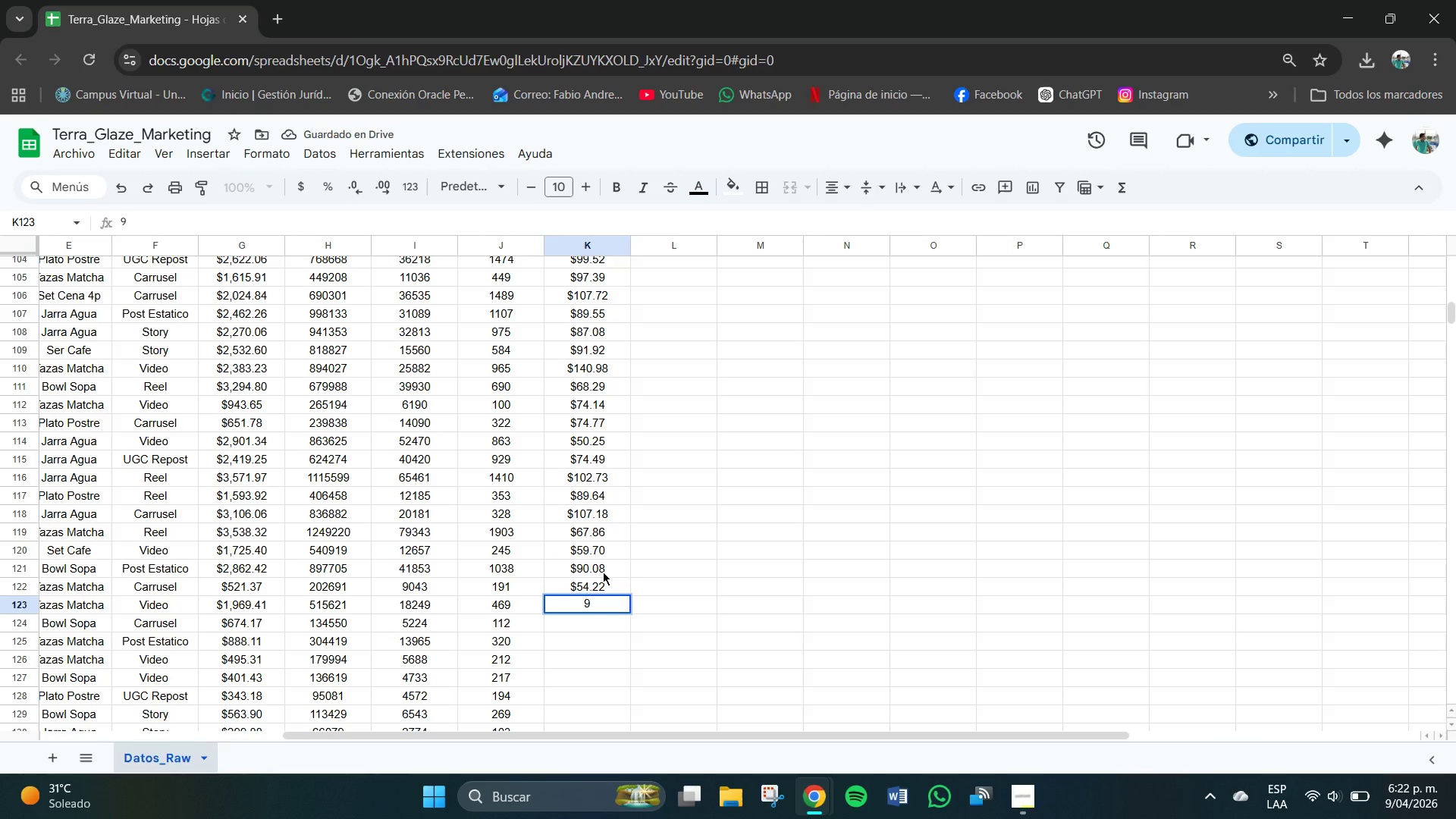 
key(Numpad4)
 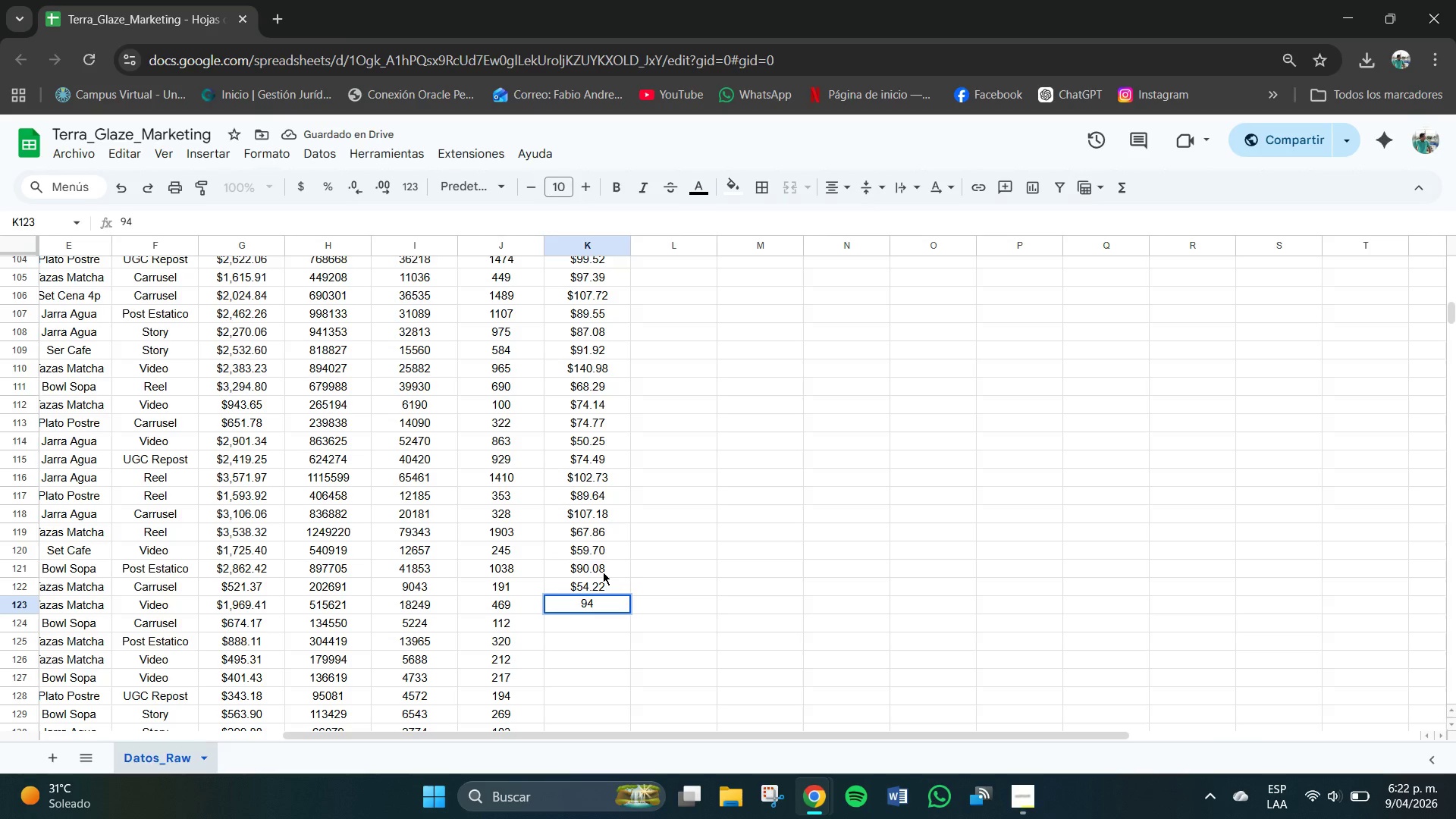 
key(Backspace)
 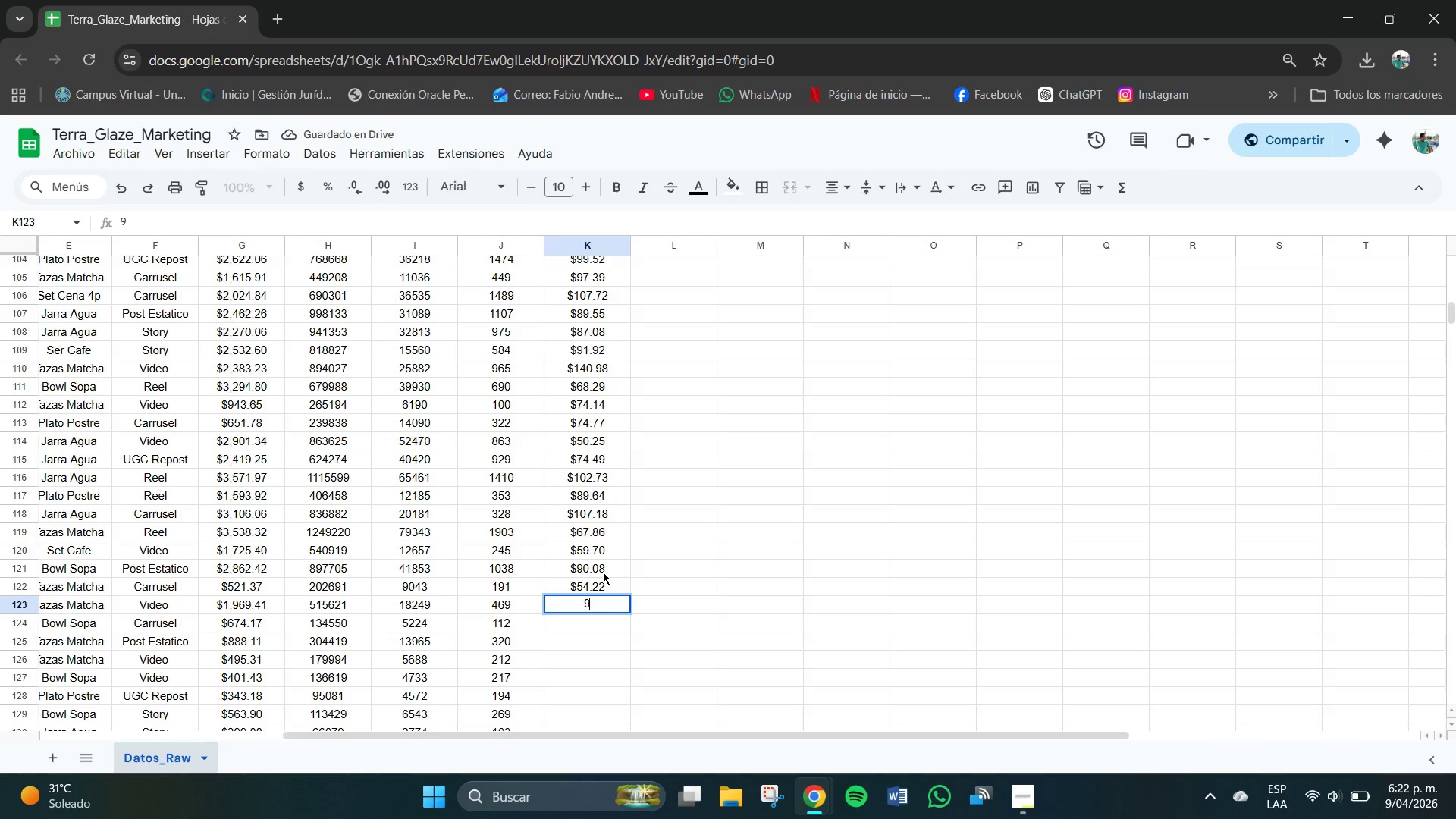 
key(Numpad5)
 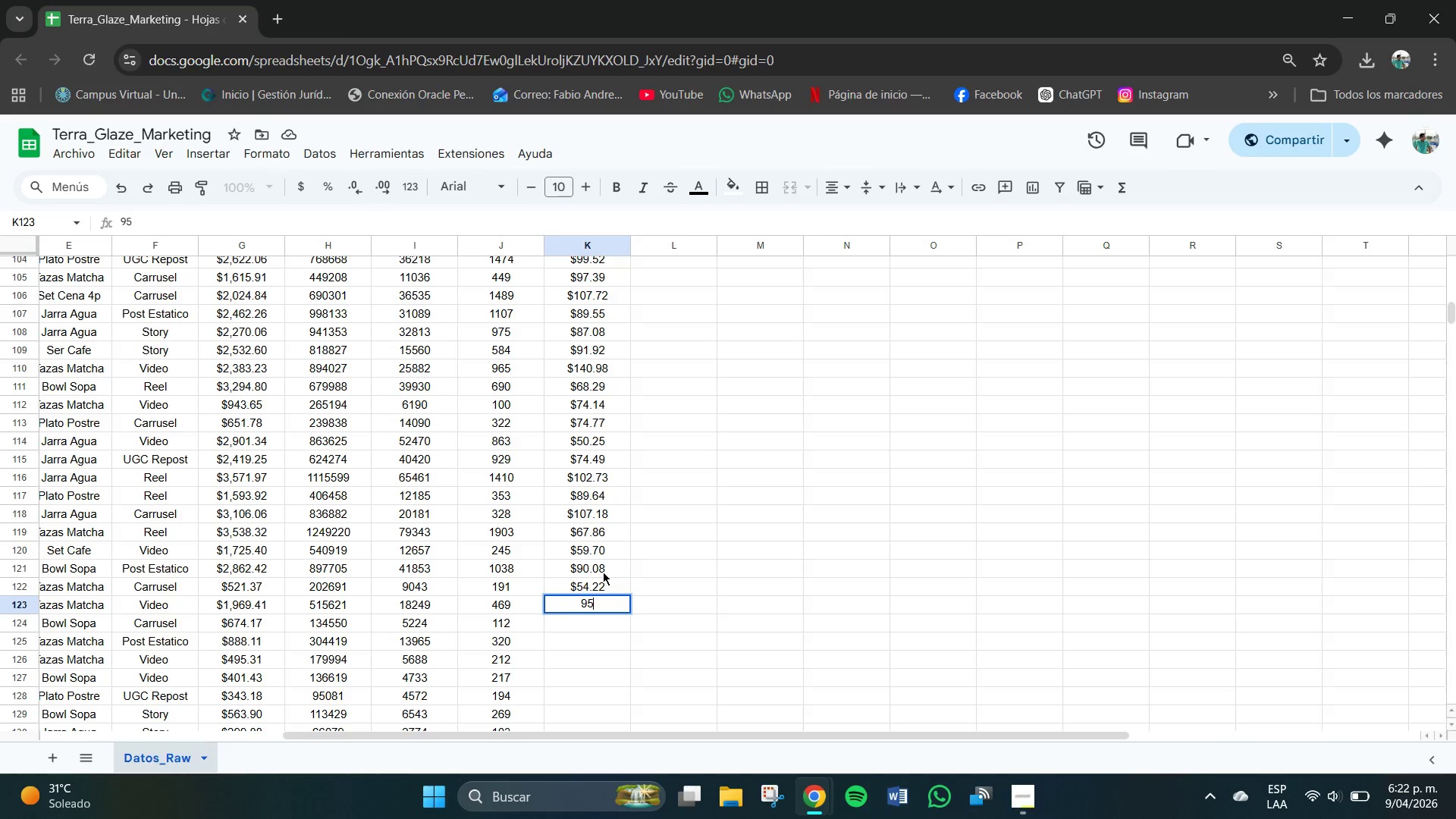 
key(NumpadDecimal)
 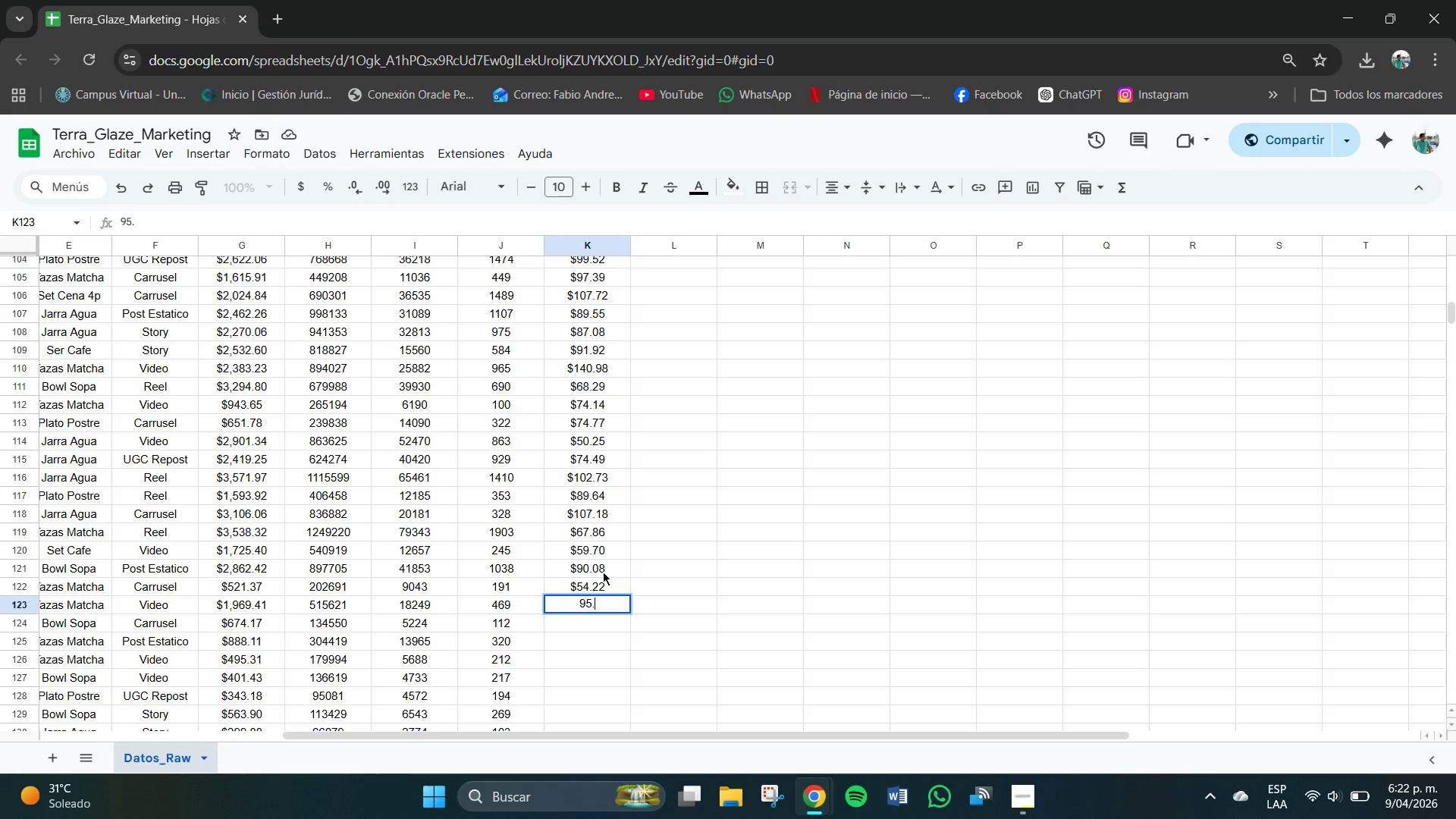 
key(Numpad4)
 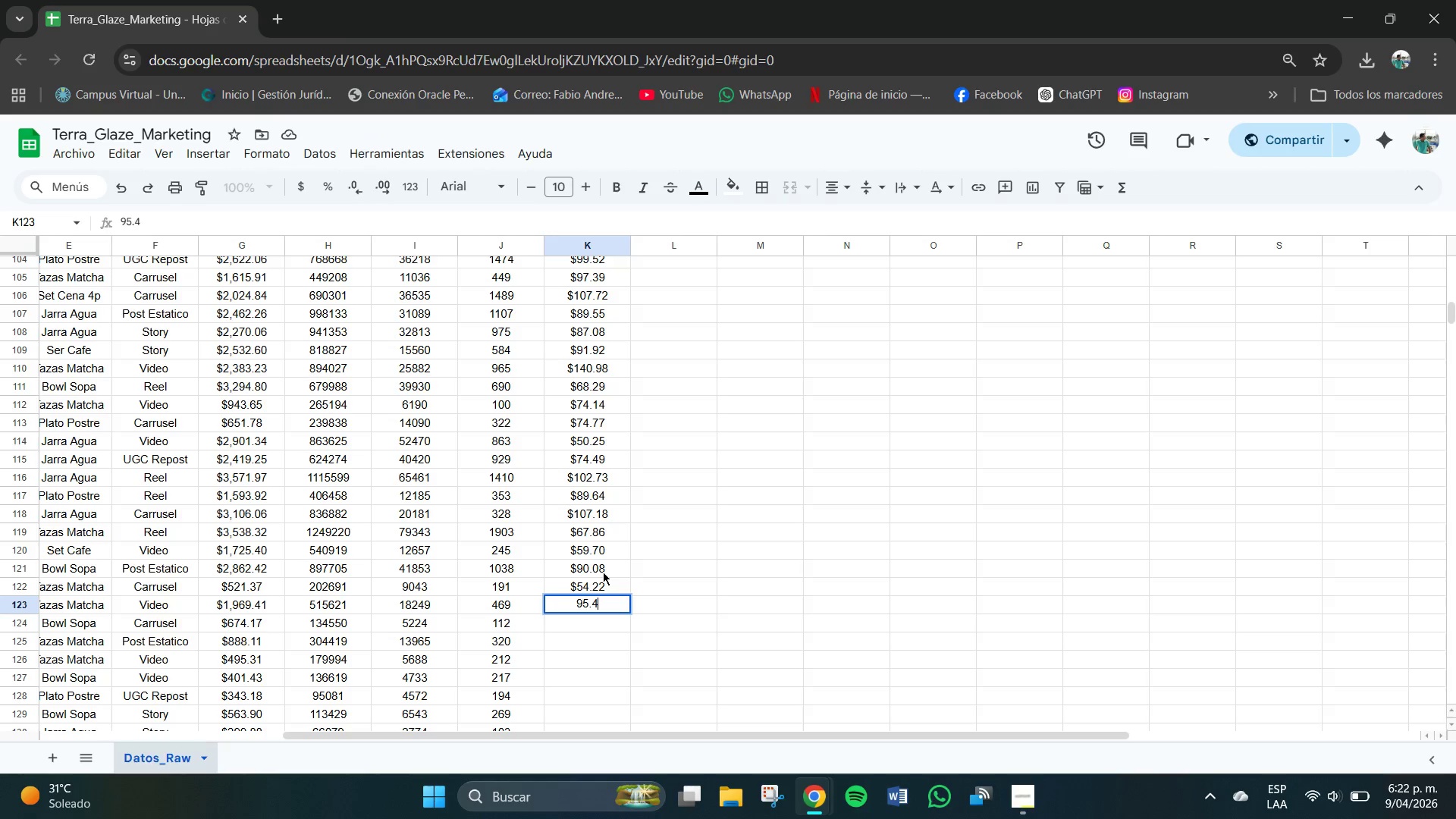 
key(Numpad9)
 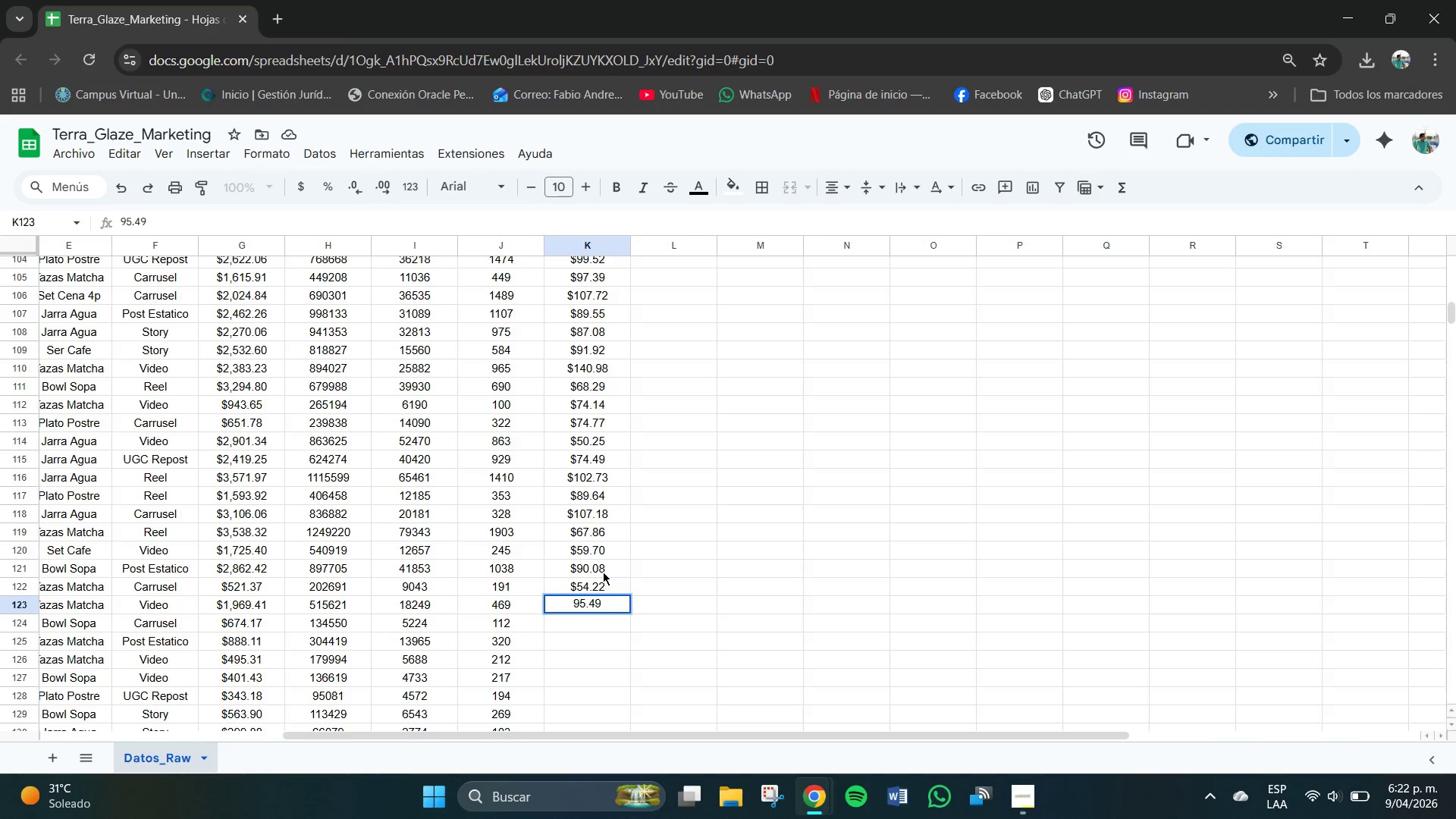 
key(NumpadEnter)
 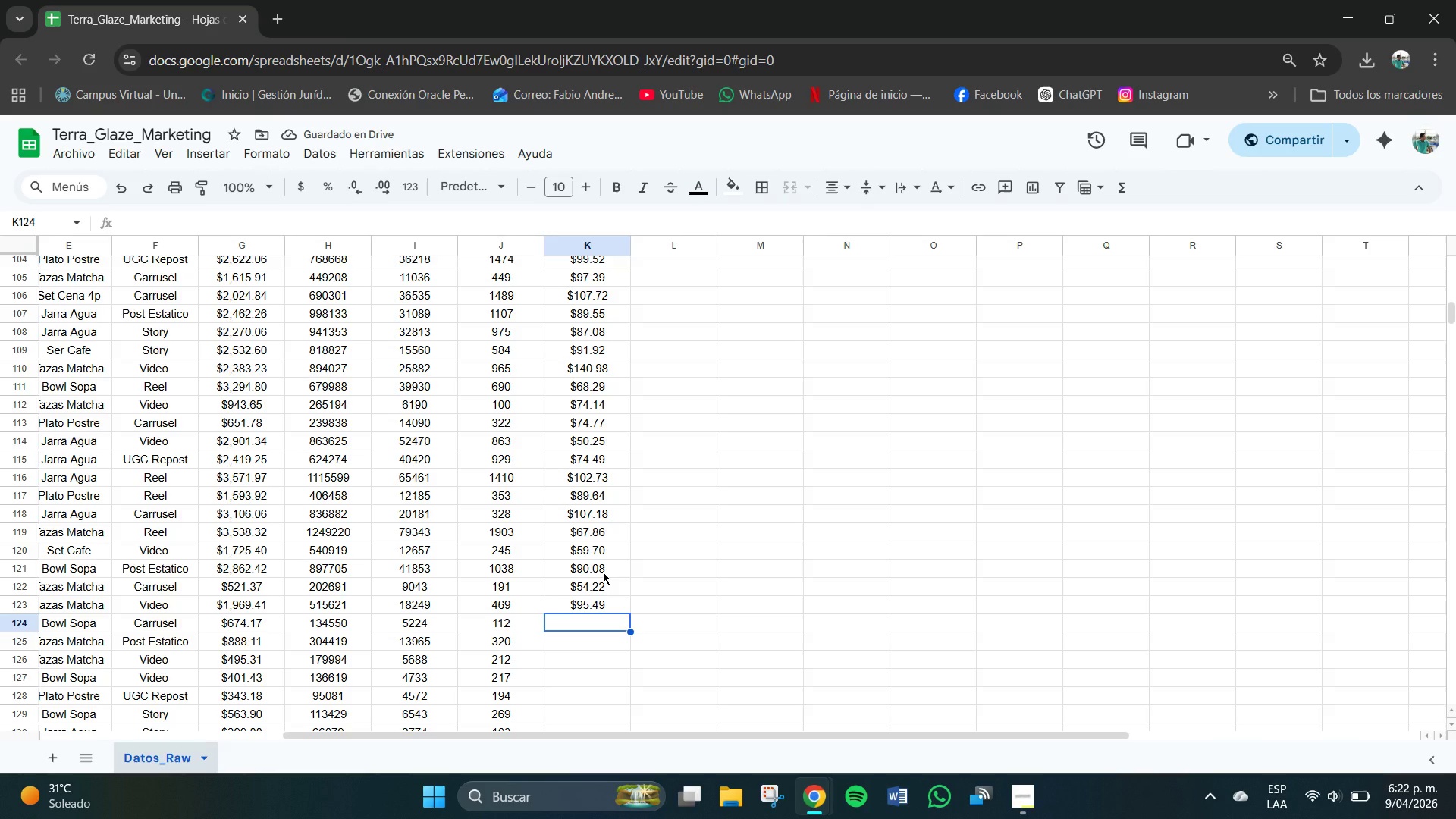 
key(Numpad8)
 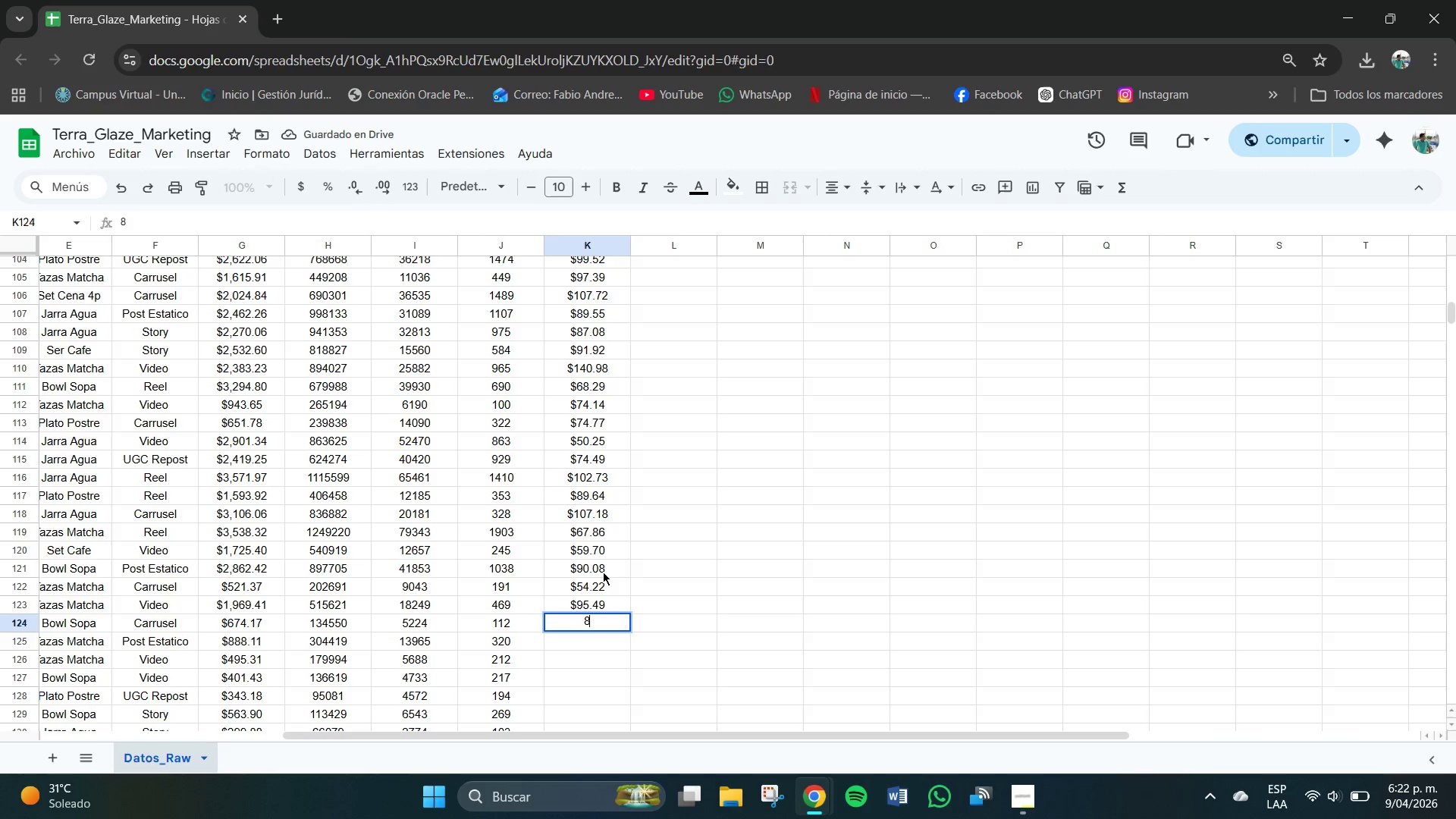 
key(Numpad4)
 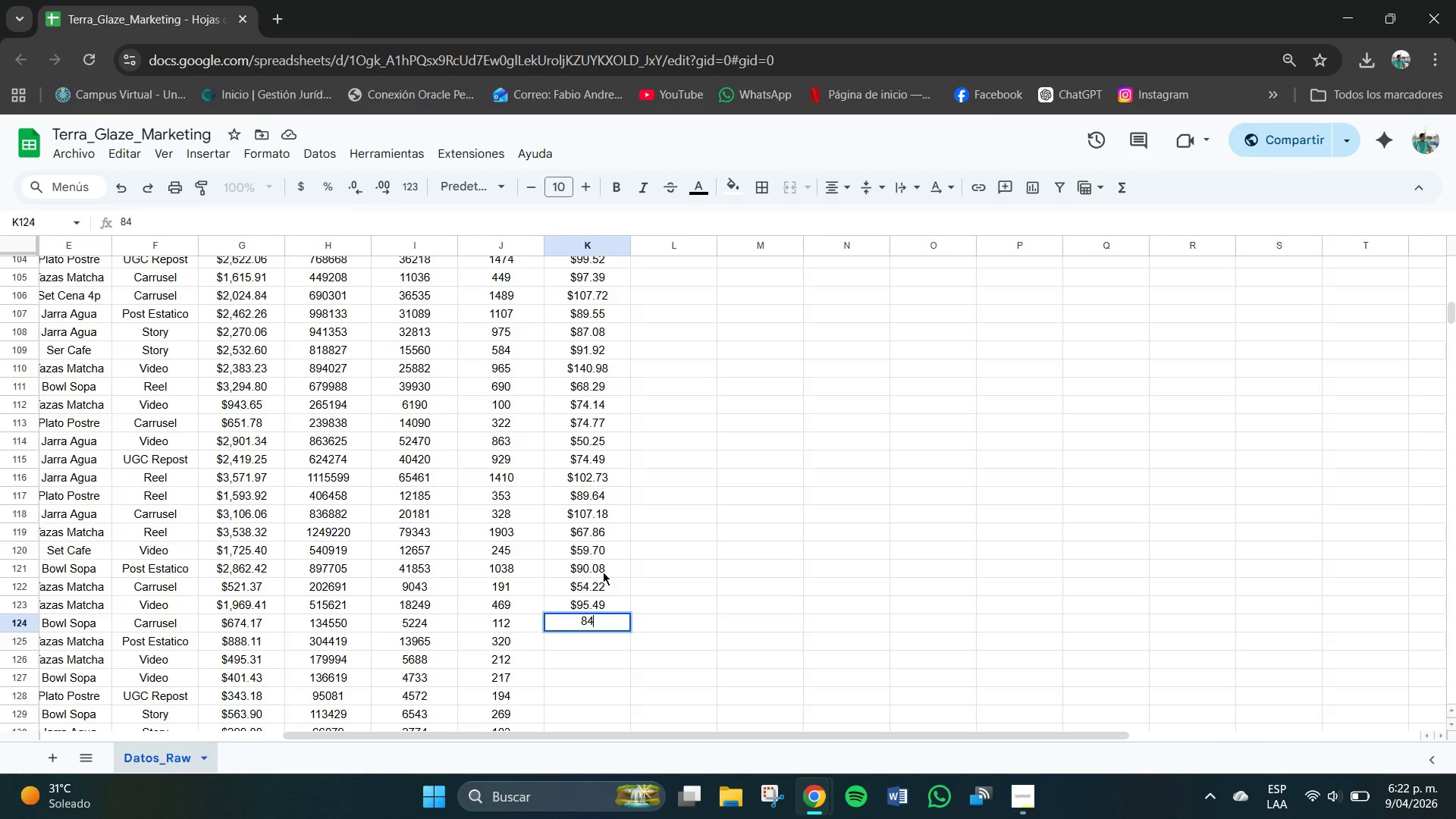 
key(NumpadDecimal)
 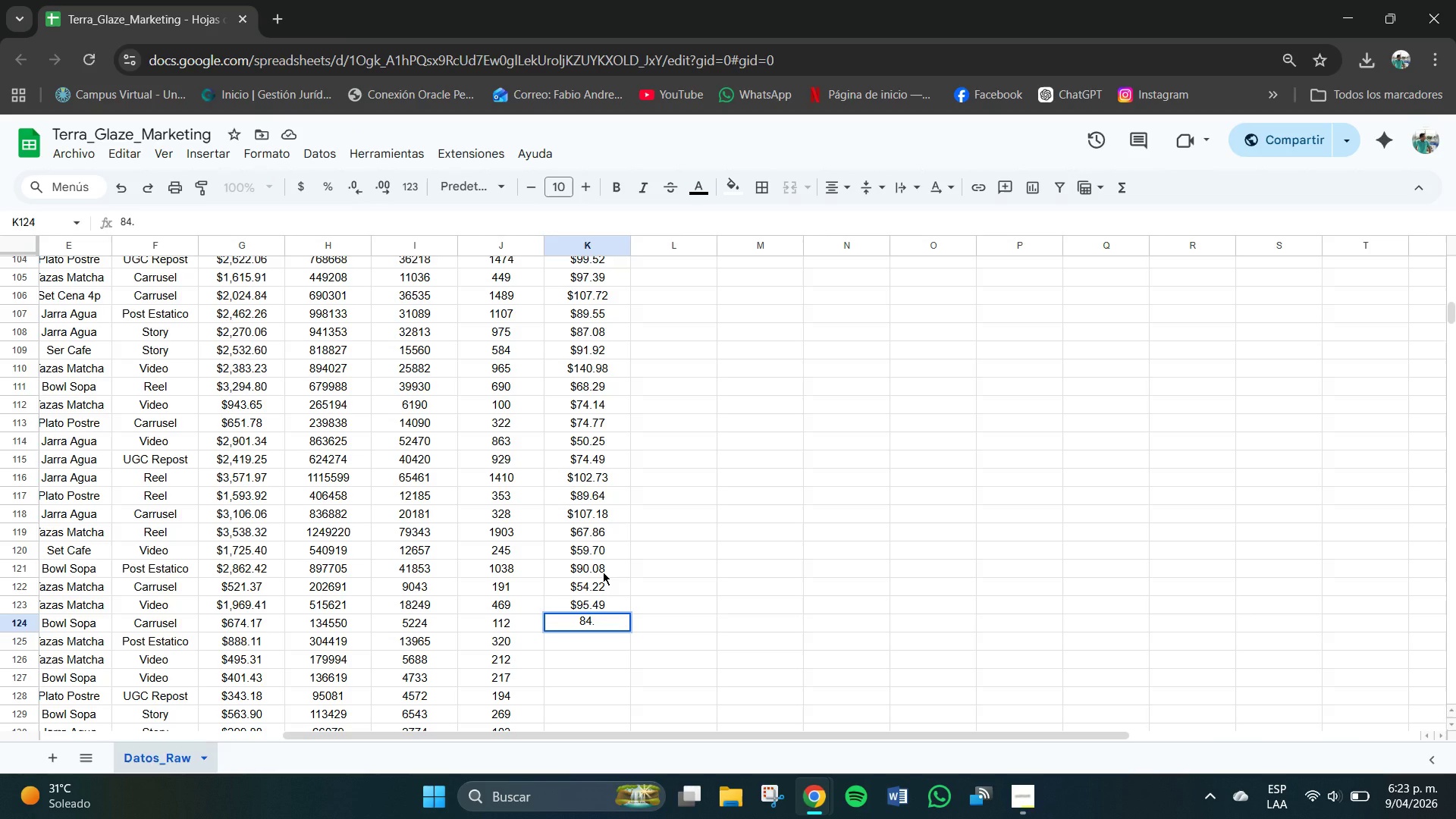 
key(Numpad4)
 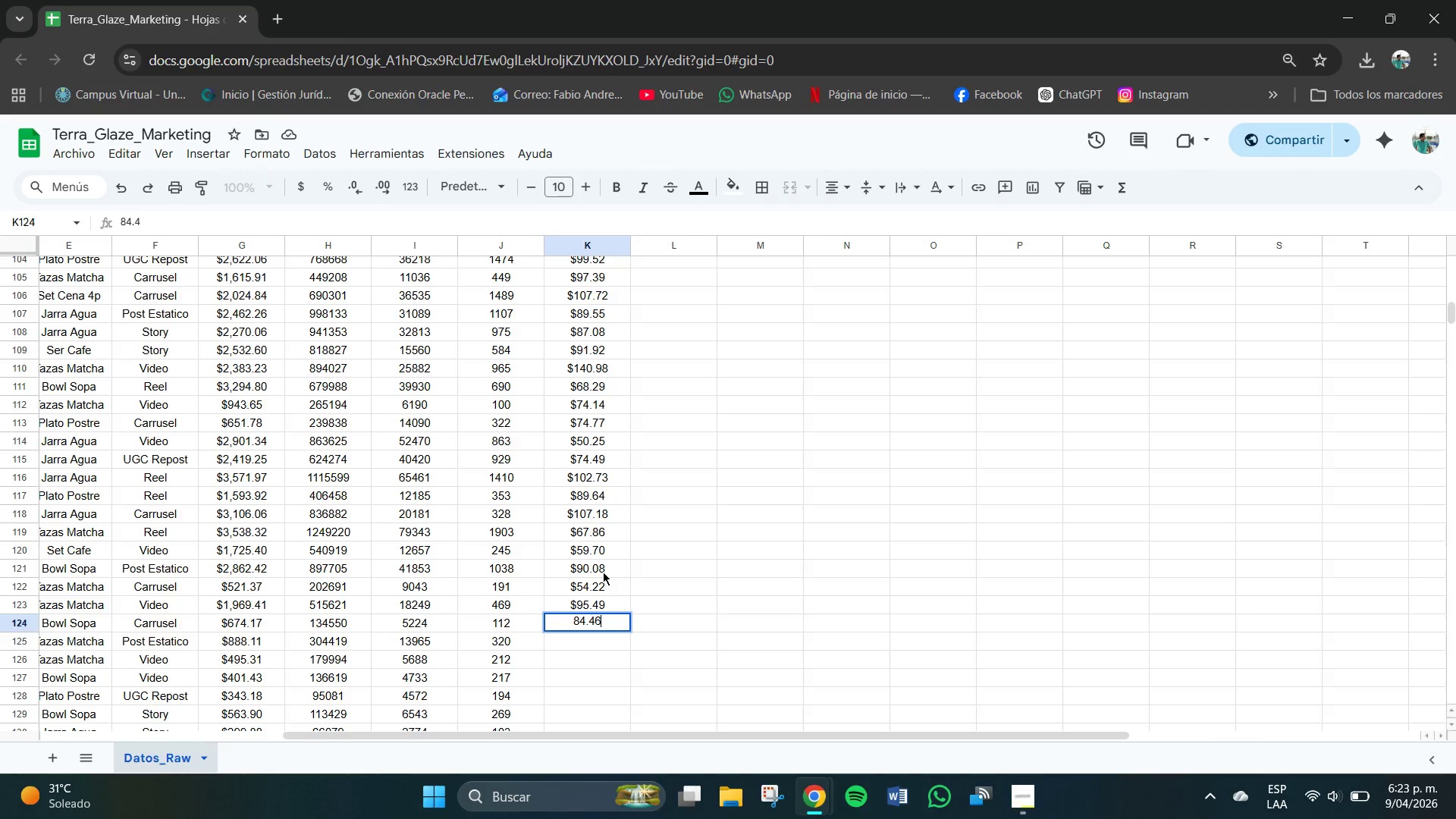 
key(Numpad6)
 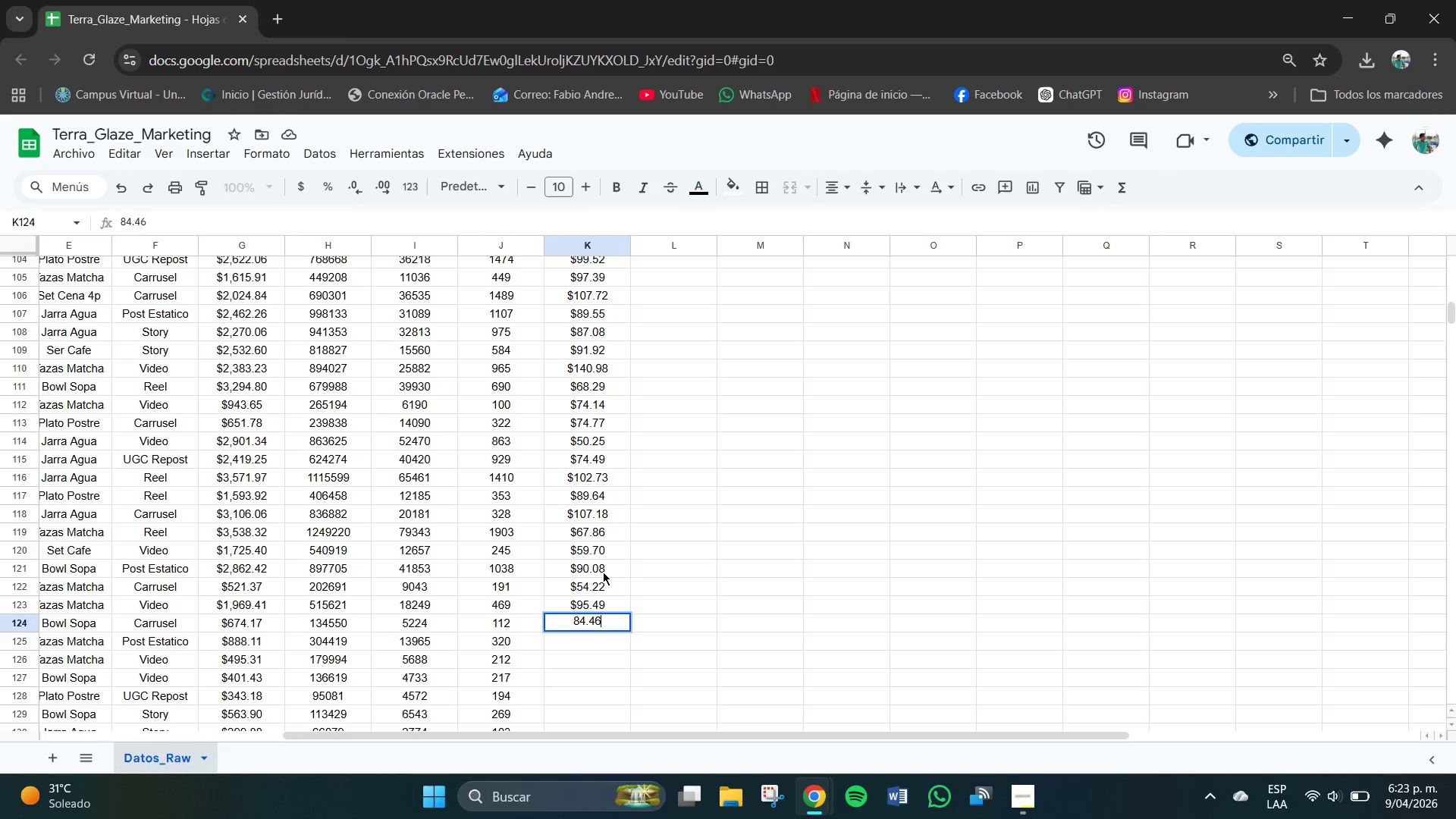 
key(NumpadEnter)
 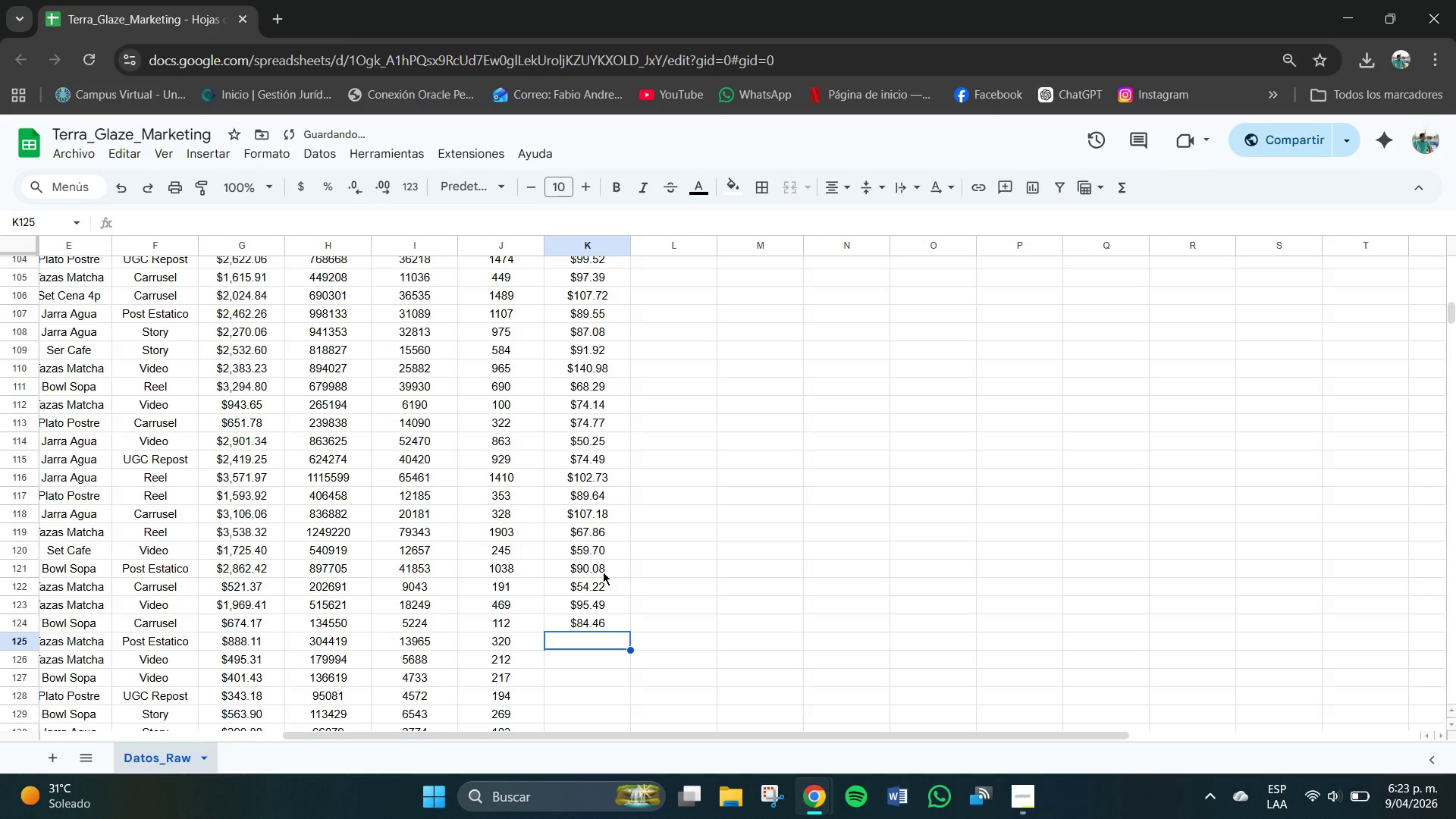 
key(Numpad6)
 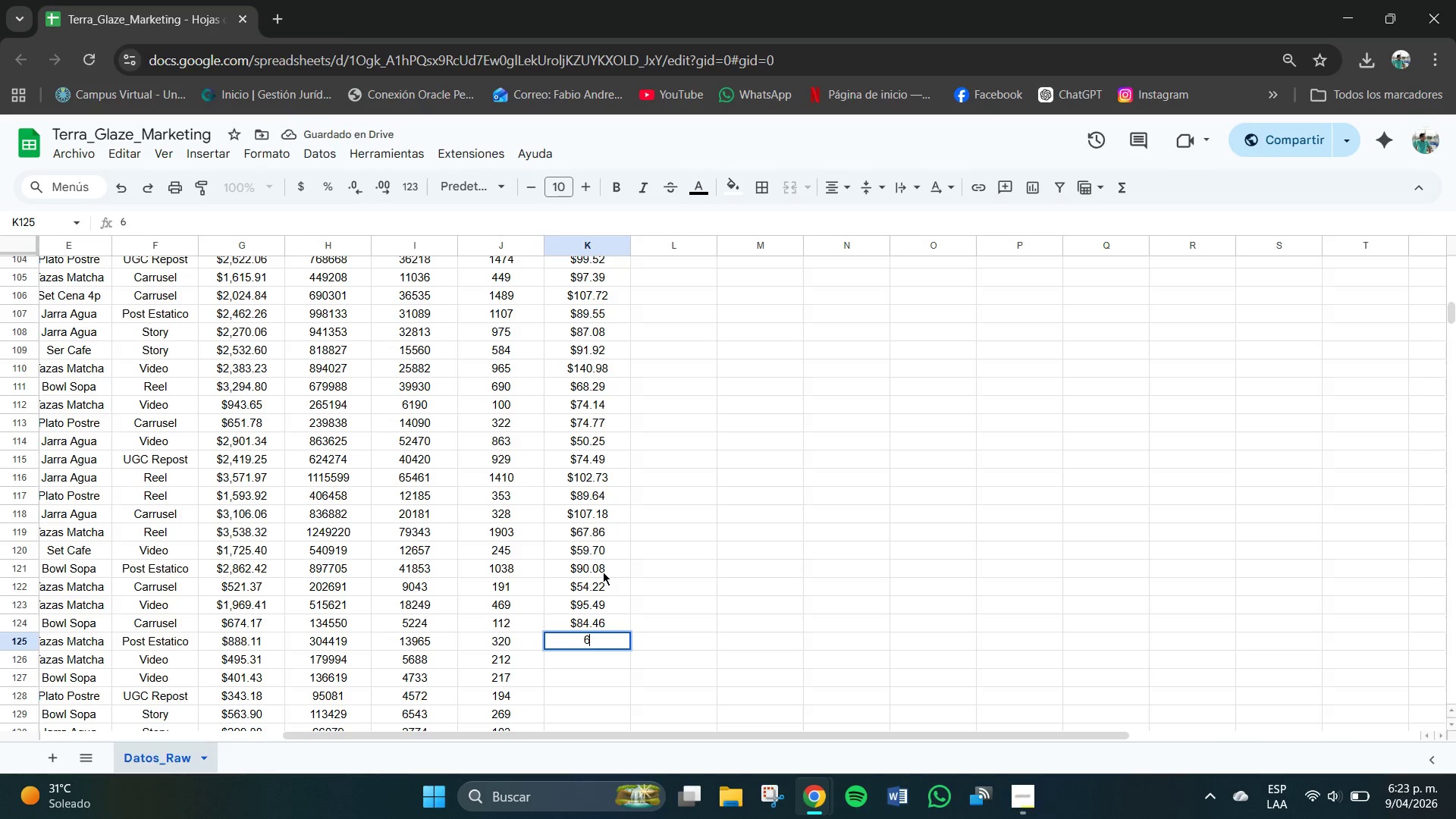 
key(Numpad5)
 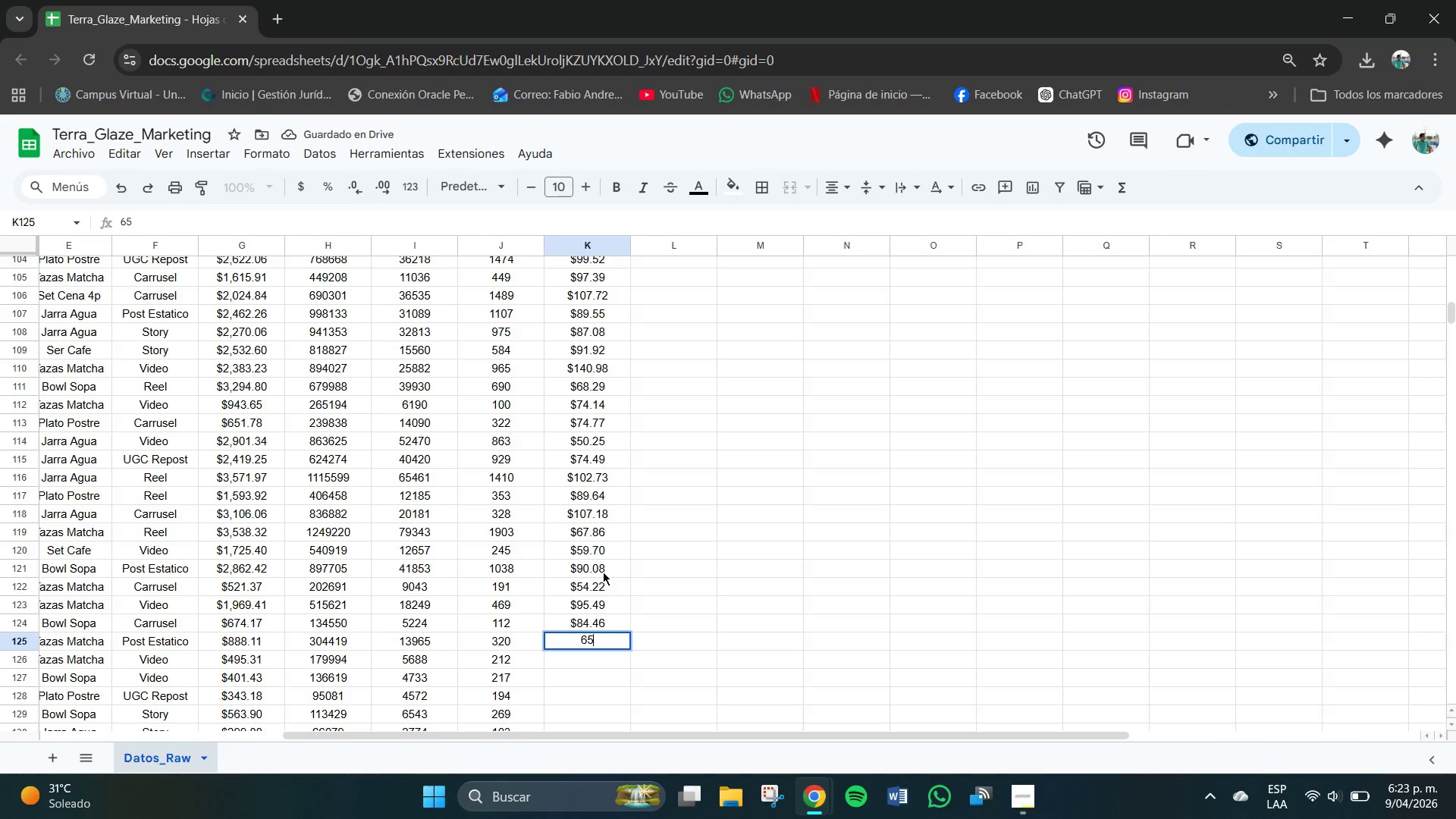 
key(Numpad0)
 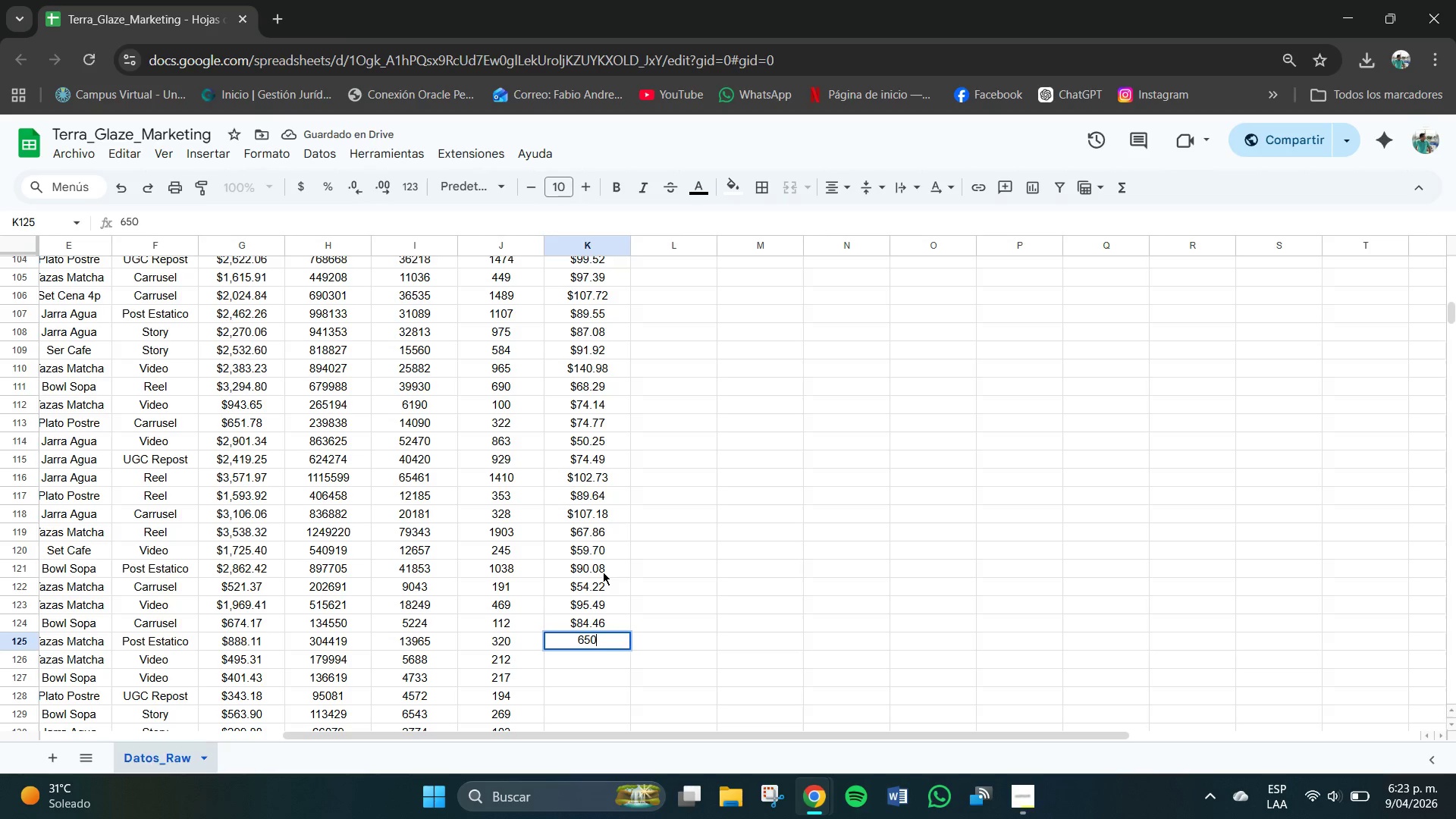 
key(Numpad5)
 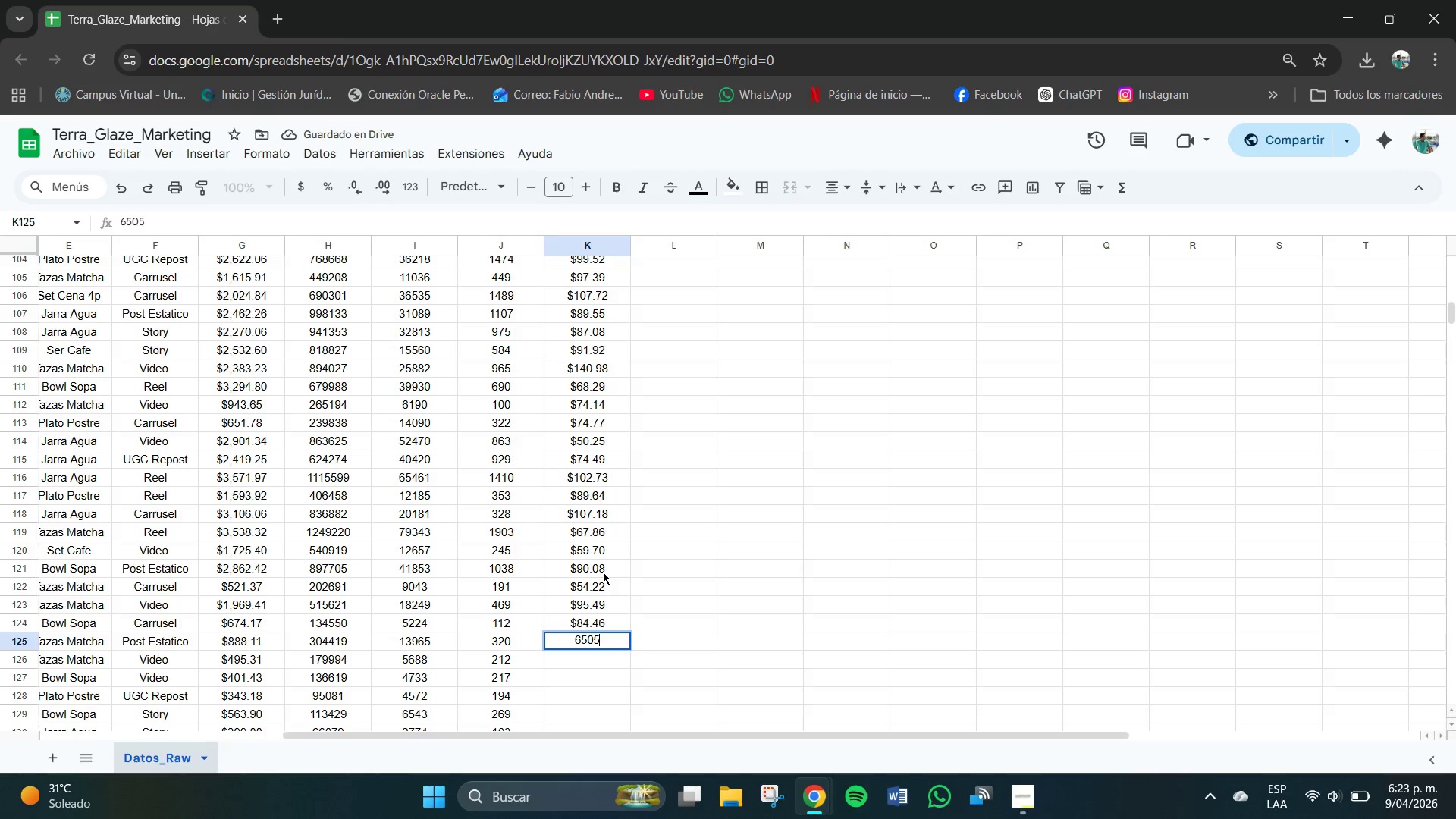 
key(NumpadEnter)
 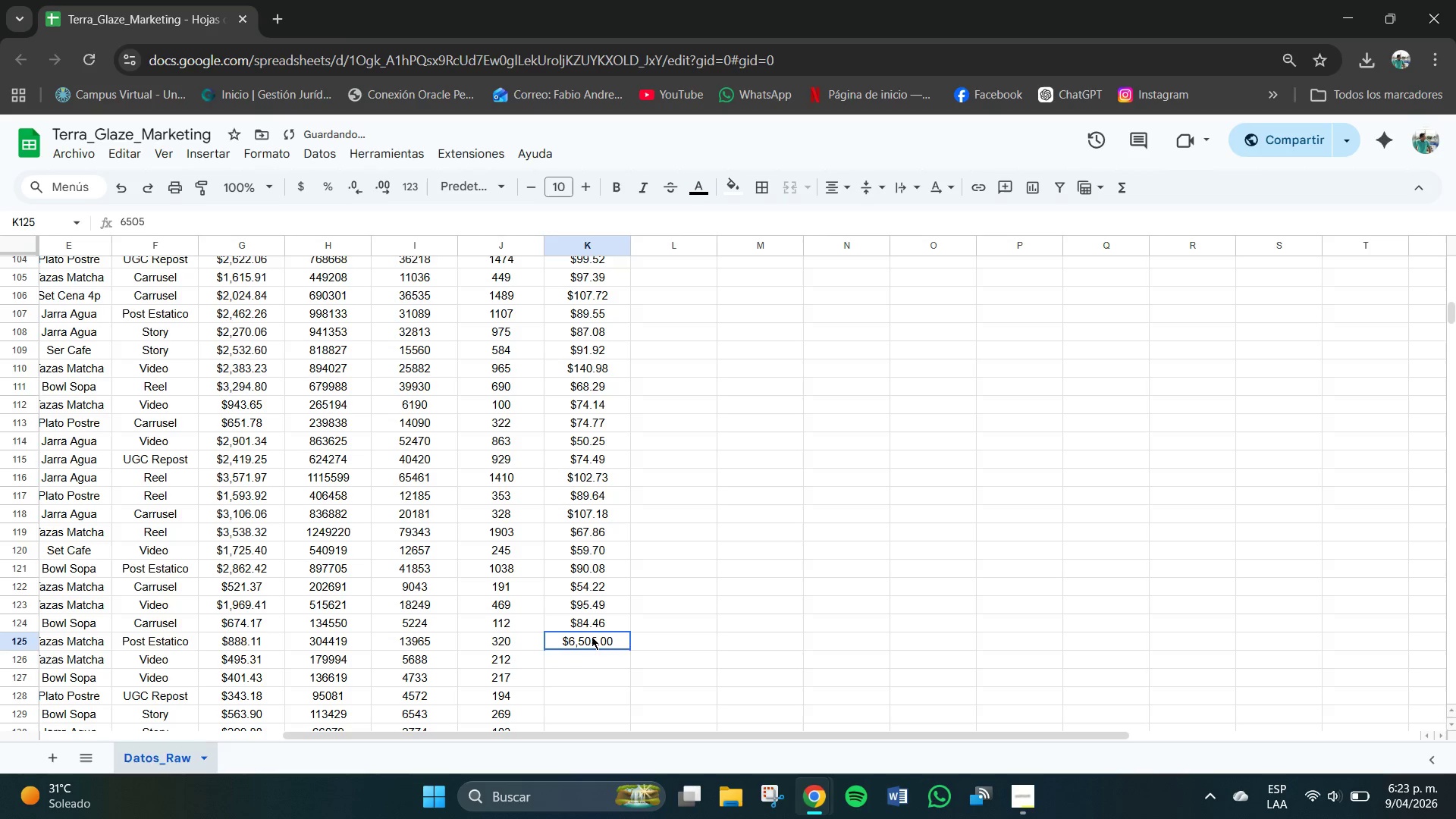 
key(Backspace)
 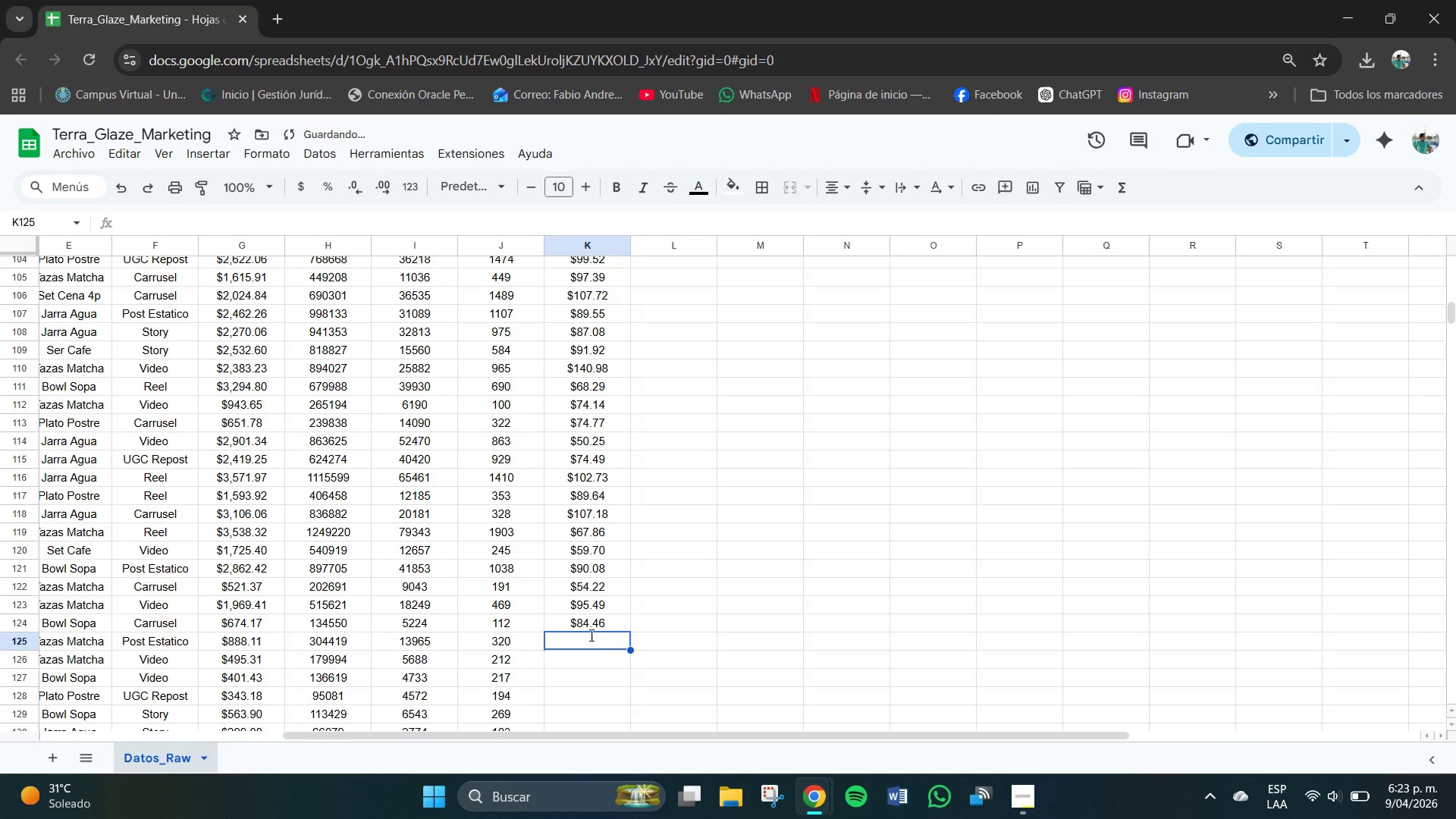 
key(Numpad6)
 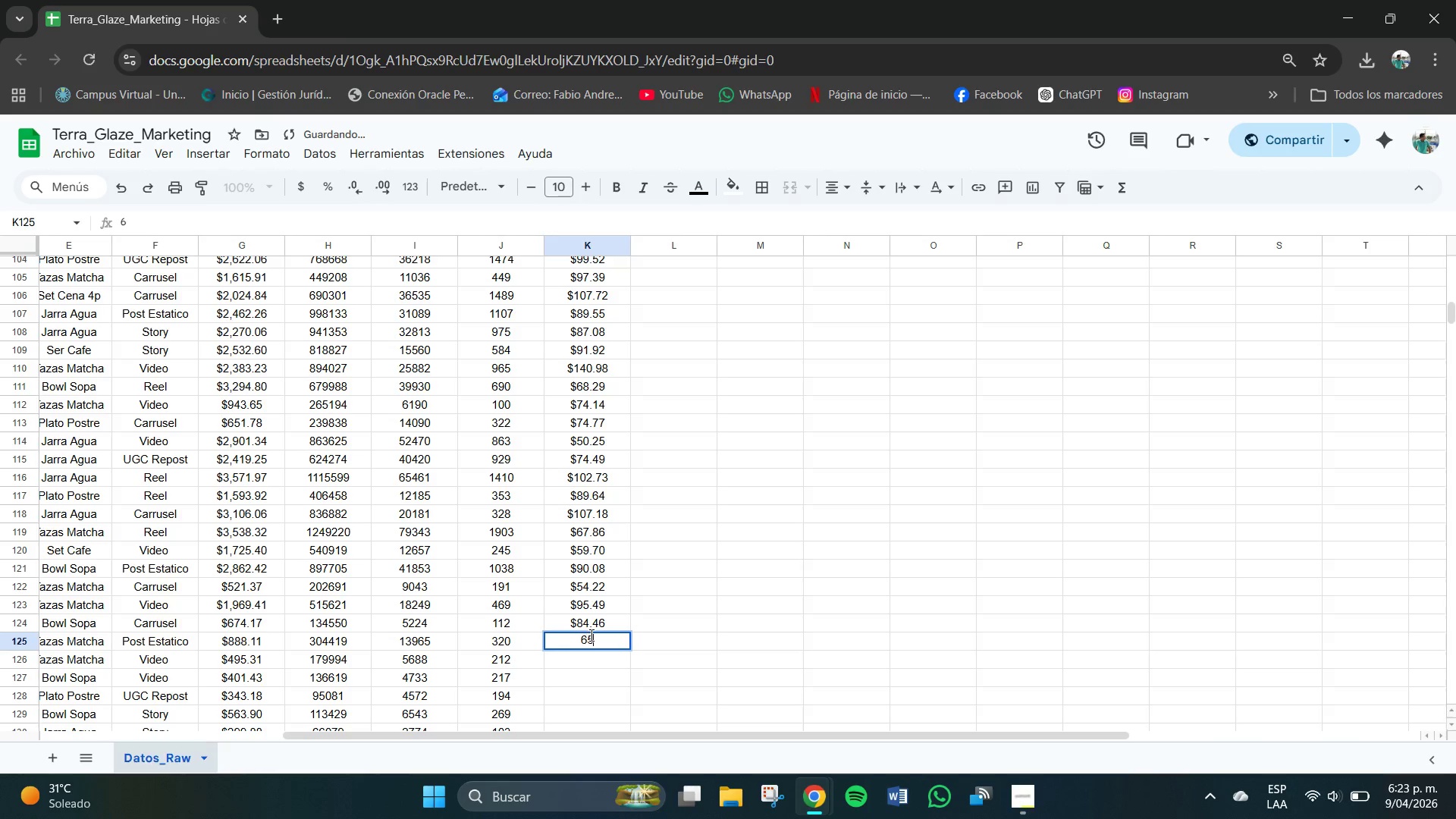 
key(Numpad5)
 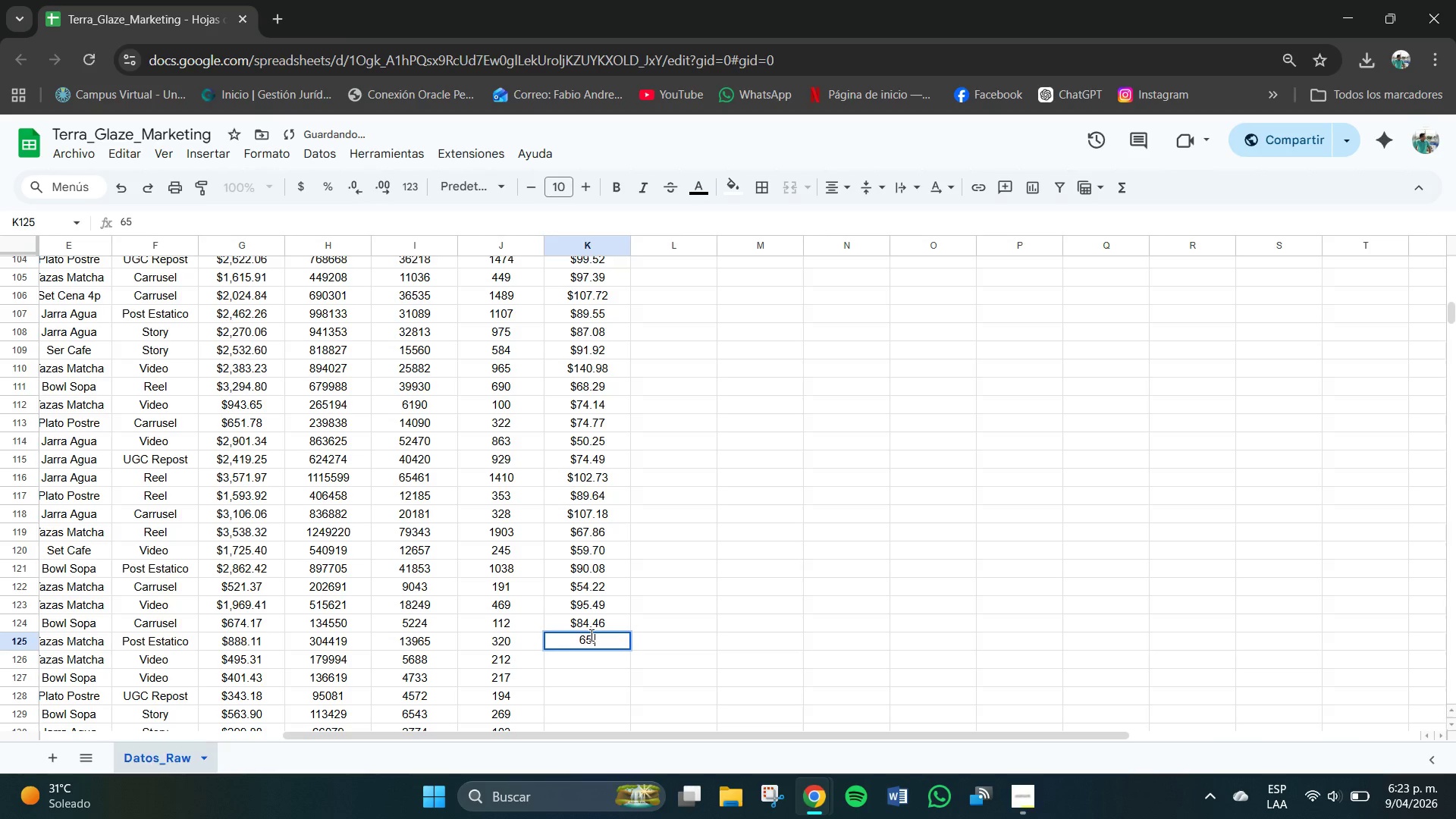 
key(NumpadDecimal)
 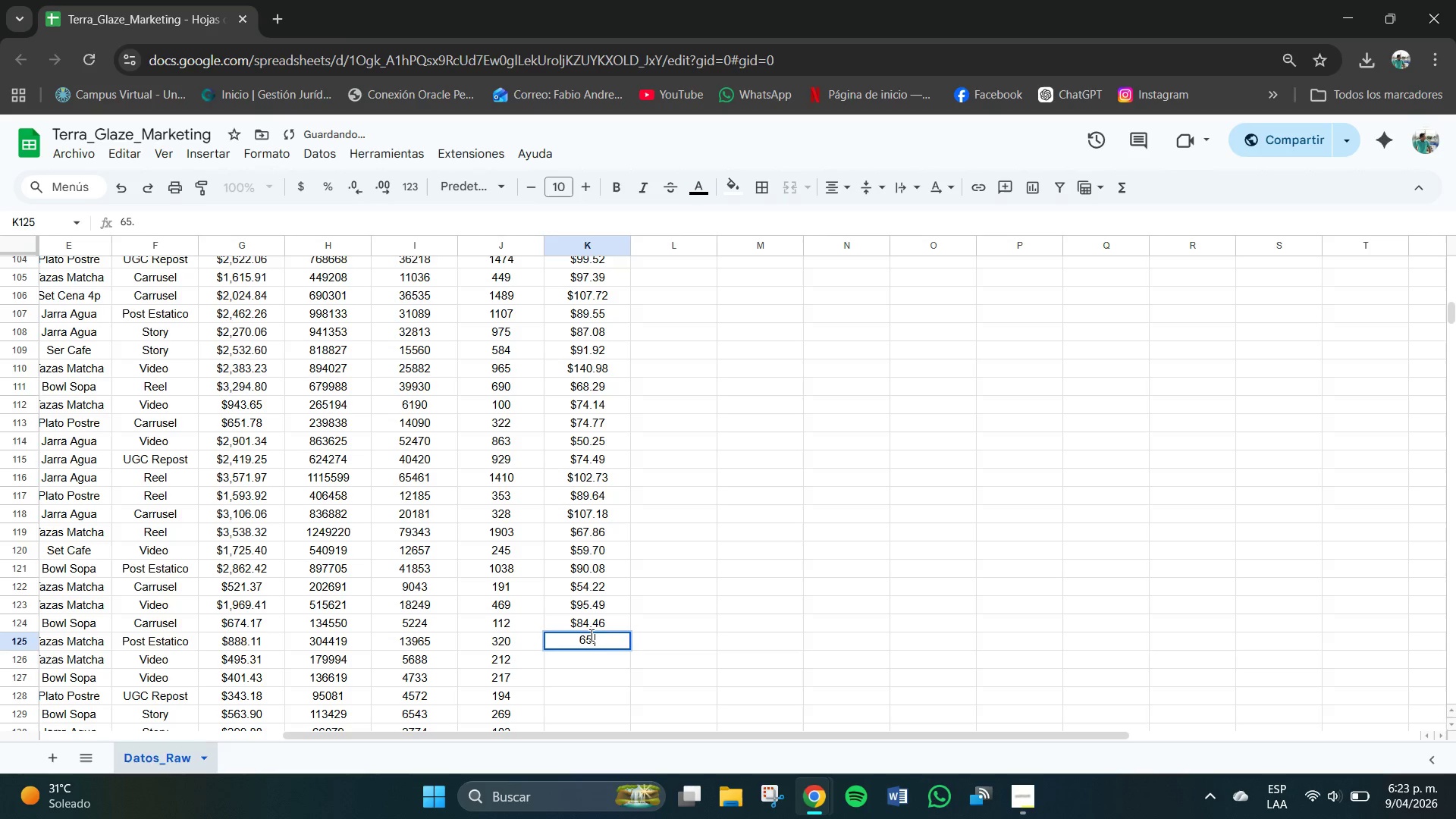 
key(Numpad0)
 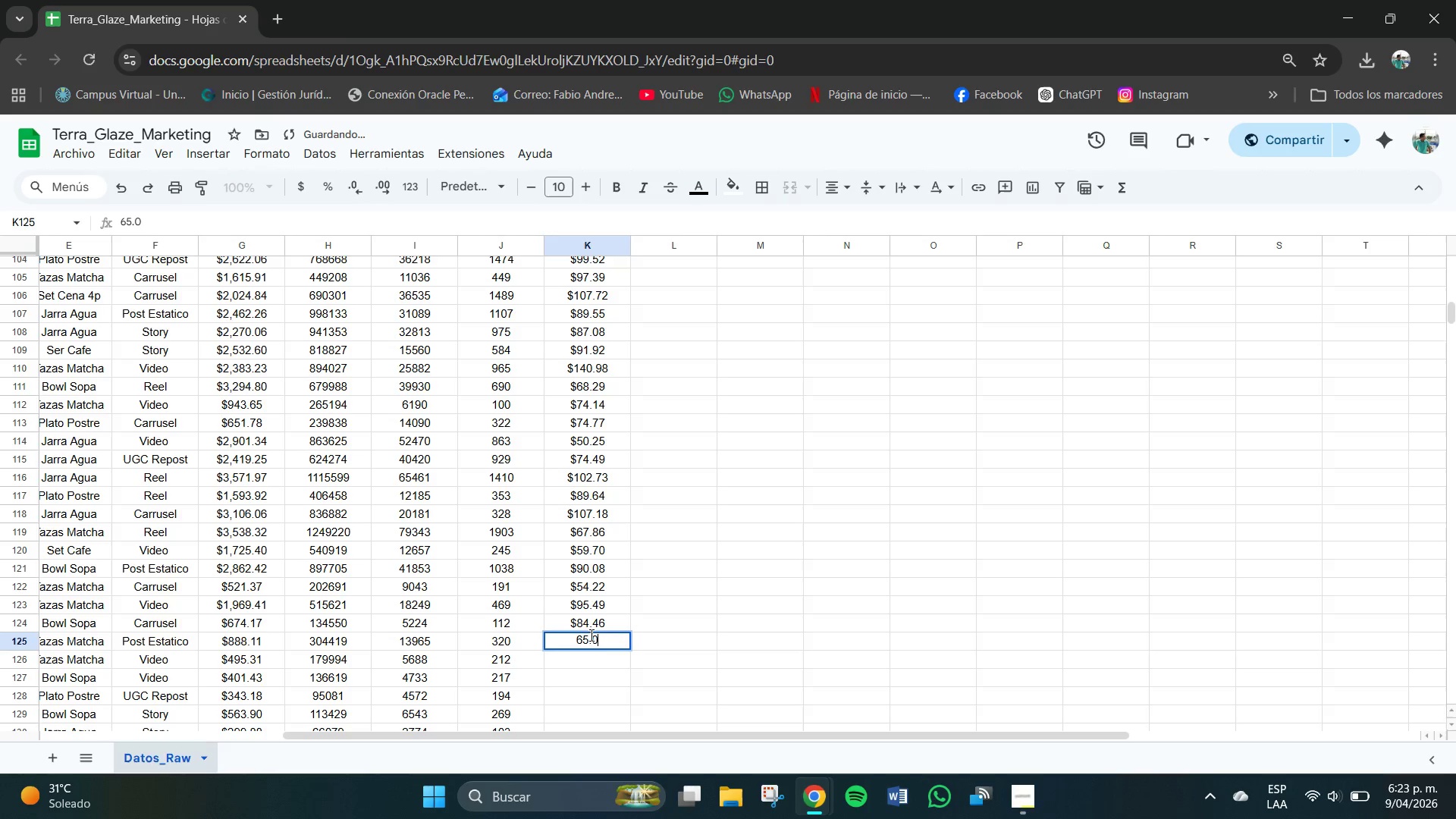 
key(Numpad5)
 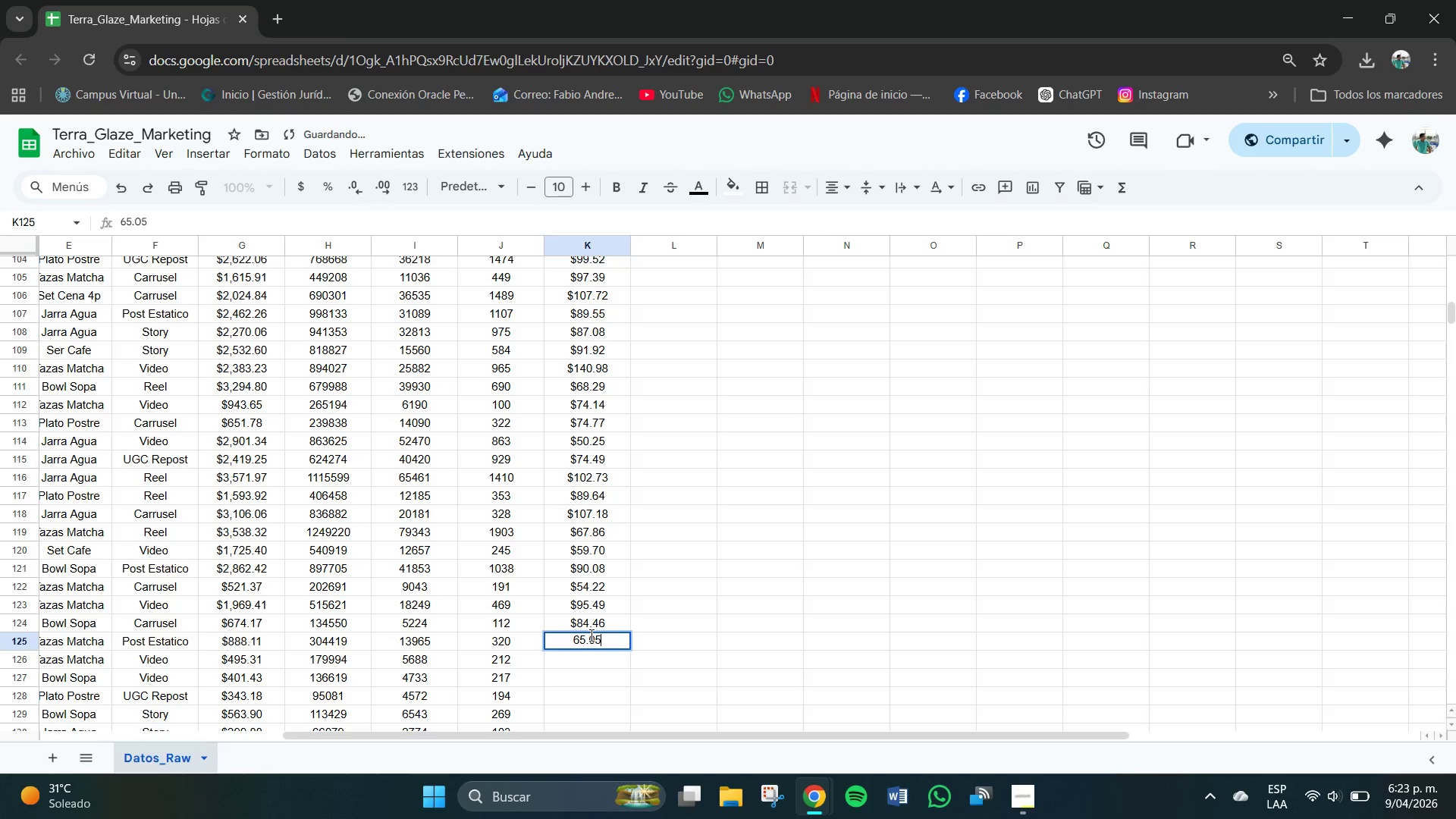 
key(NumpadEnter)
 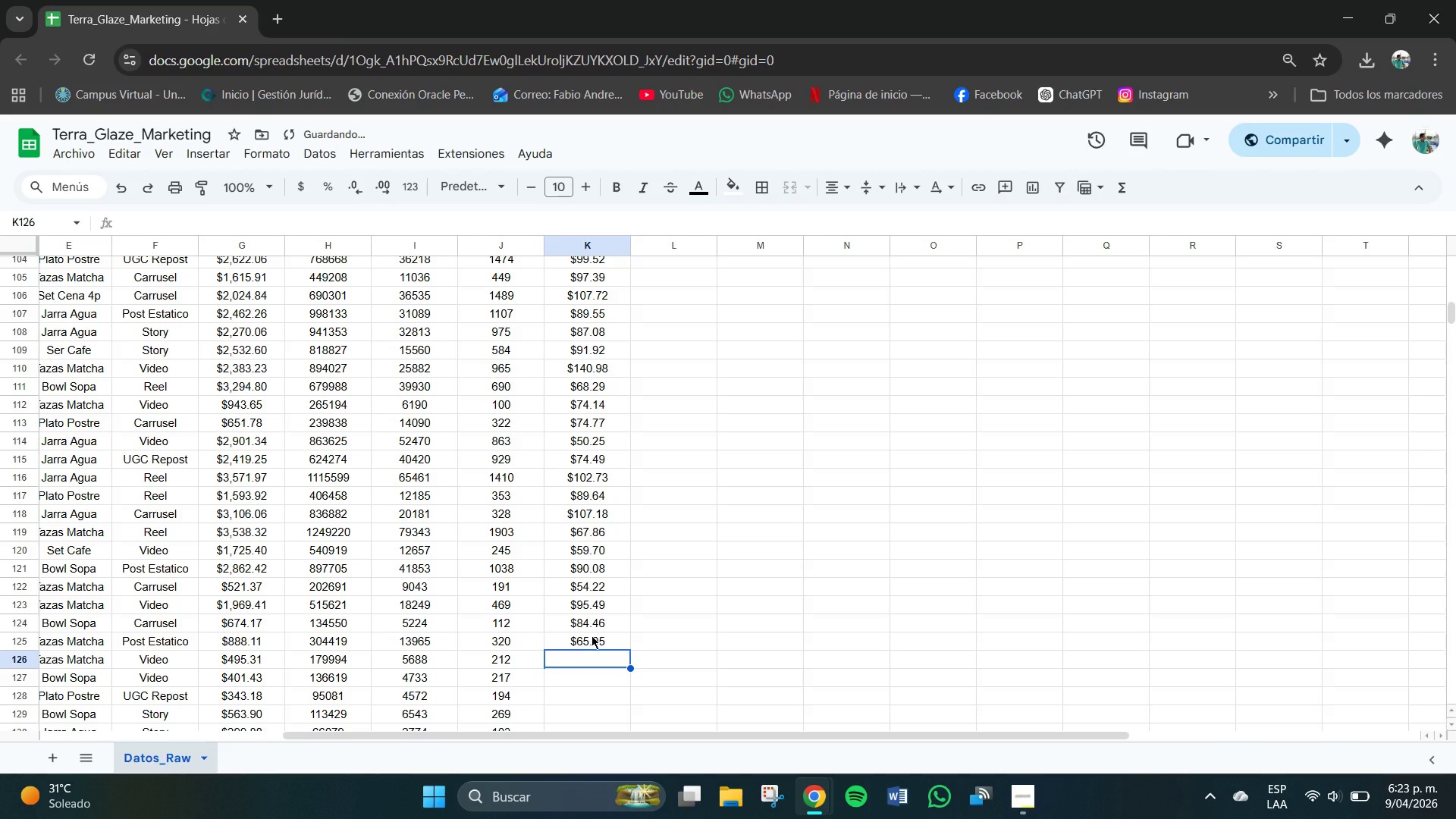 
key(Numpad9)
 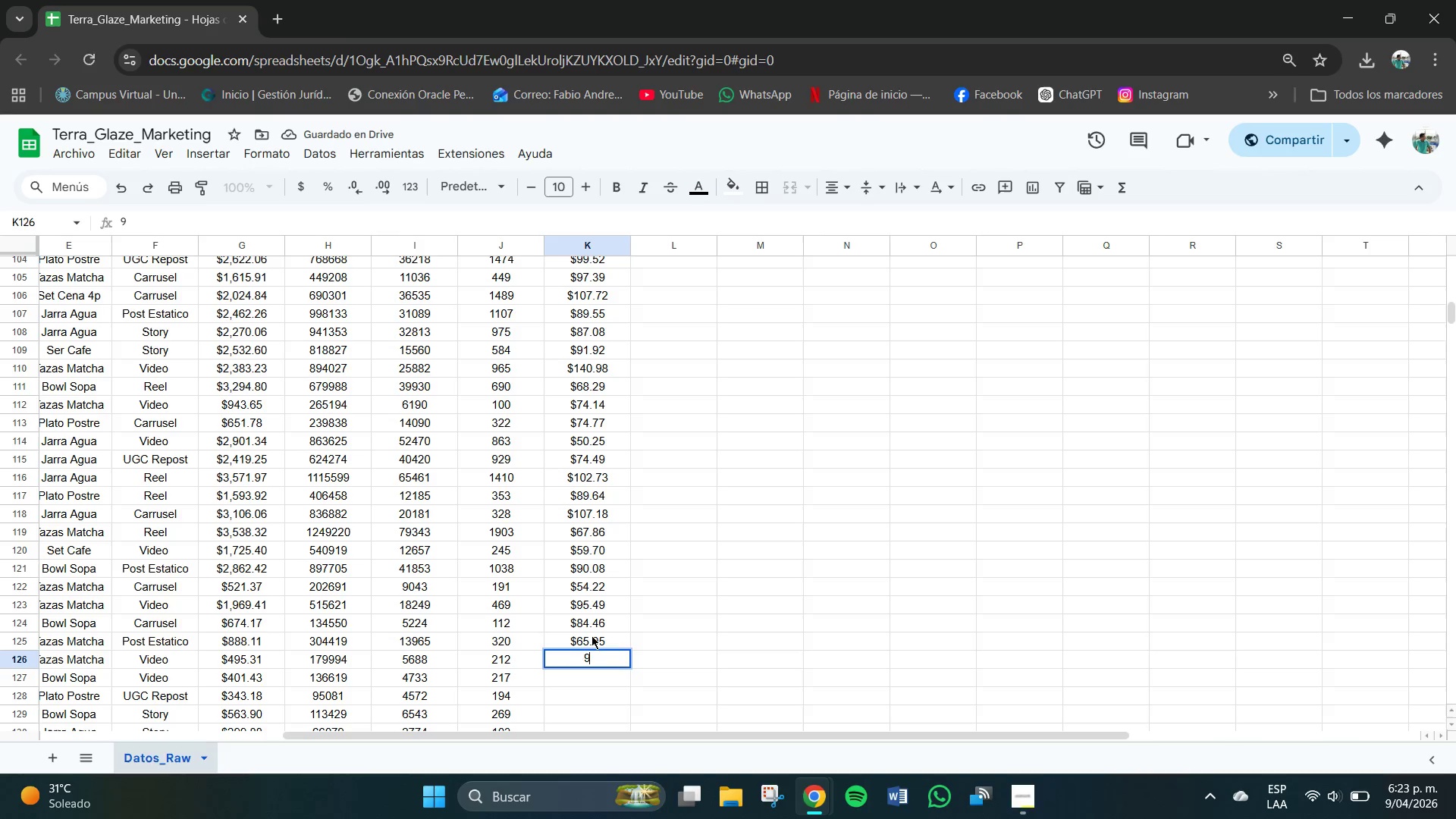 
key(Numpad2)
 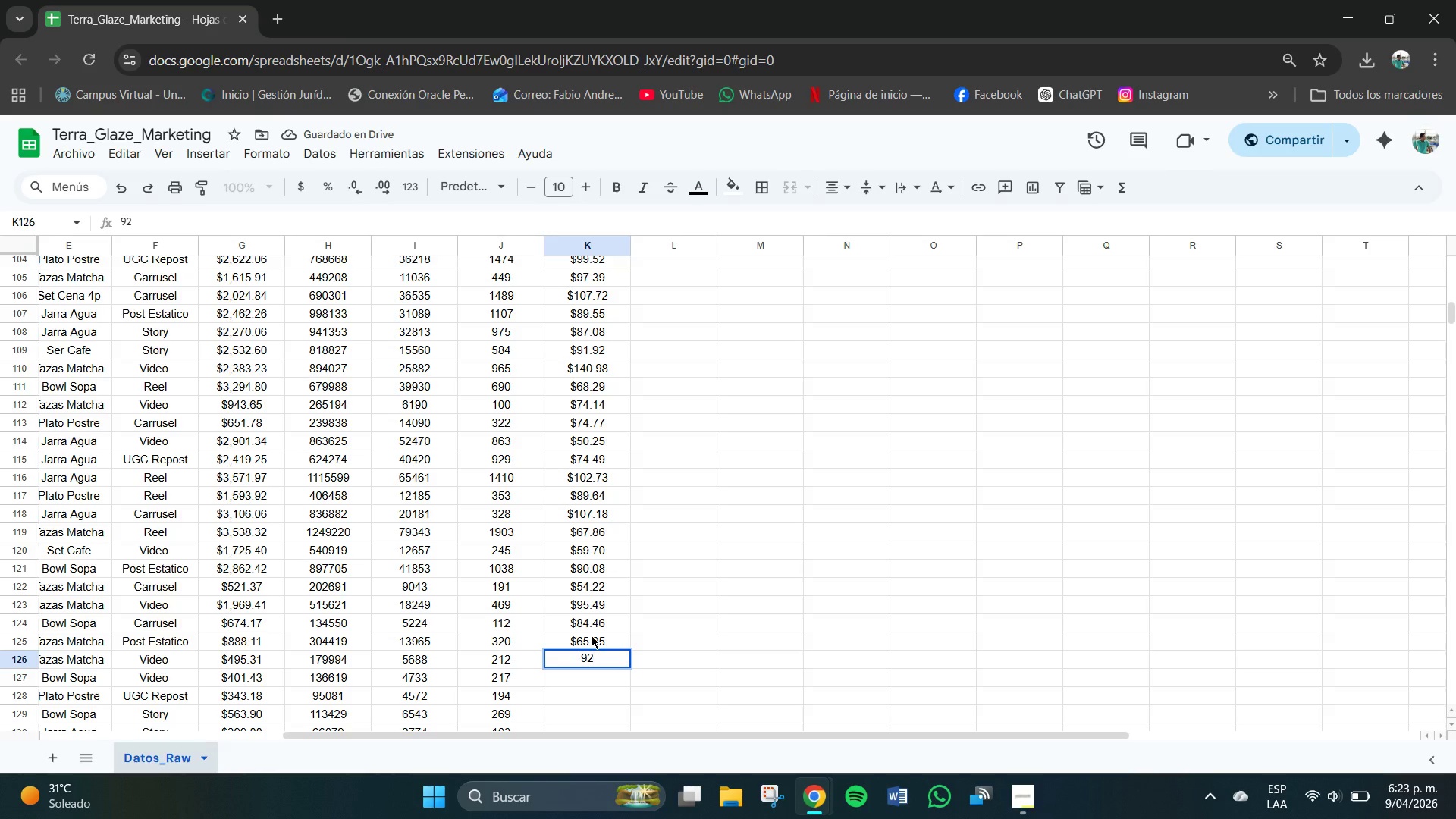 
key(NumpadDecimal)
 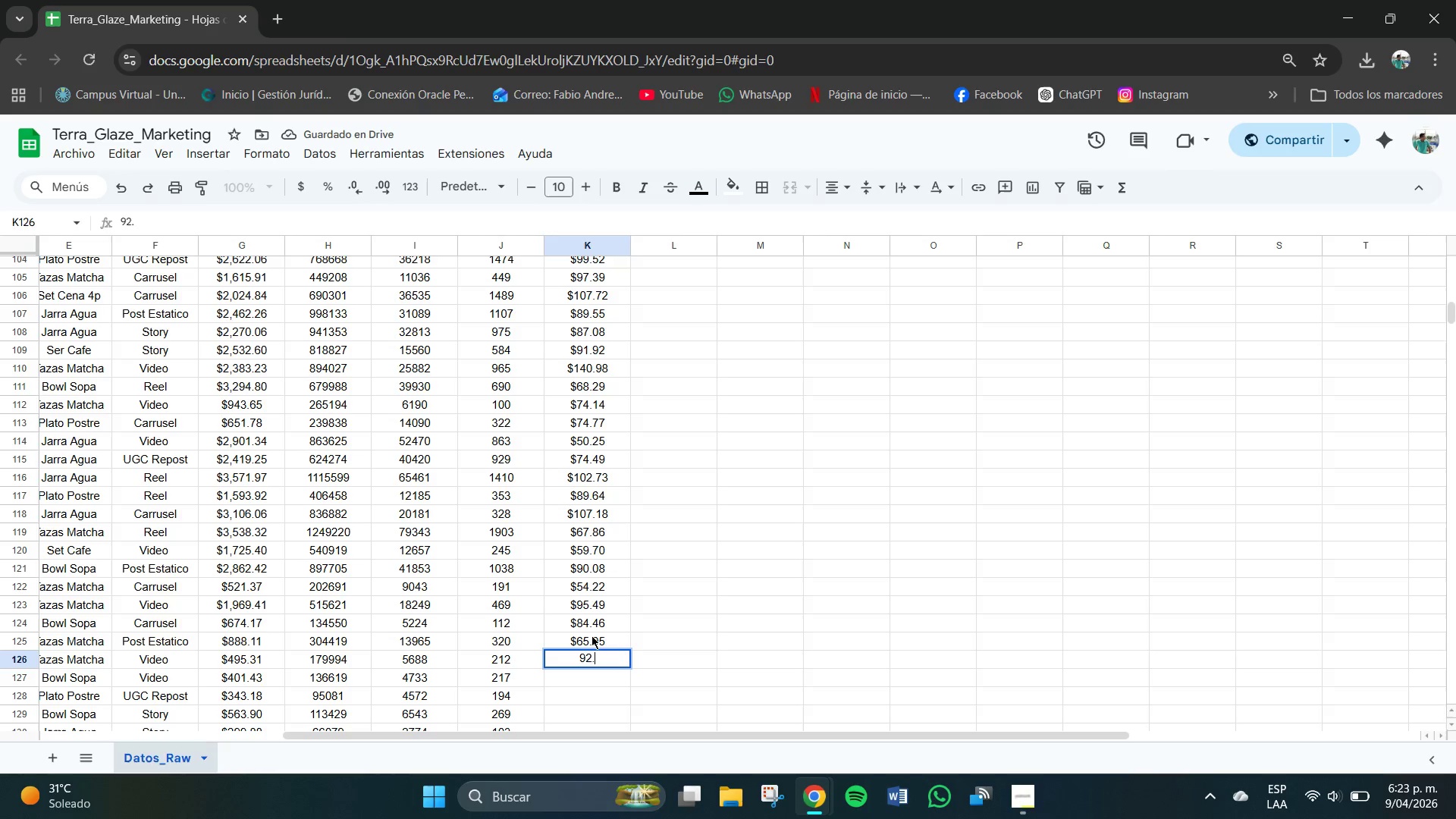 
key(Numpad3)
 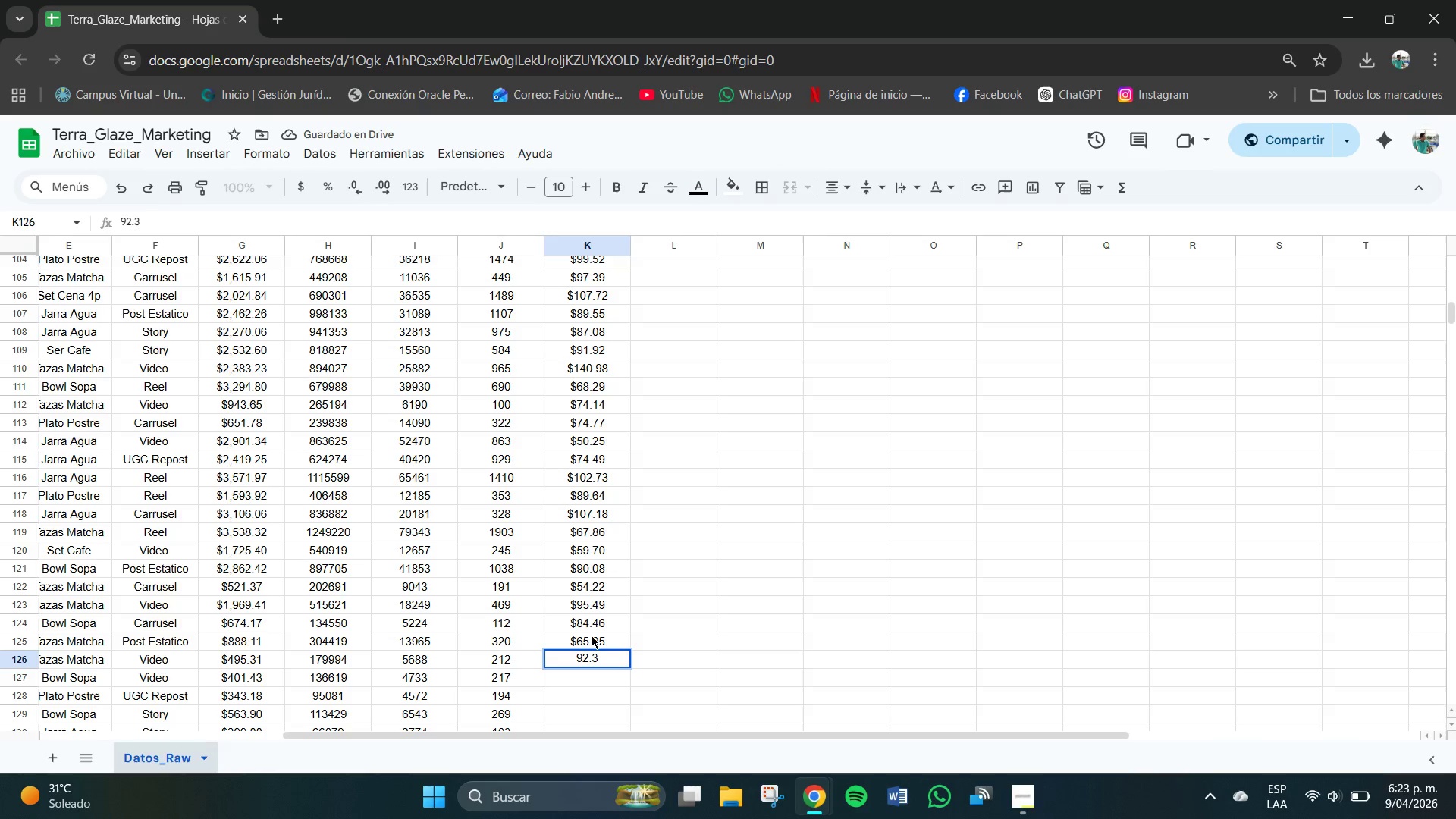 
key(Numpad0)
 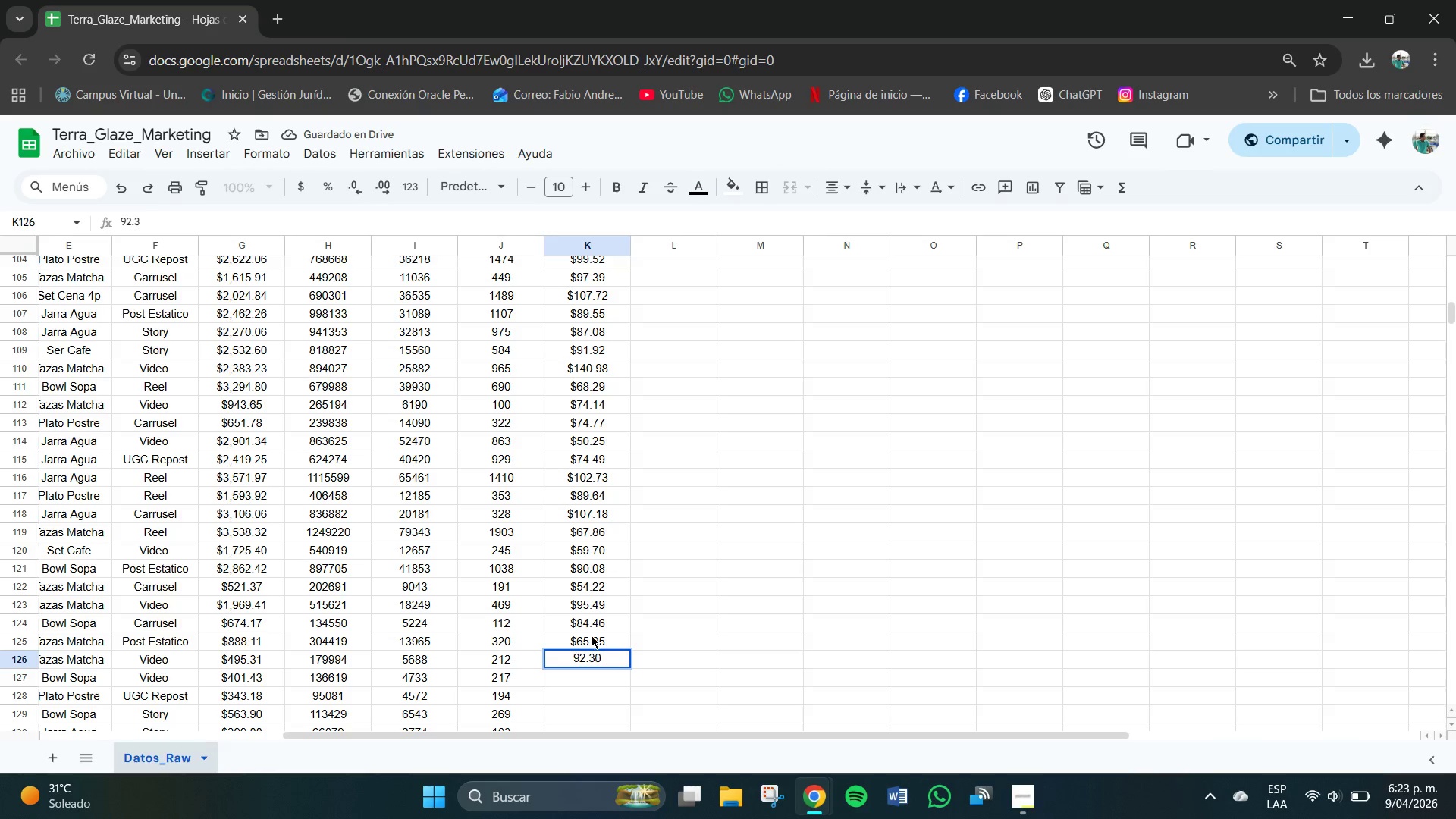 
key(NumpadEnter)
 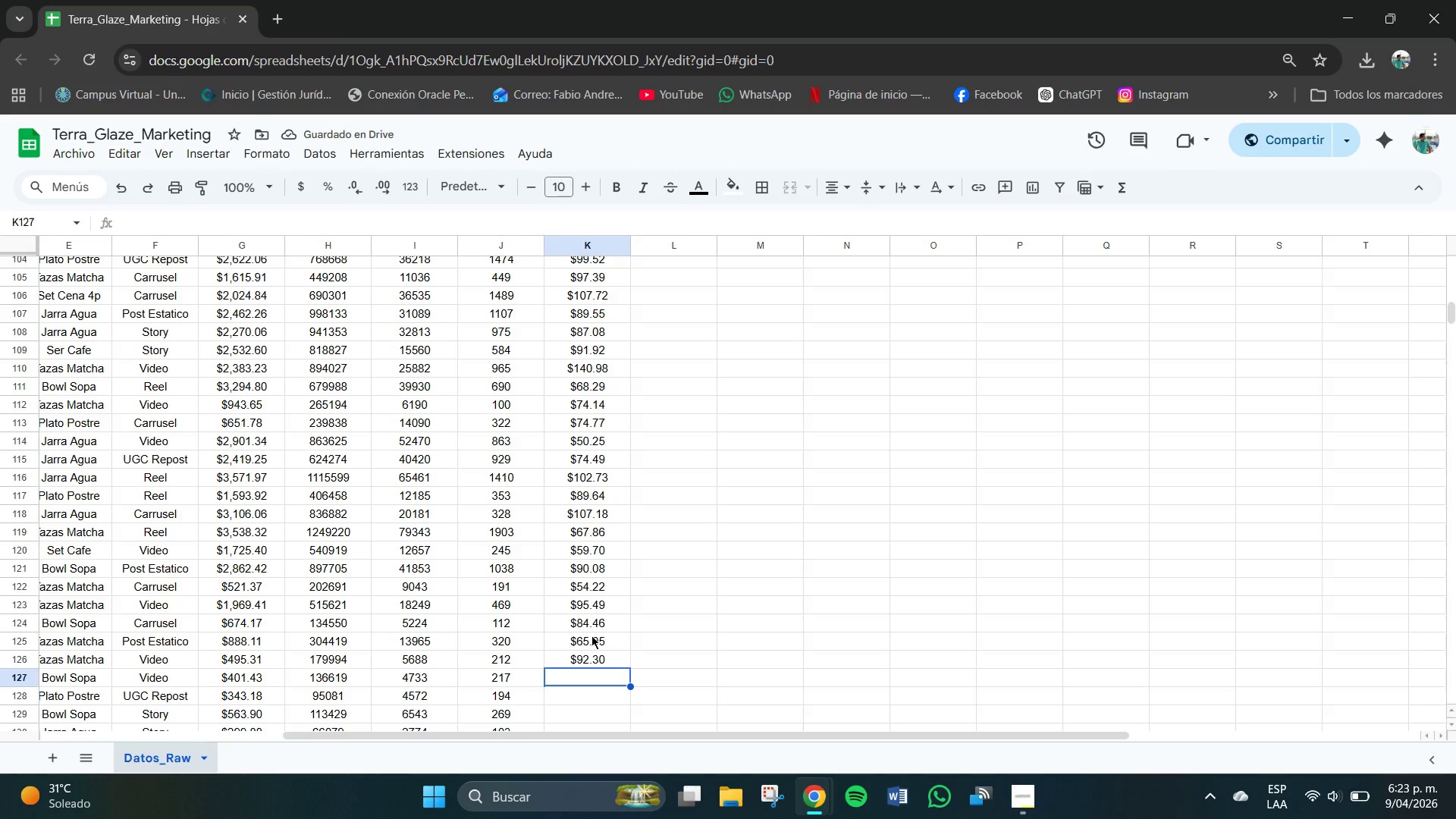 
key(Numpad1)
 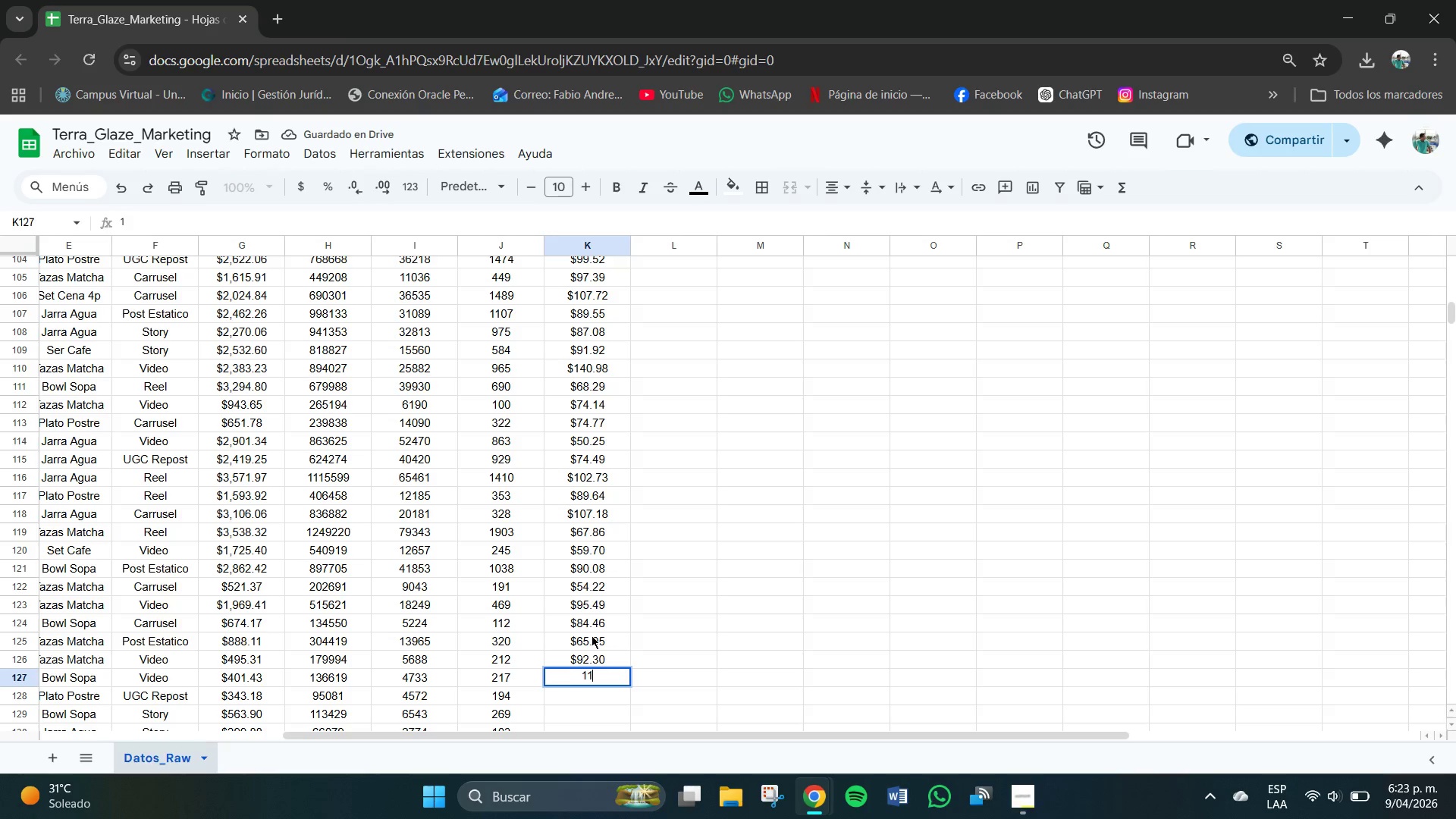 
key(Numpad1)
 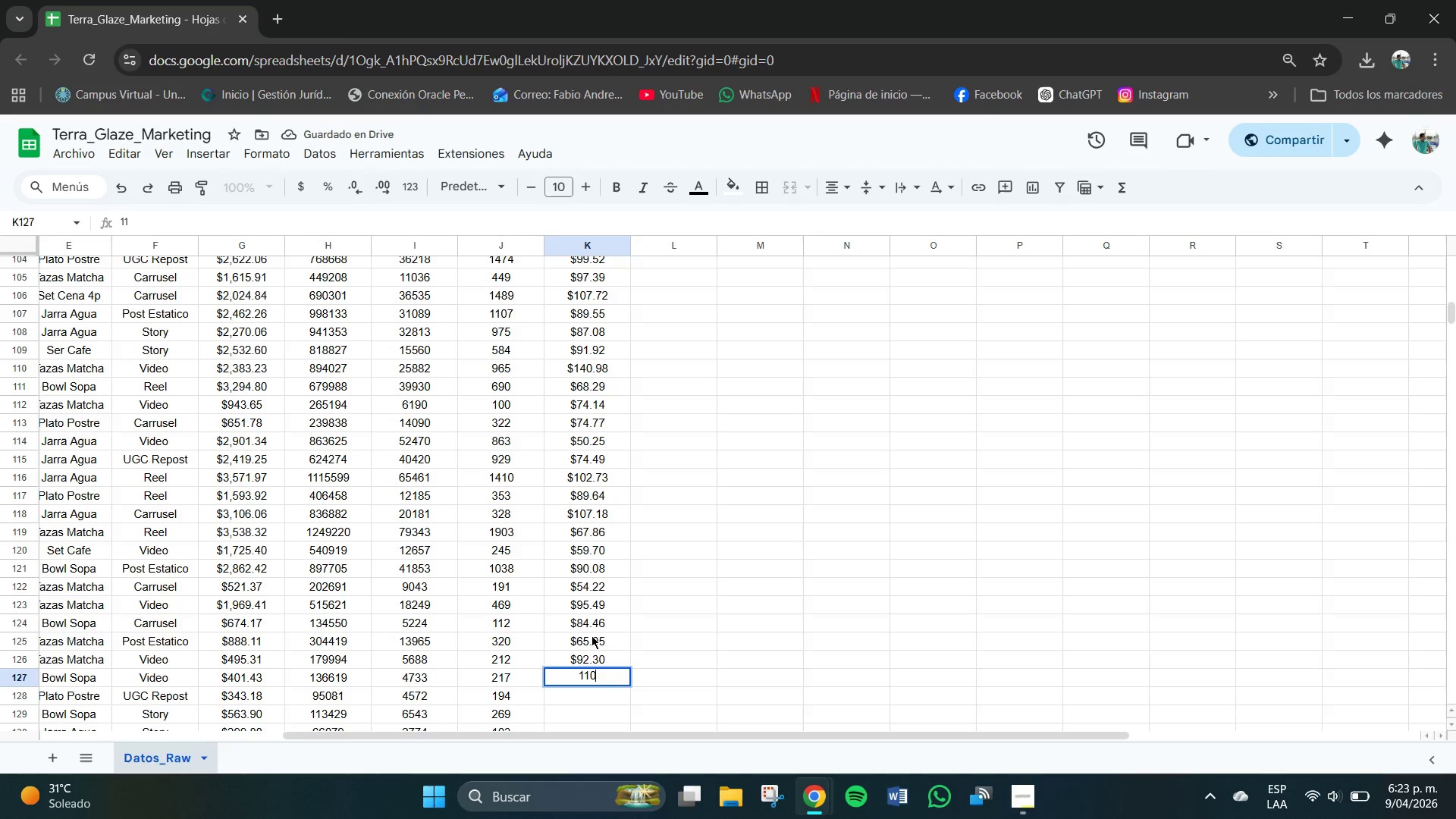 
key(Numpad0)
 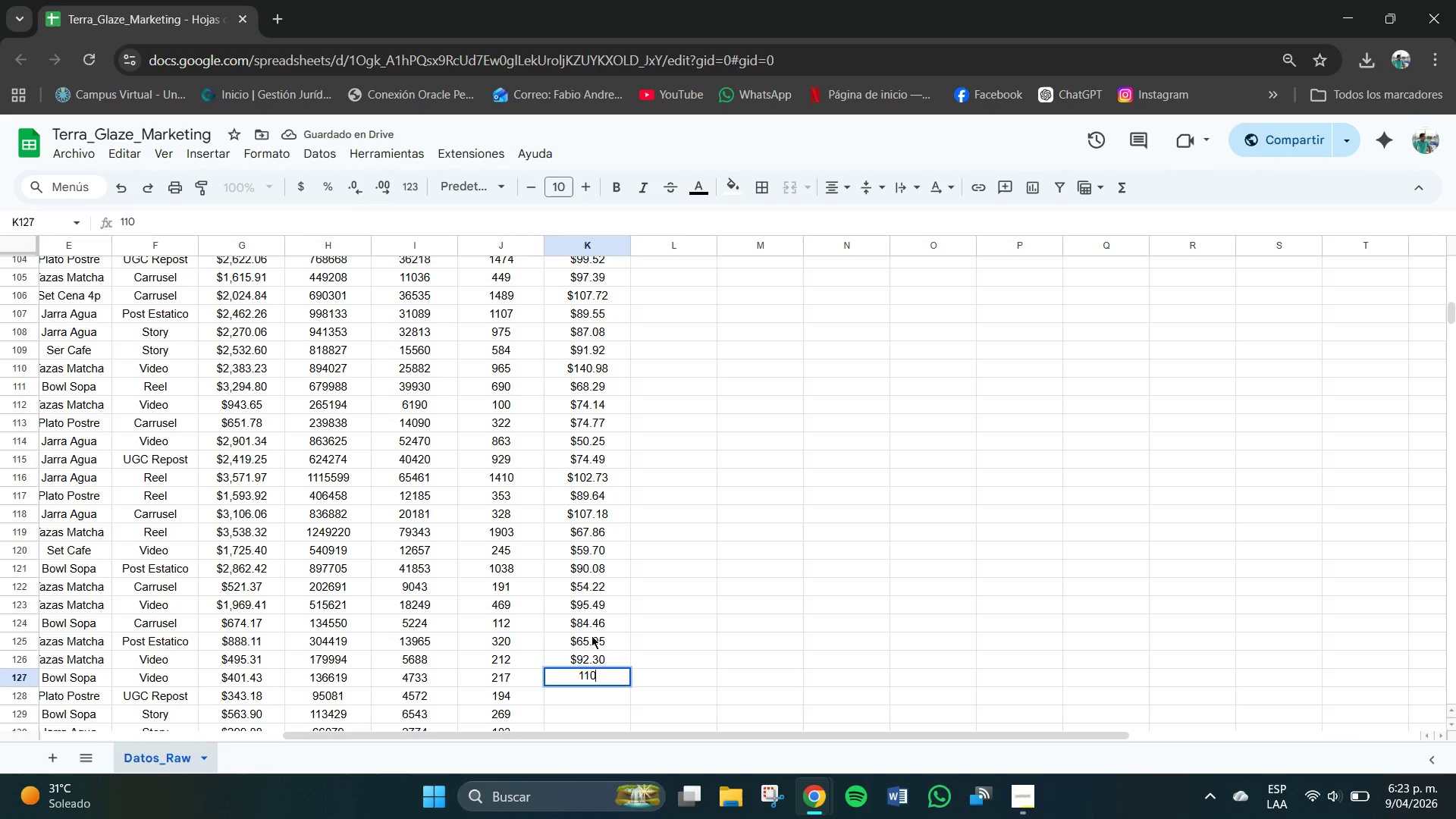 
key(NumpadDecimal)
 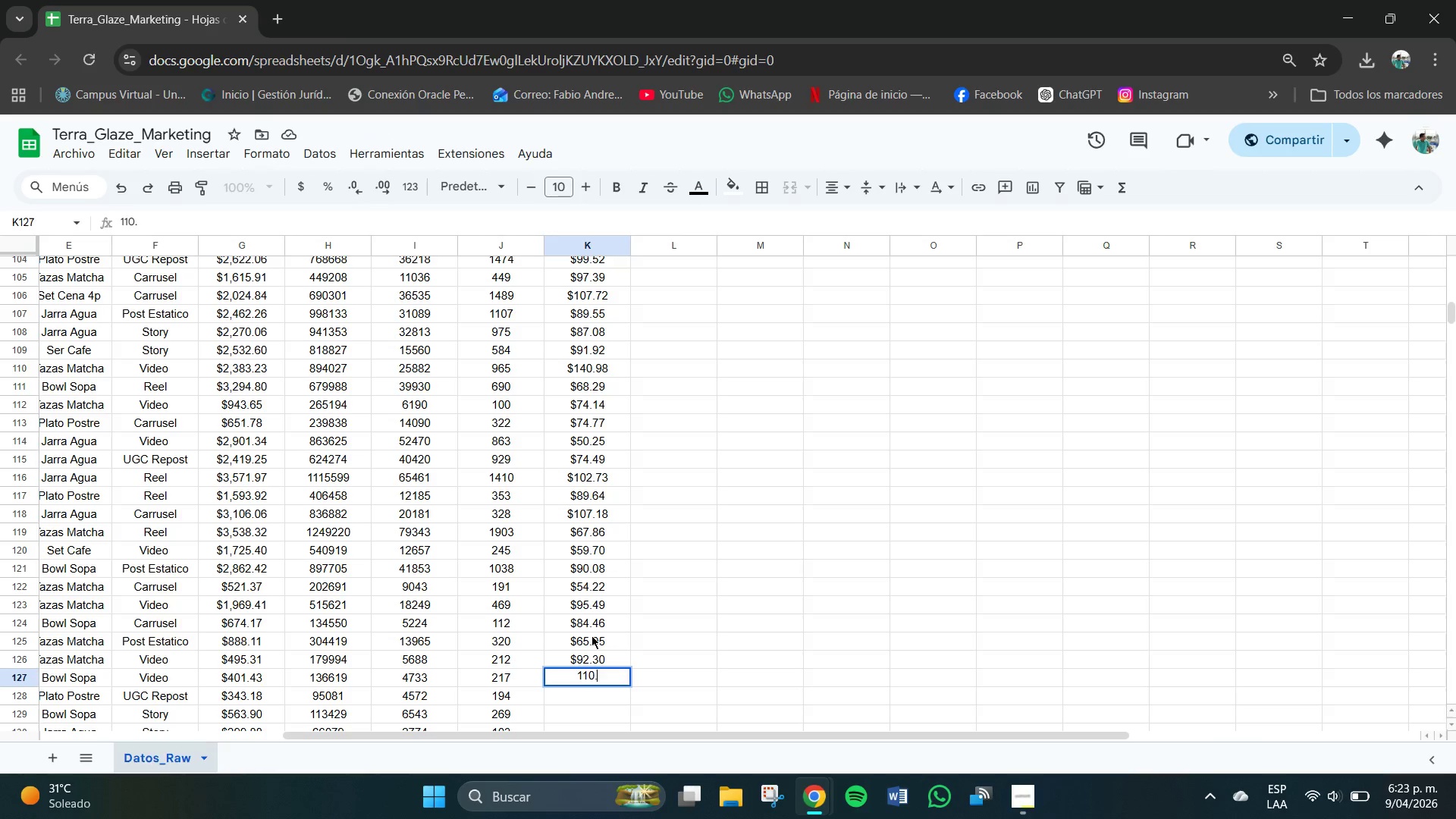 
key(Numpad6)
 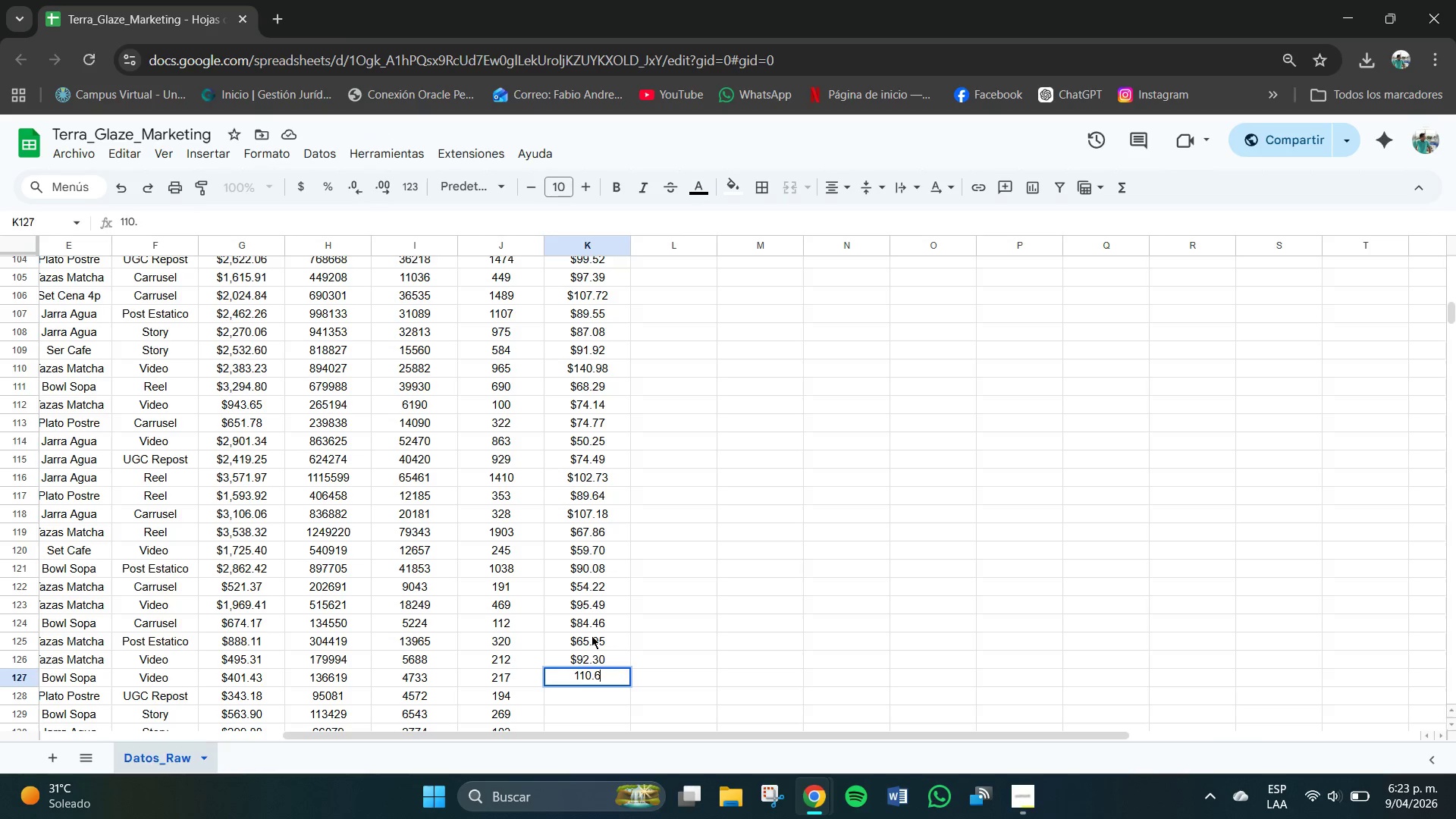 
key(Numpad5)
 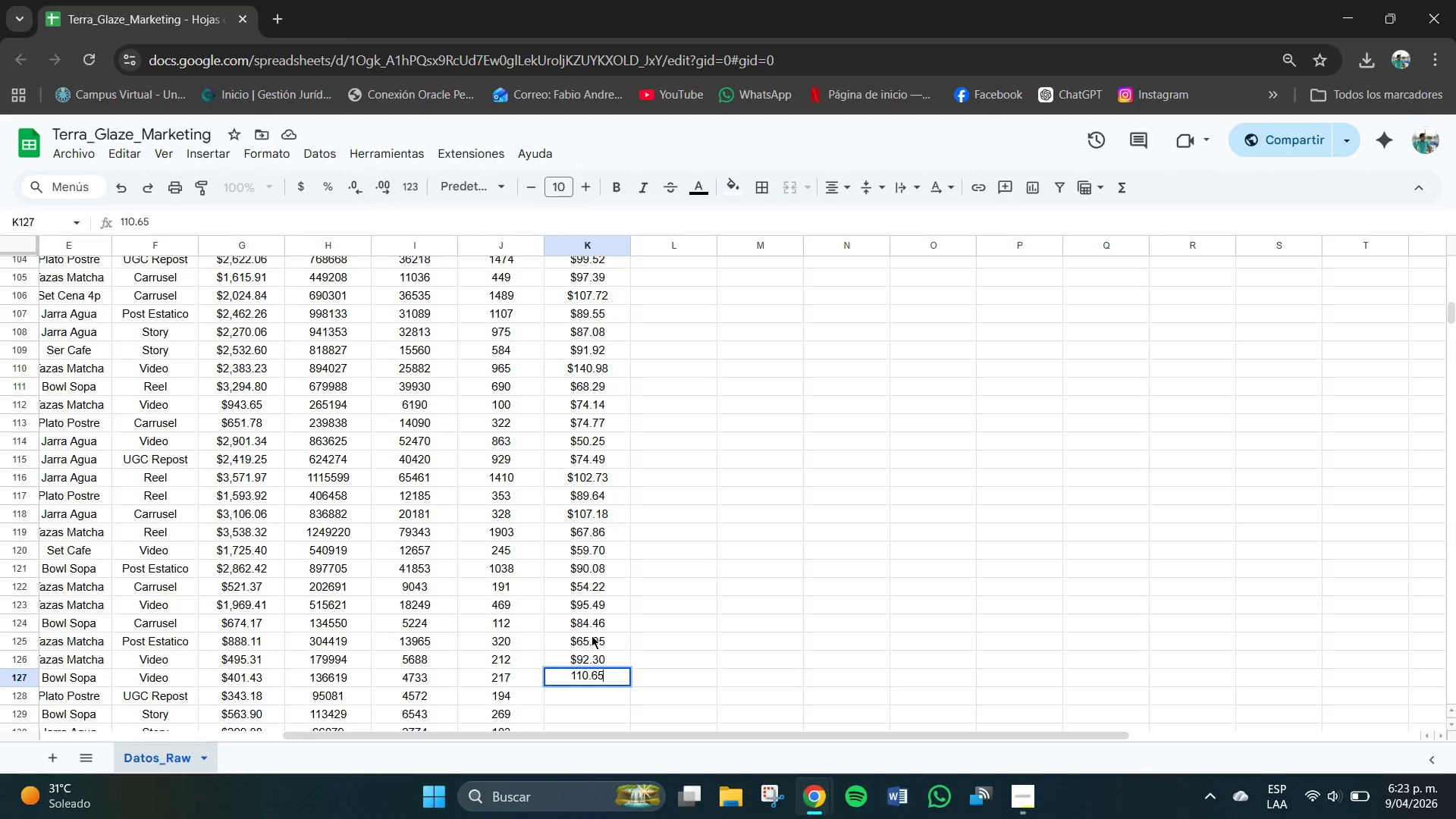 
key(NumpadEnter)
 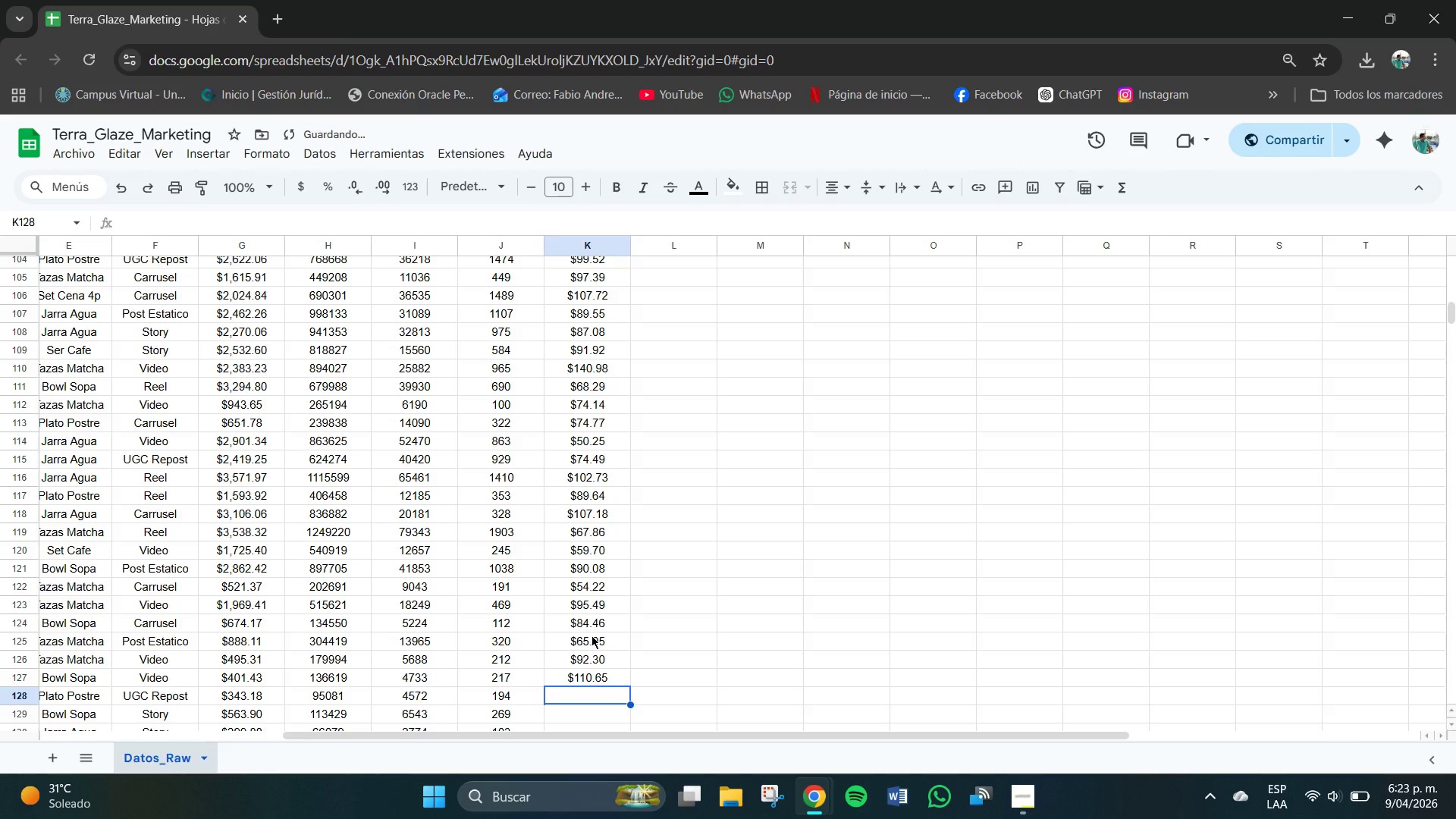 
key(Numpad8)
 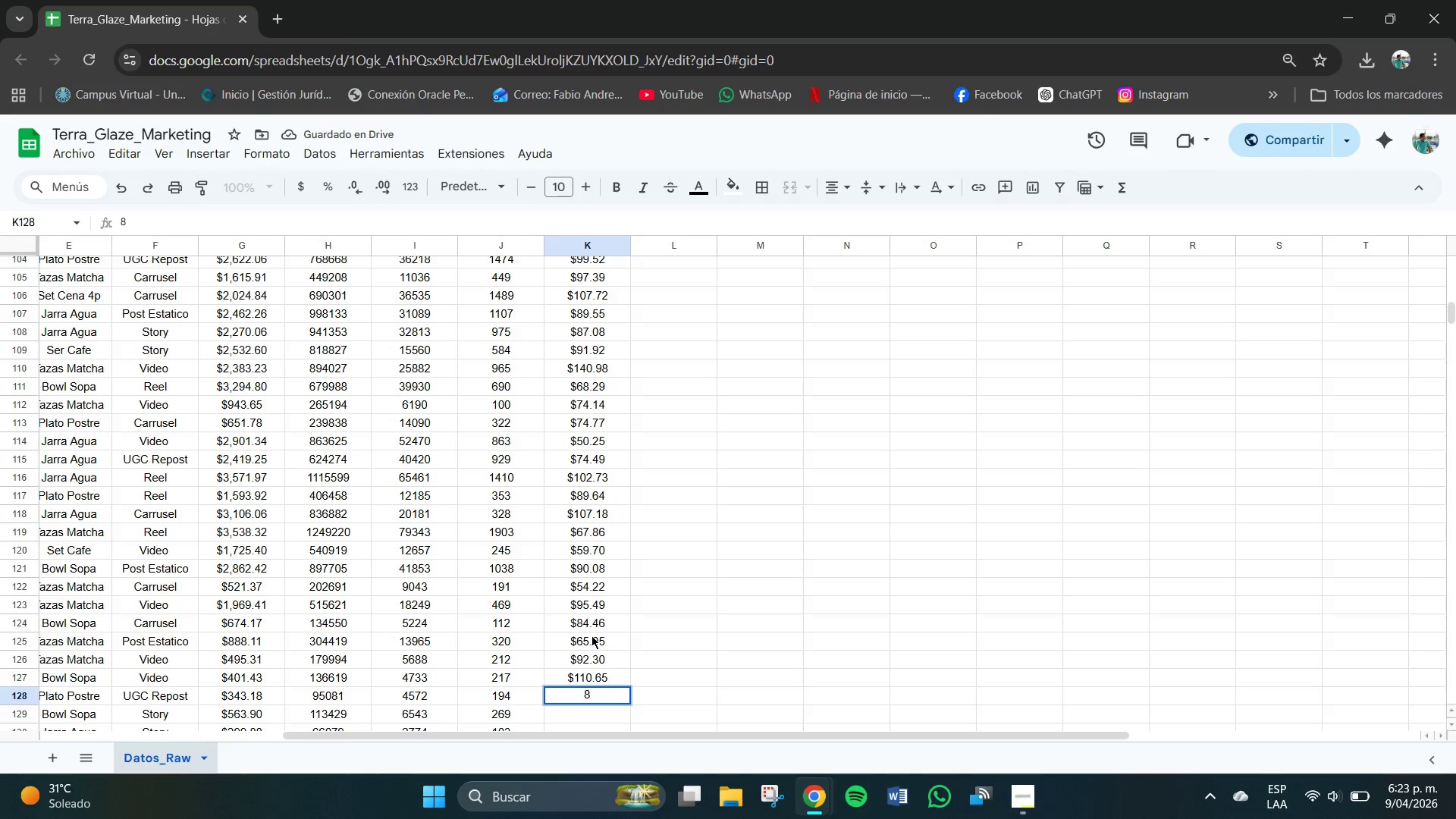 
key(Numpad5)
 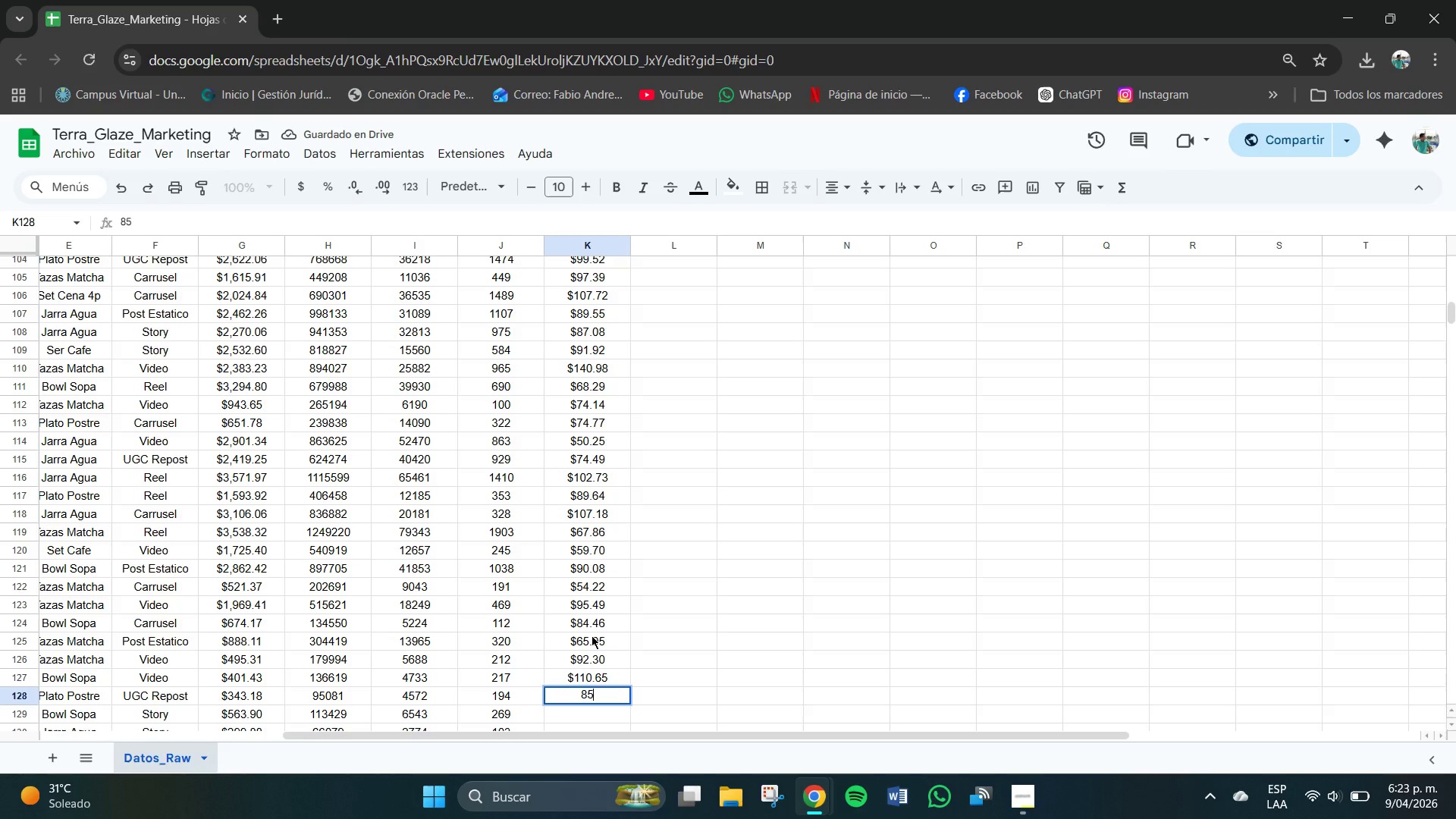 
key(NumpadDecimal)
 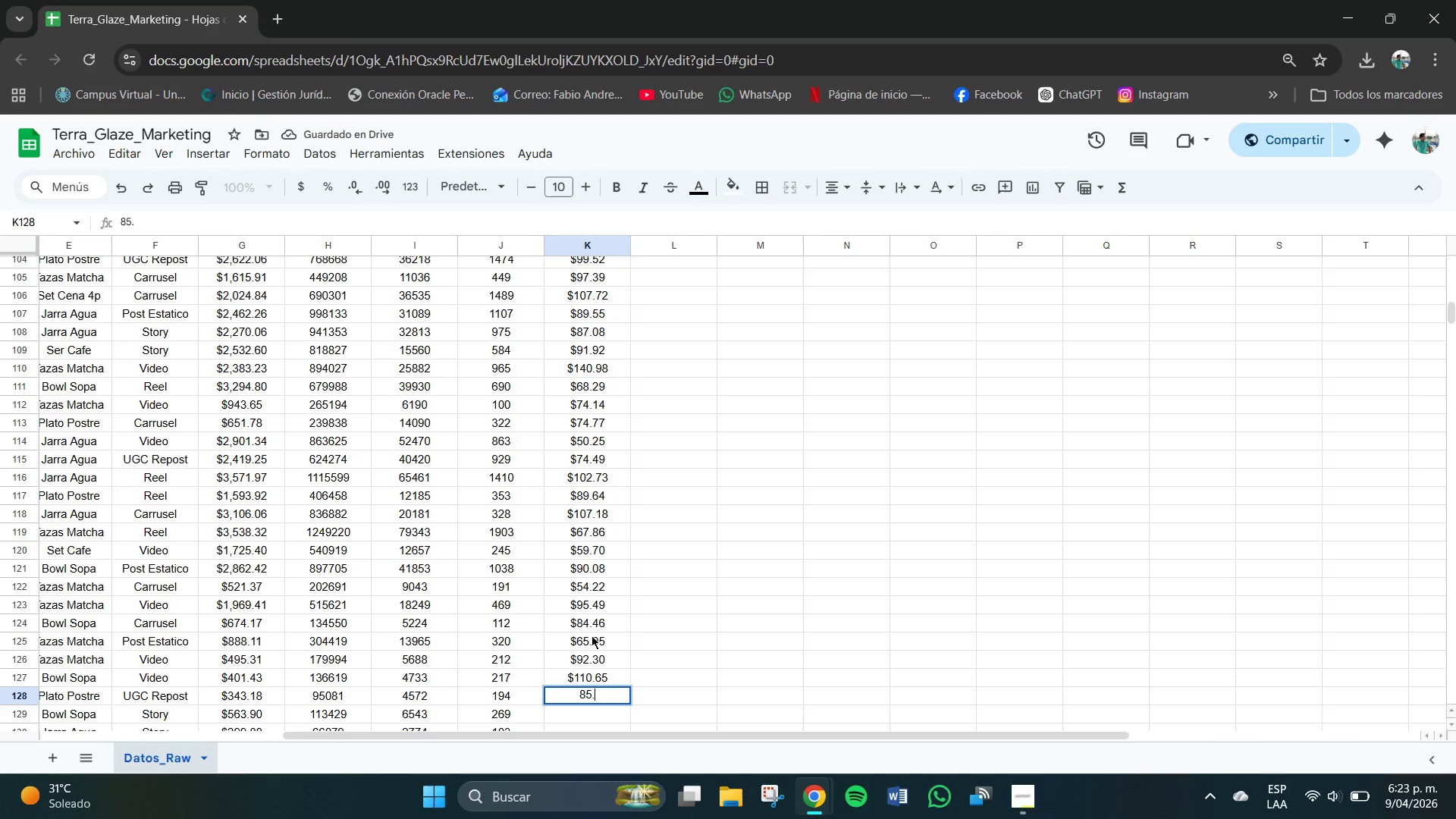 
key(Numpad3)
 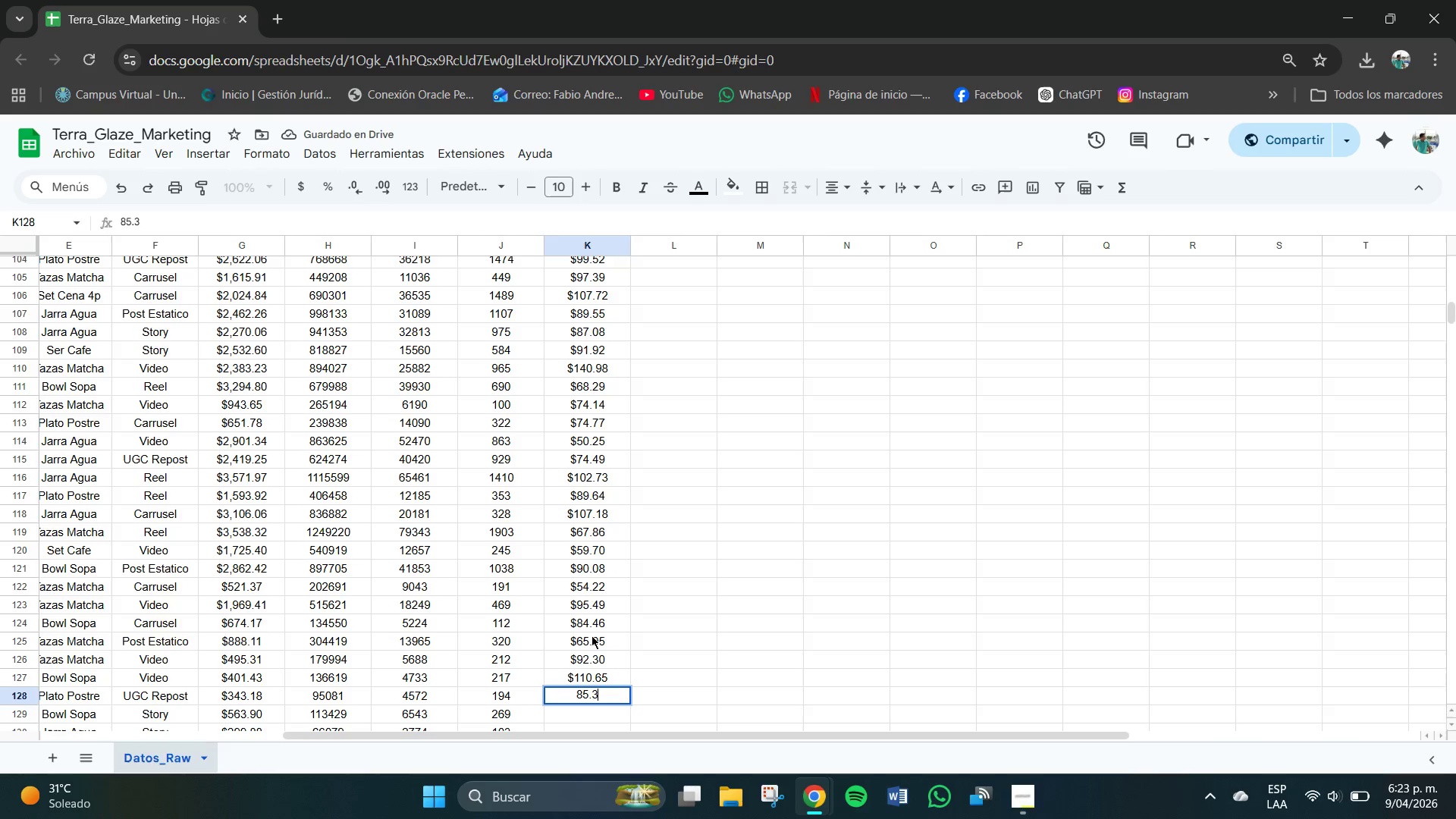 
key(Numpad8)
 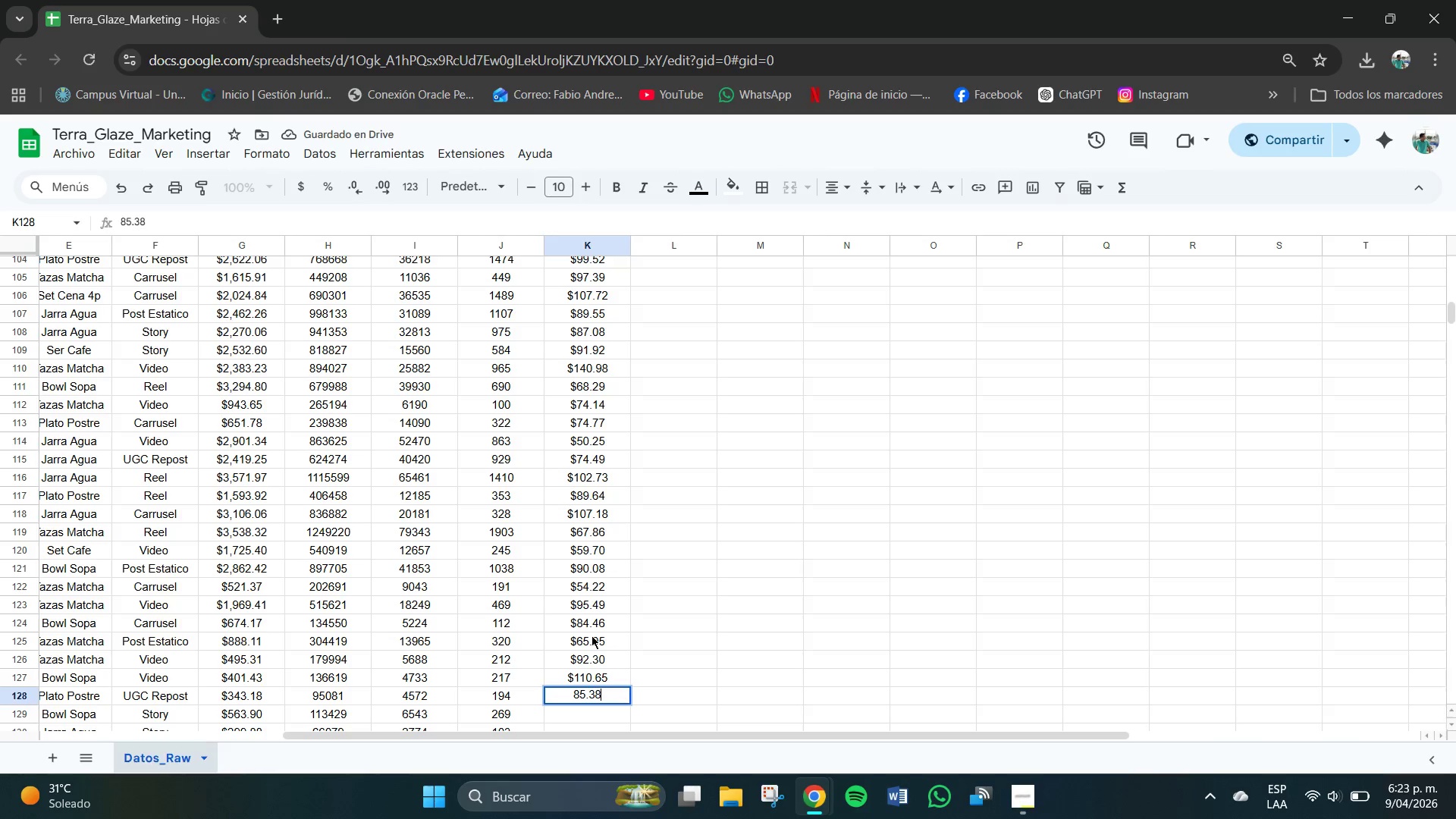 
key(NumpadEnter)
 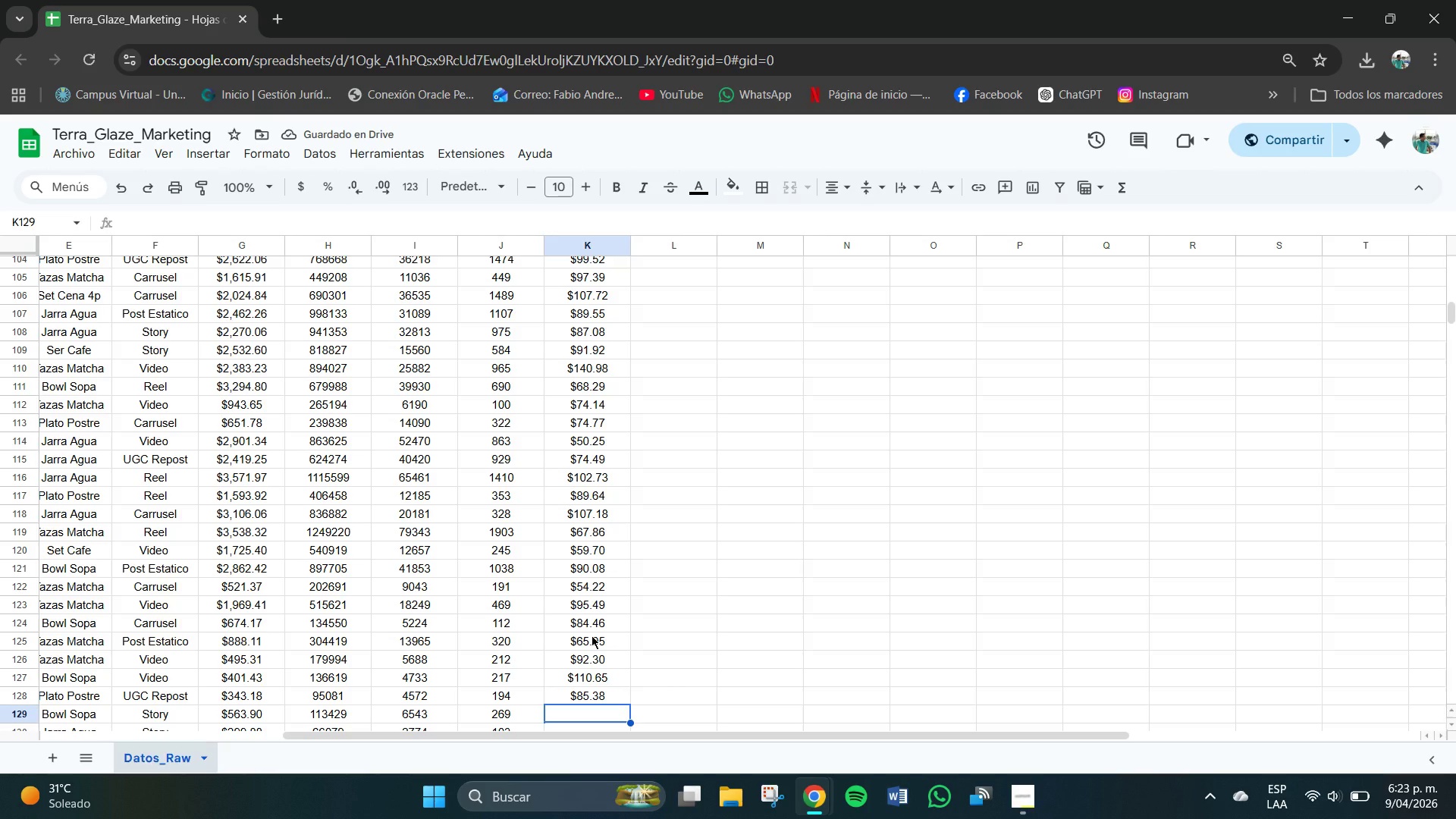 
wait(5.56)
 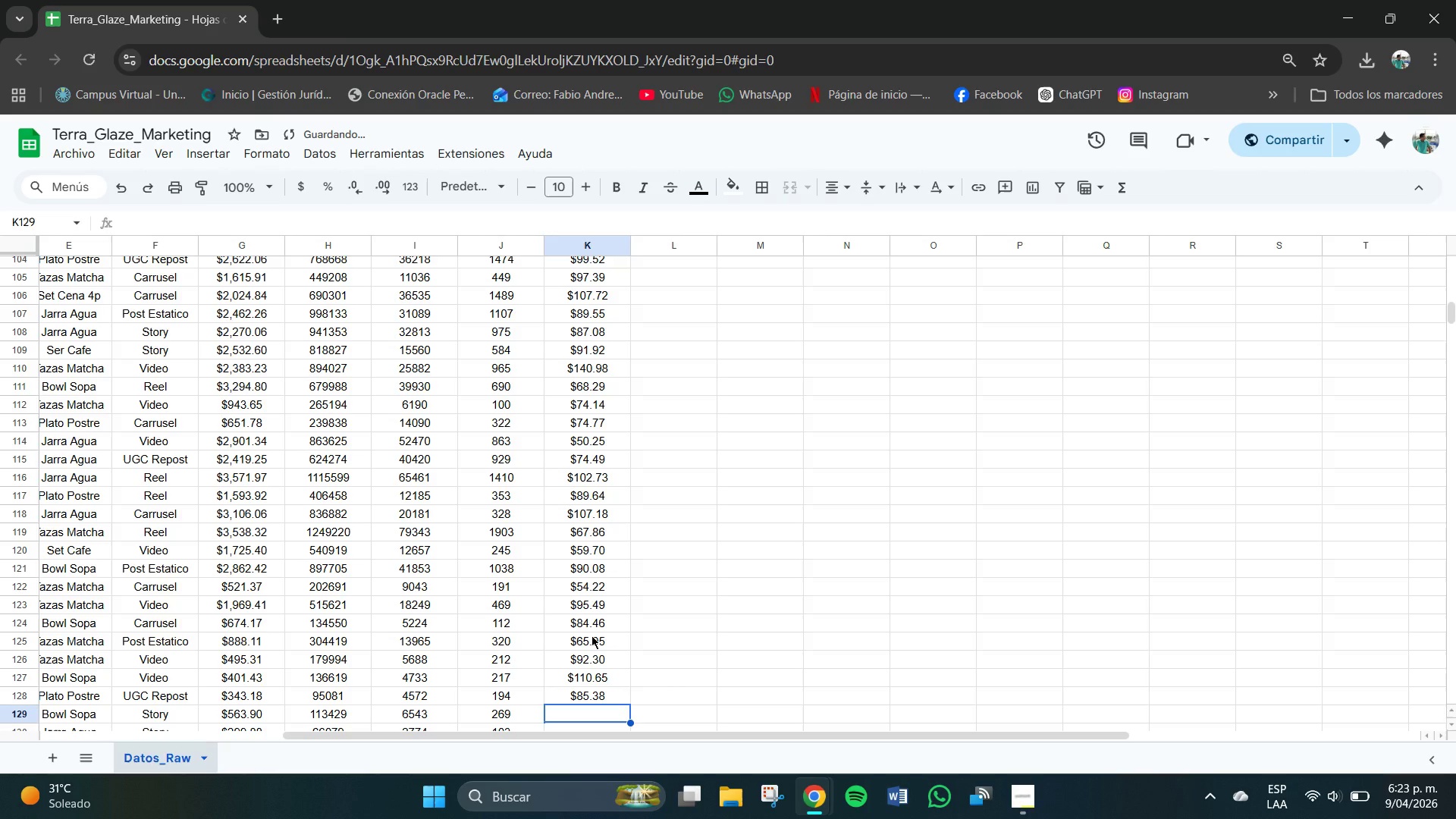 
key(Numpad9)
 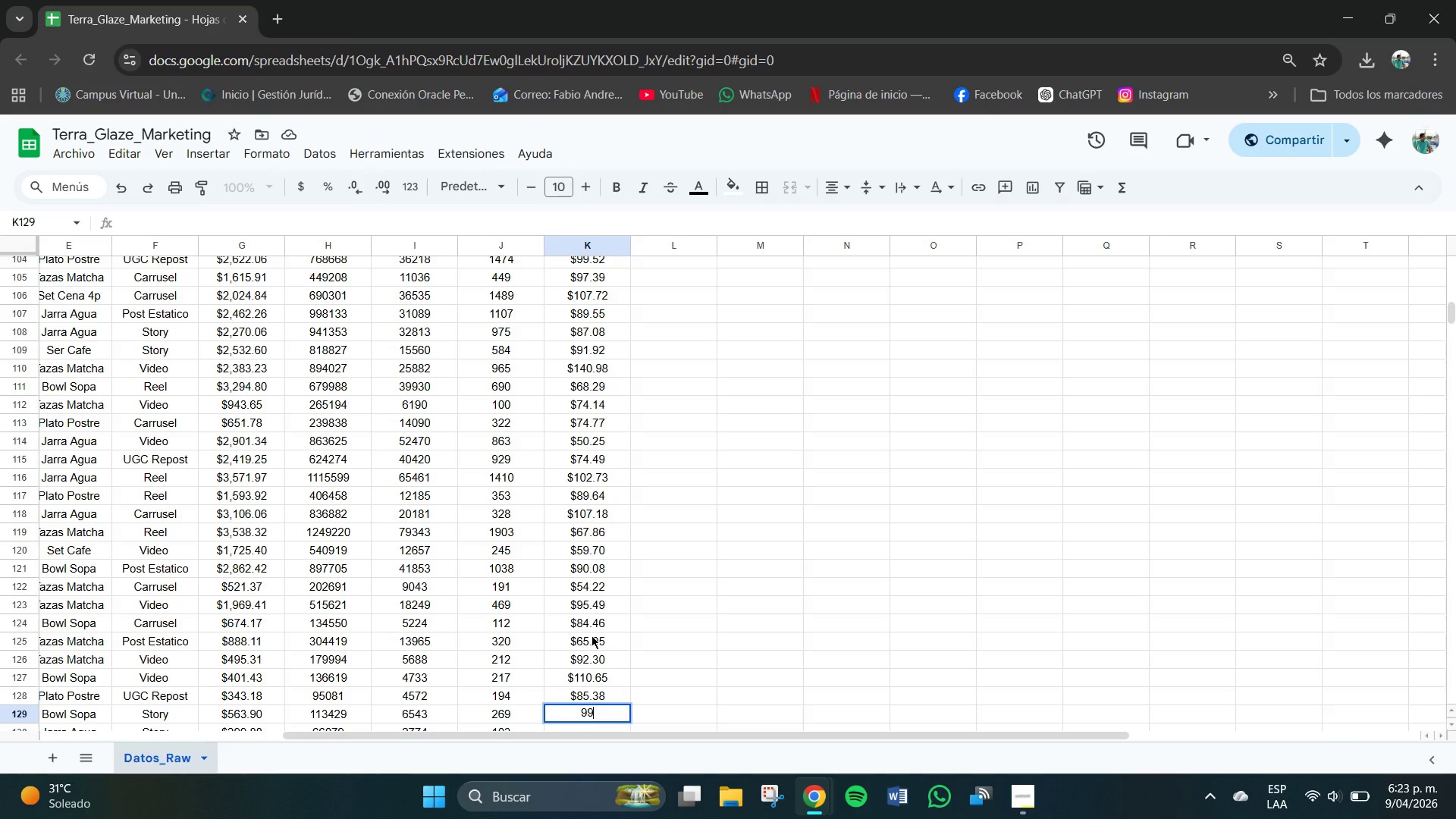 
key(Numpad9)
 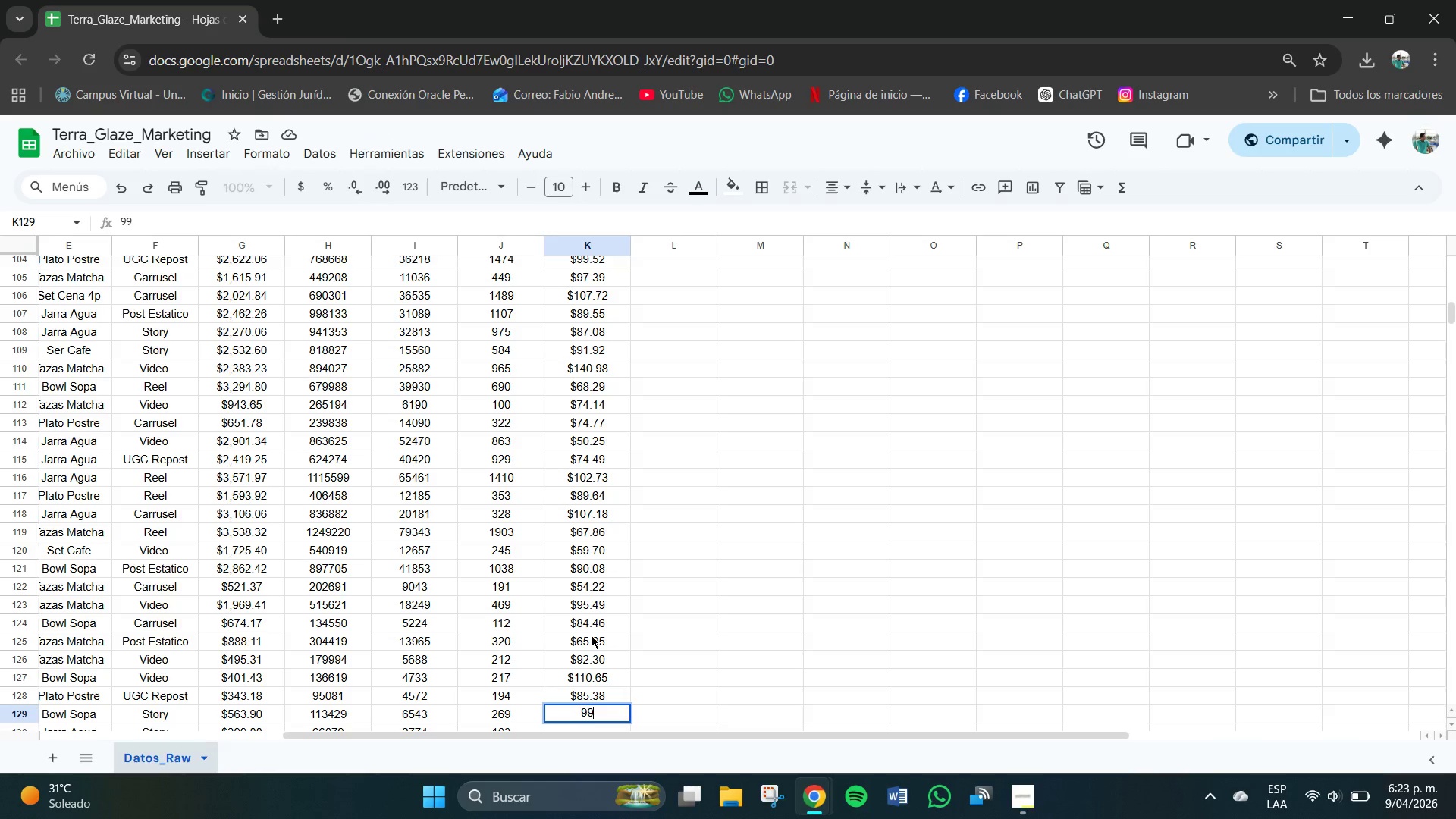 
key(NumpadDecimal)
 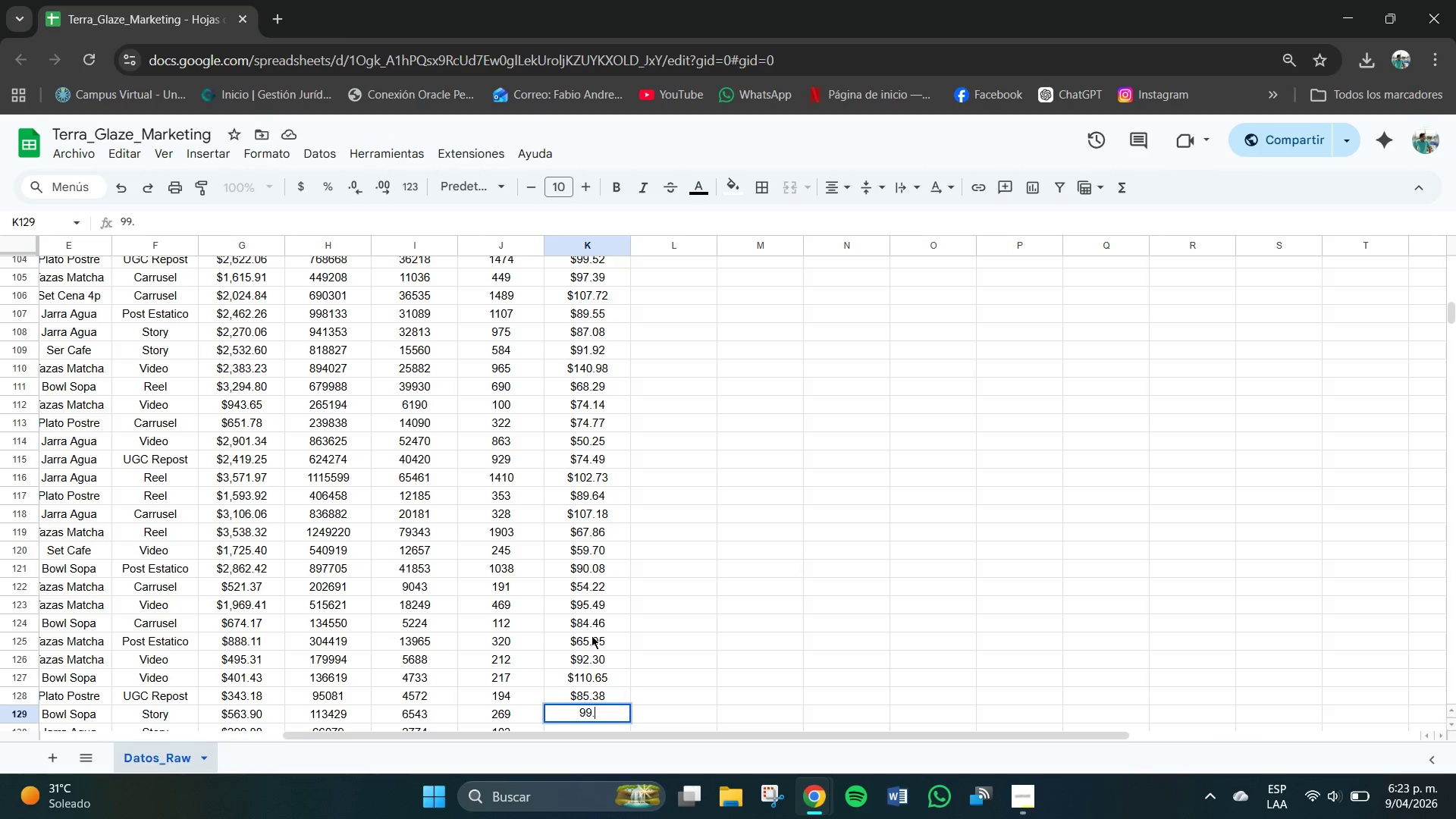 
key(Numpad1)
 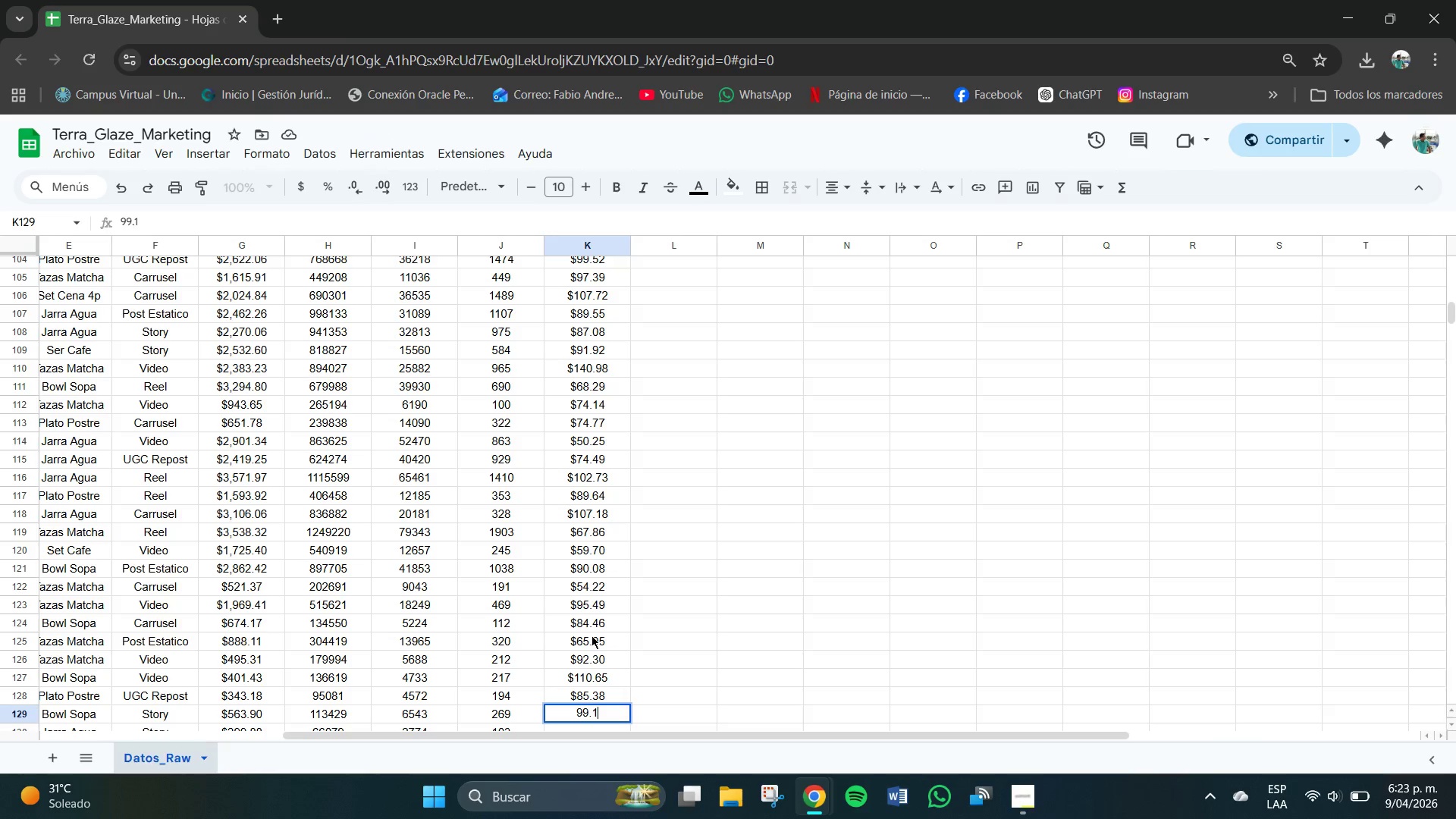 
key(Numpad7)
 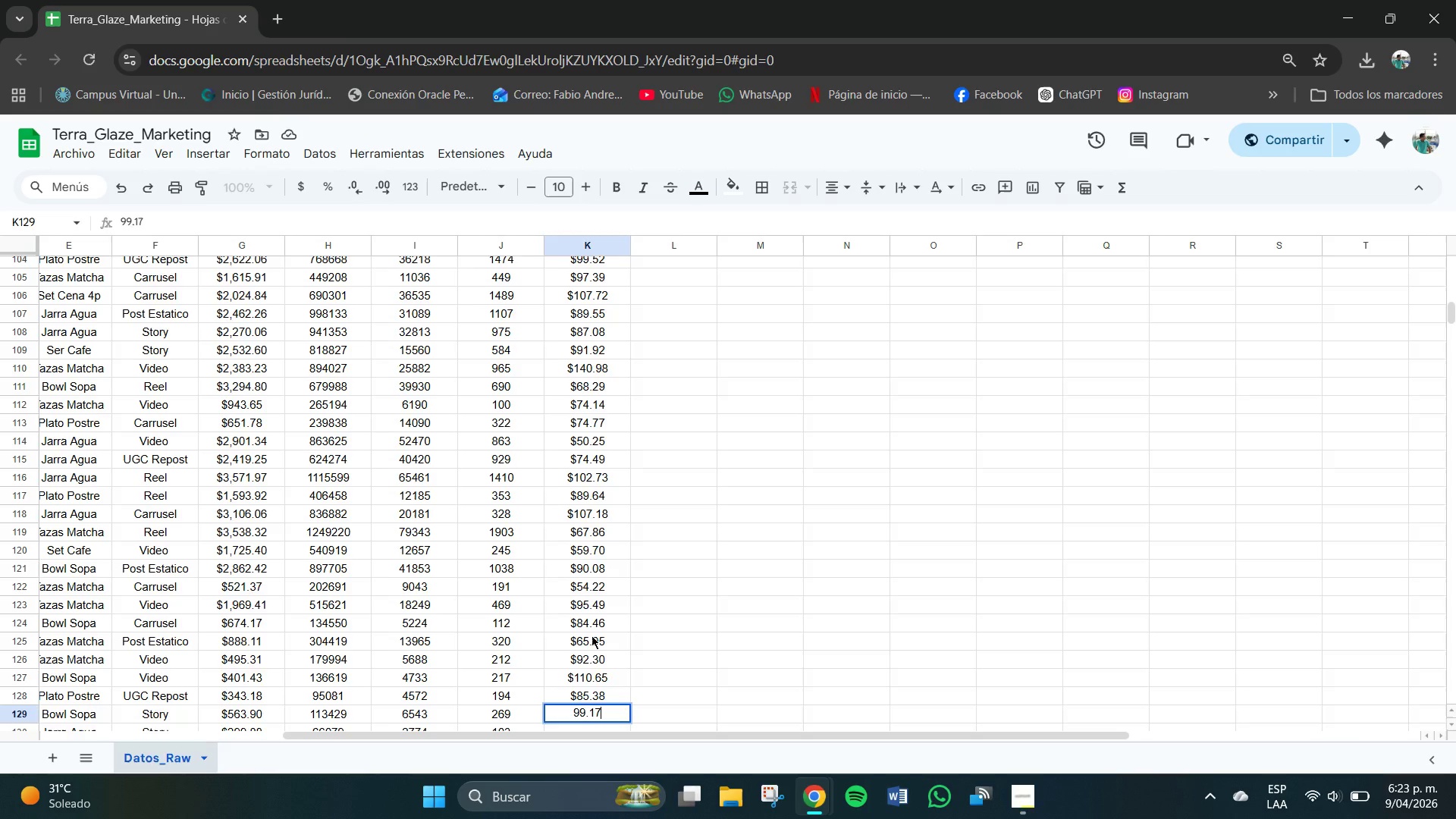 
key(NumpadEnter)
 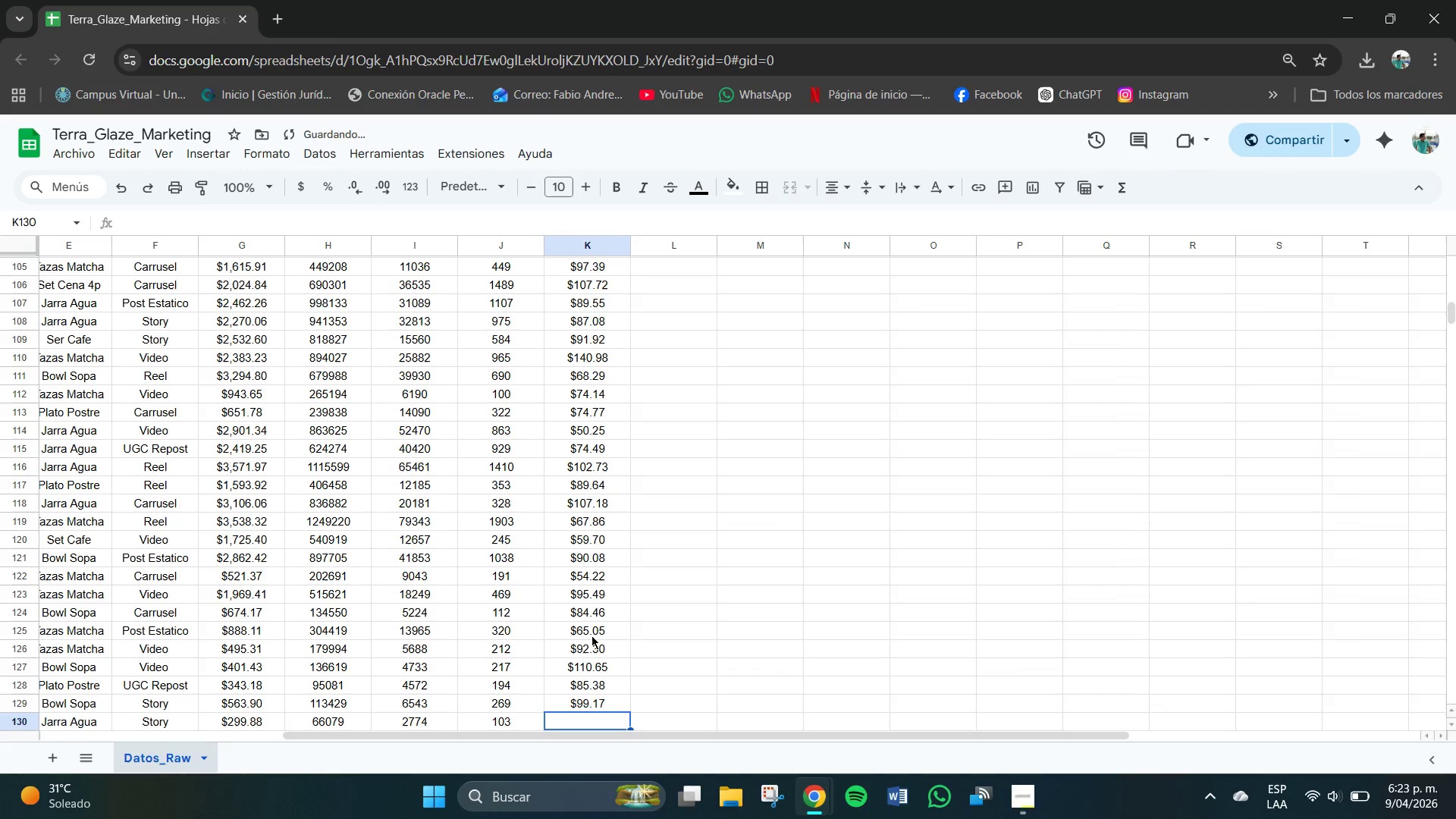 
key(Numpad9)
 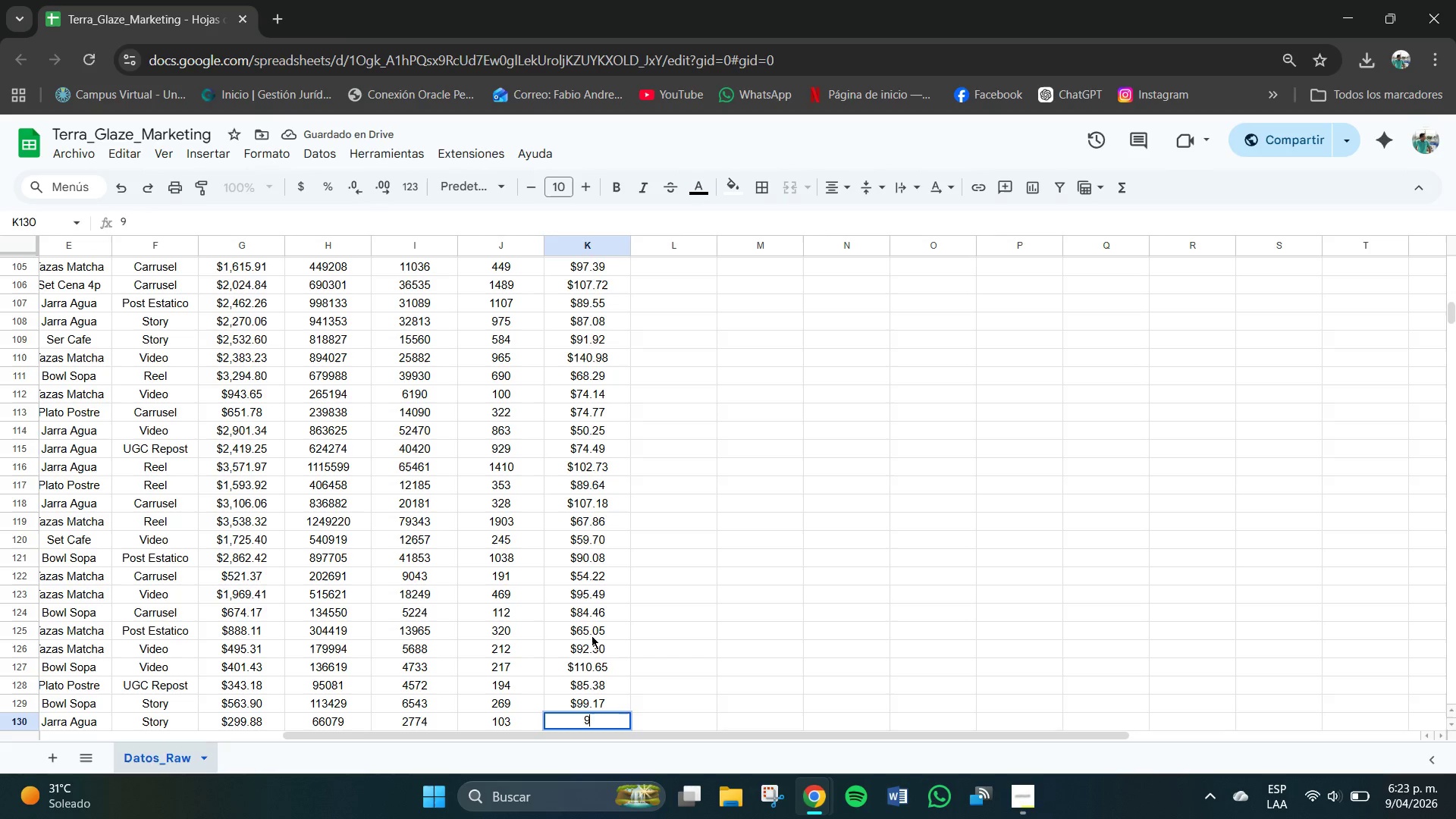 
key(Numpad3)
 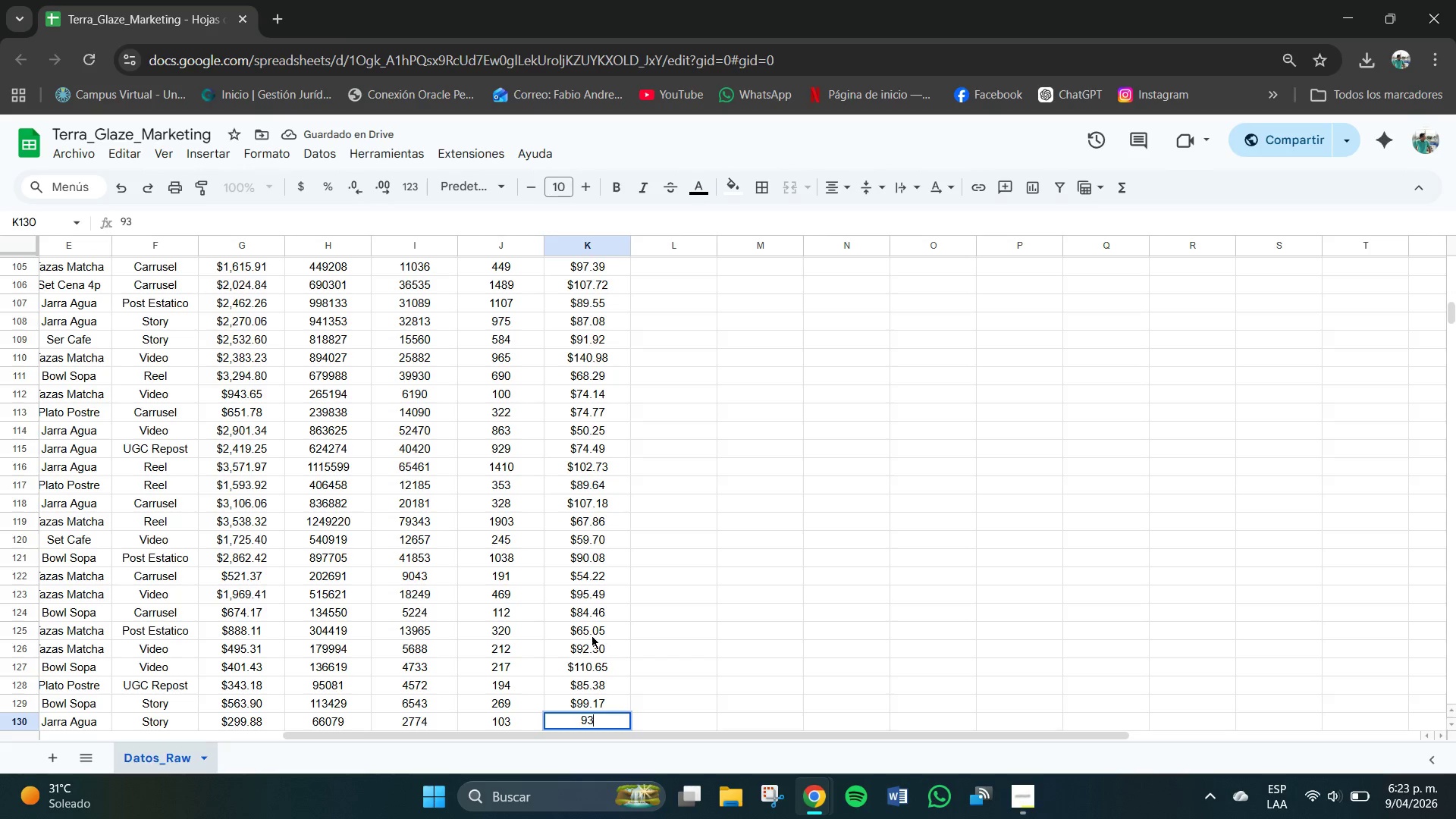 
key(NumpadDecimal)
 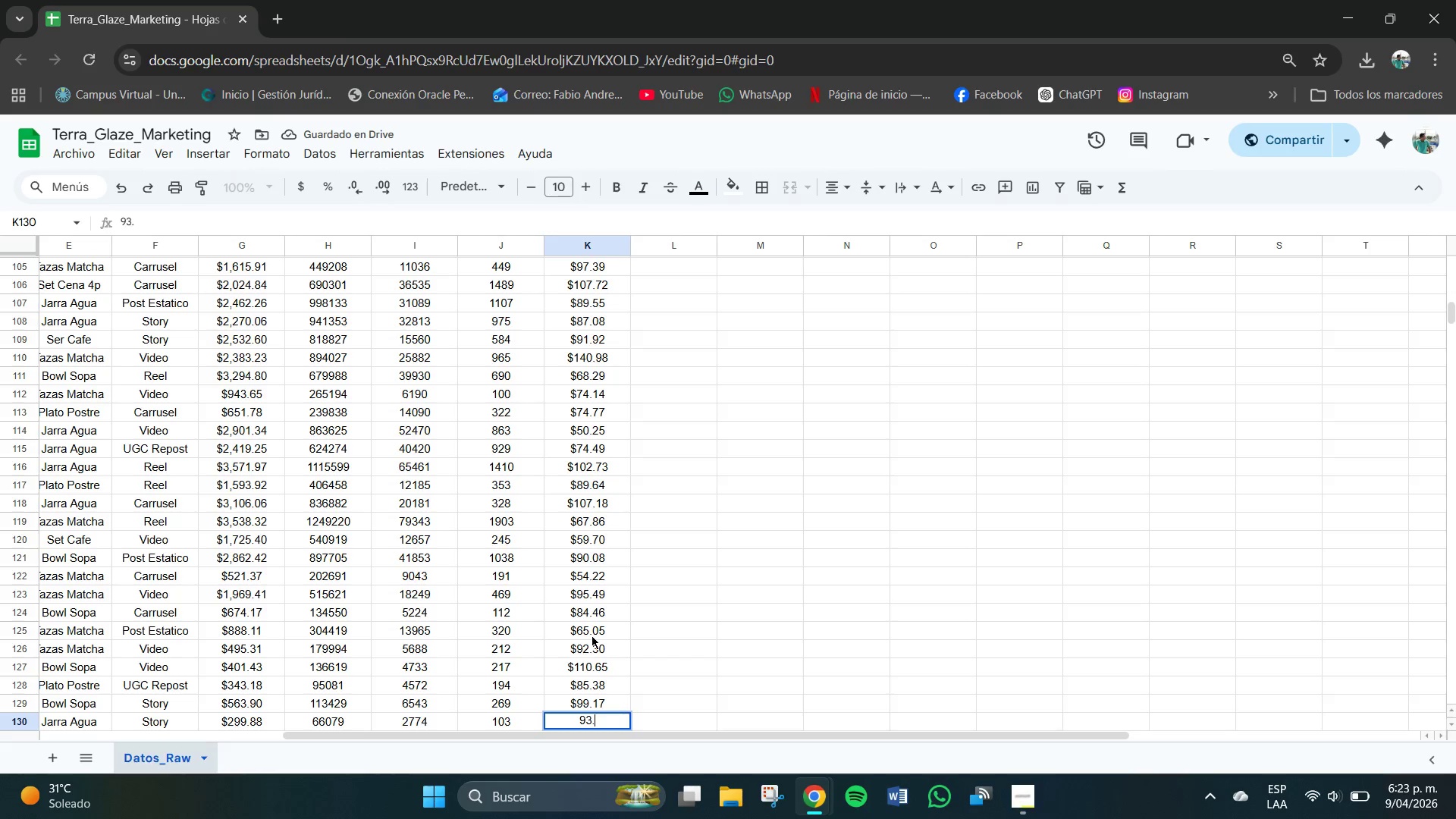 
key(Numpad2)
 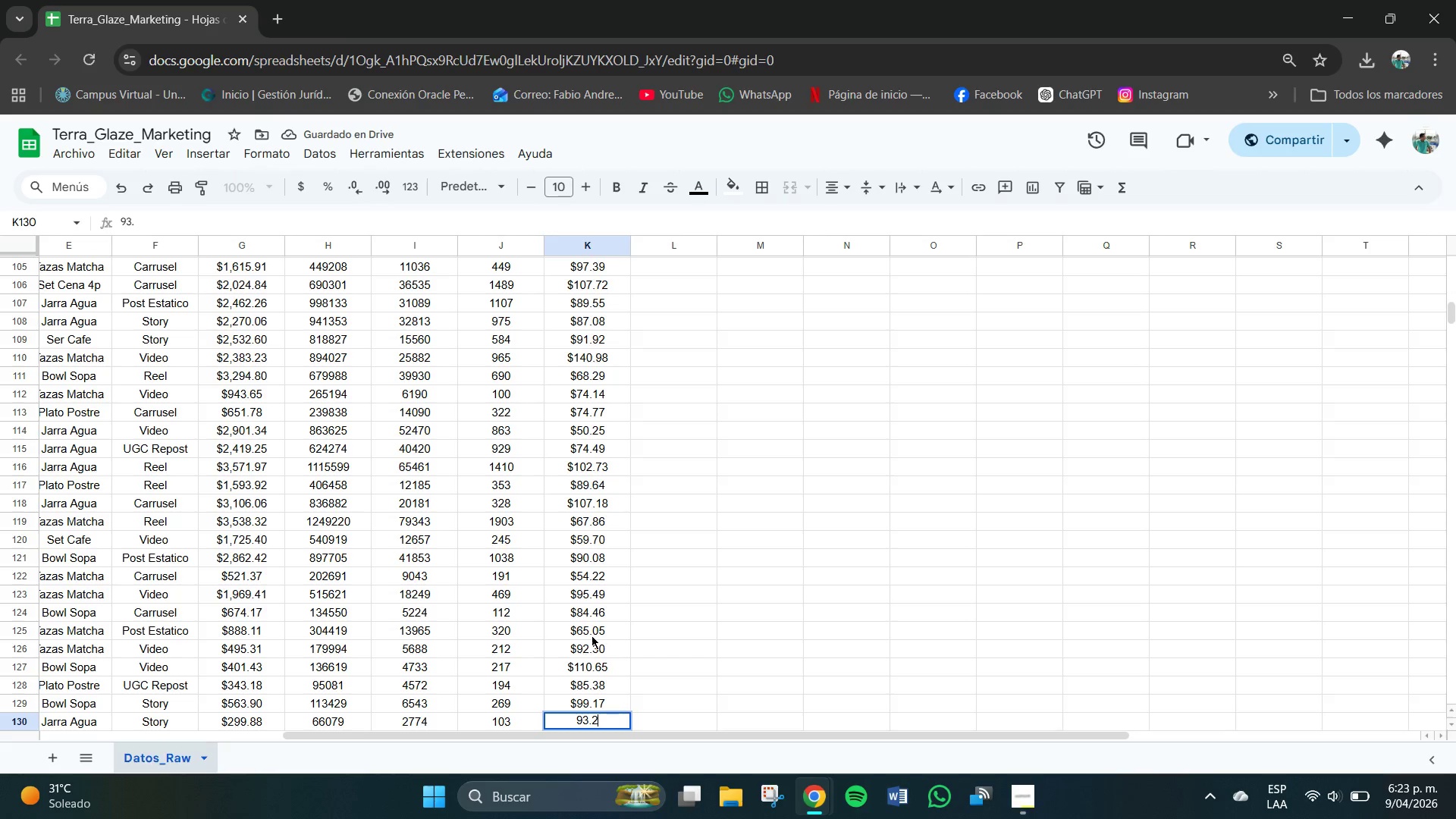 
key(Numpad5)
 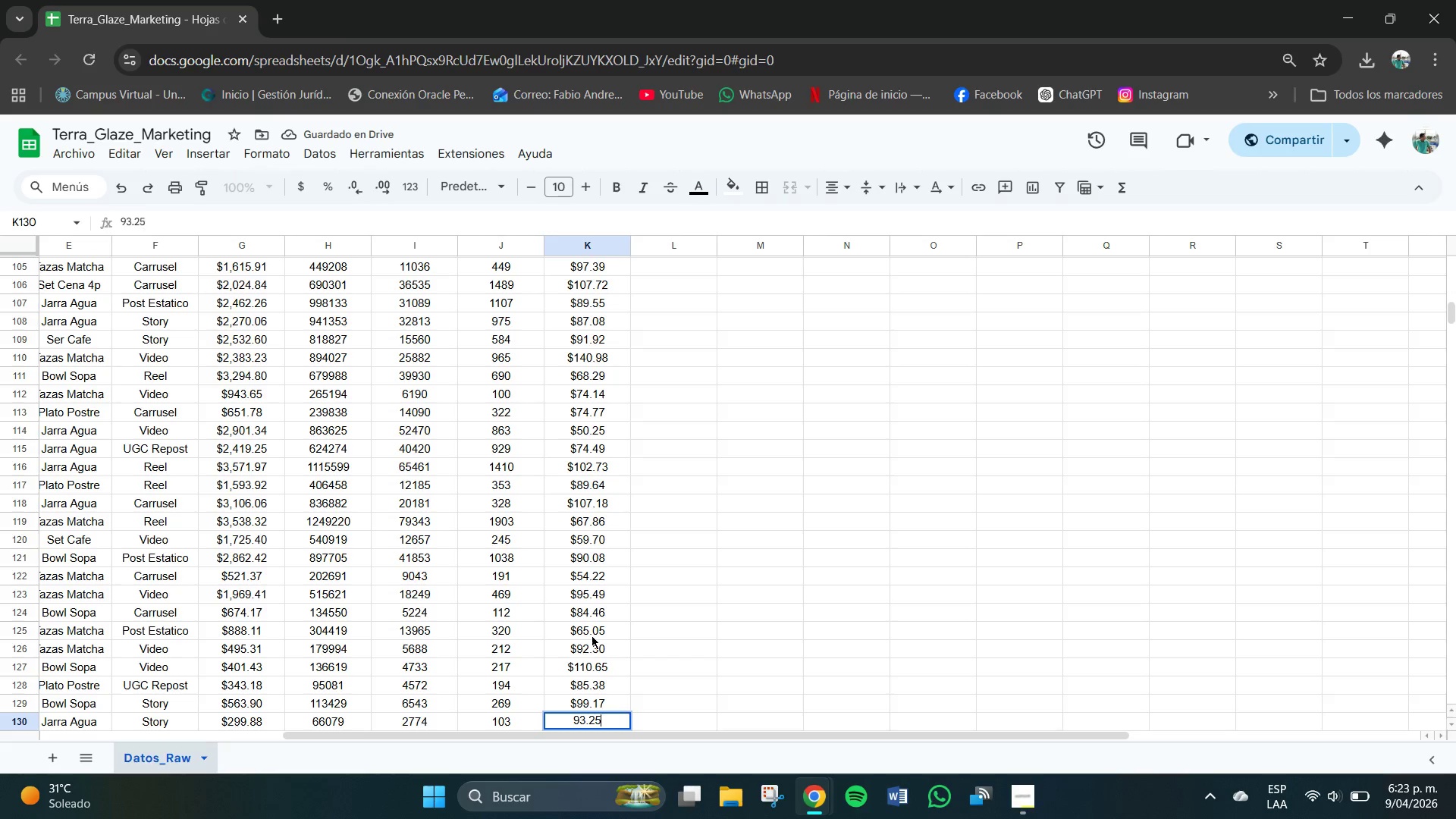 
key(NumpadEnter)
 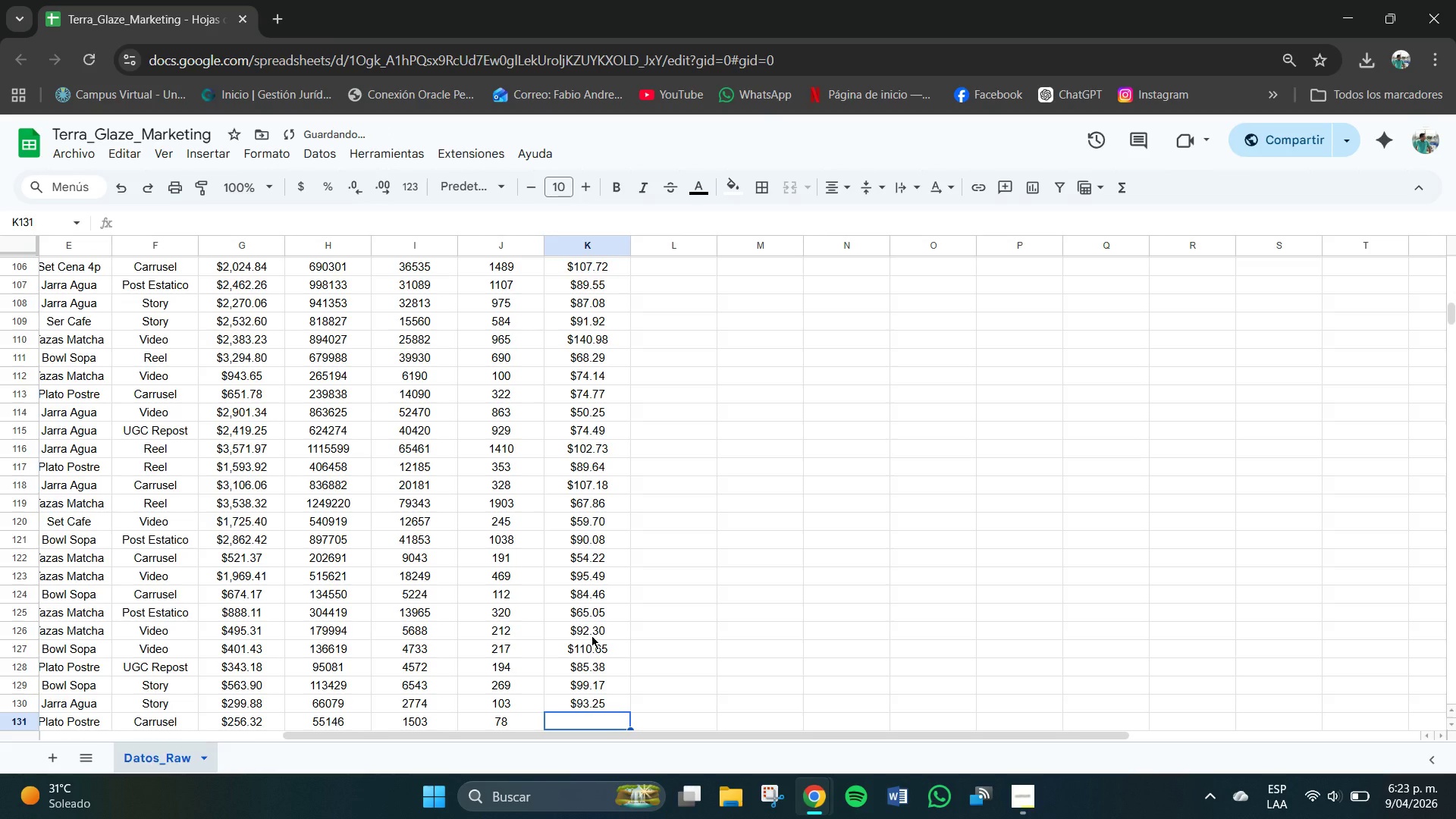 
key(Numpad1)
 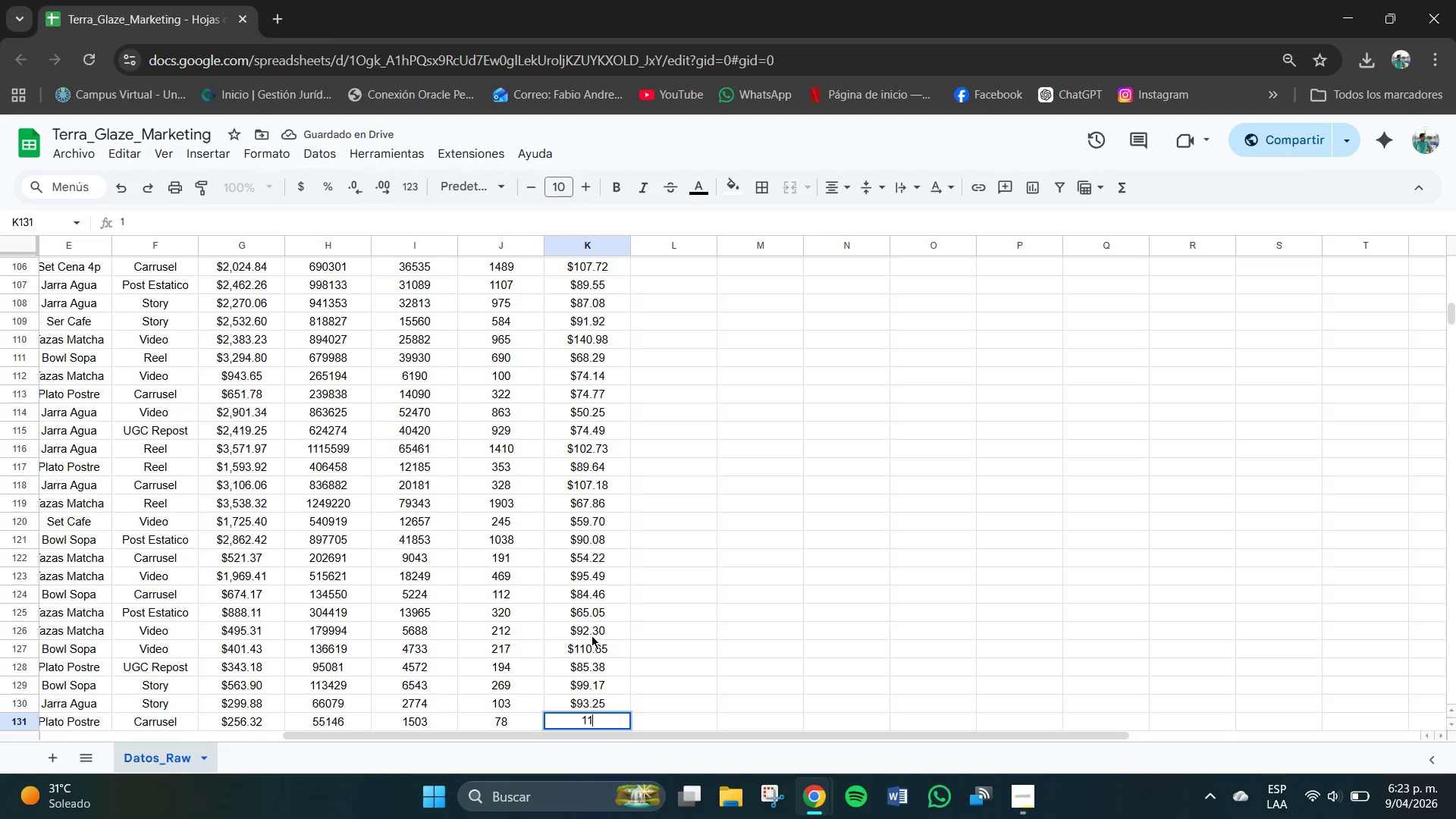 
key(Numpad1)
 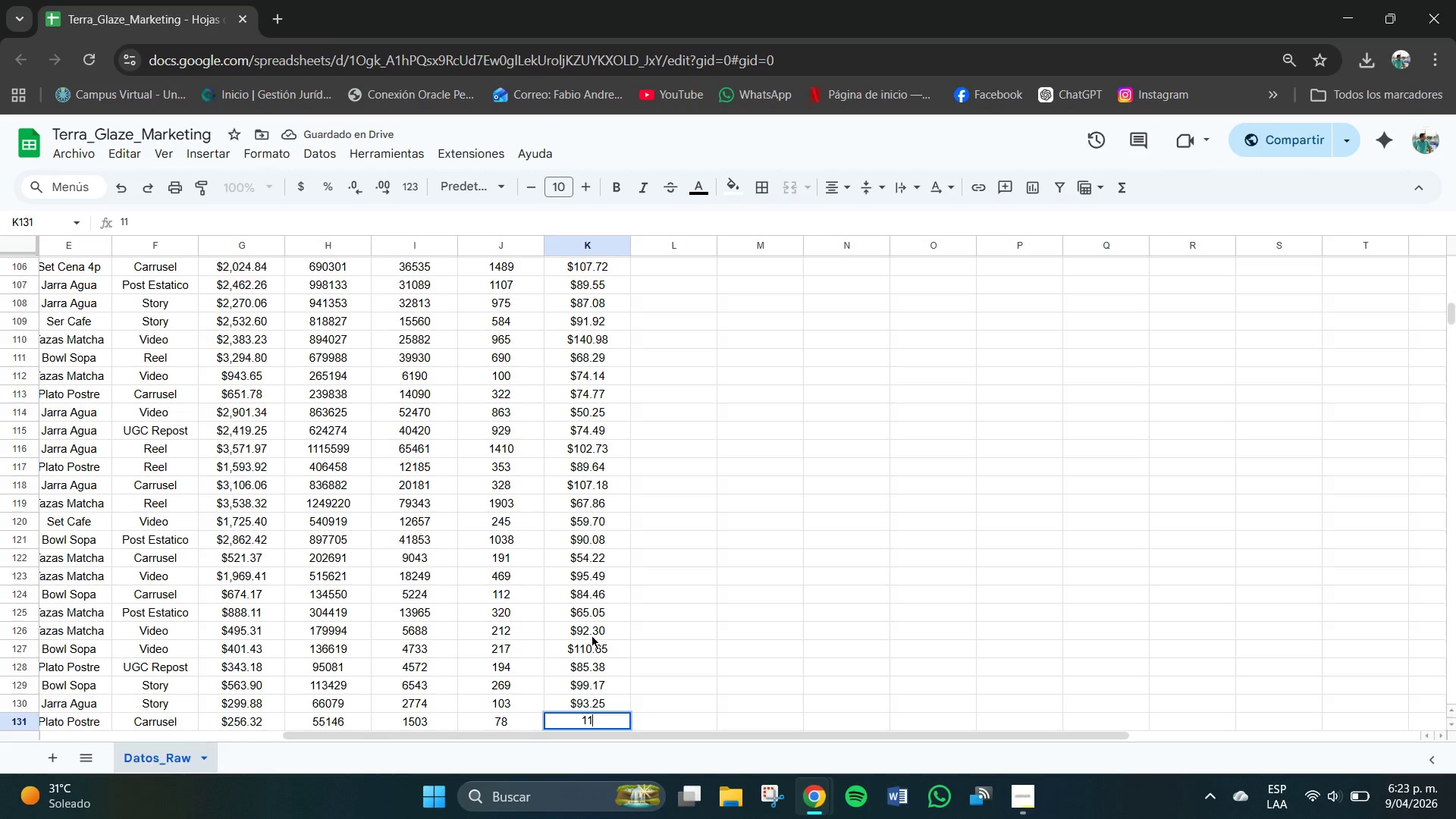 
key(Numpad2)
 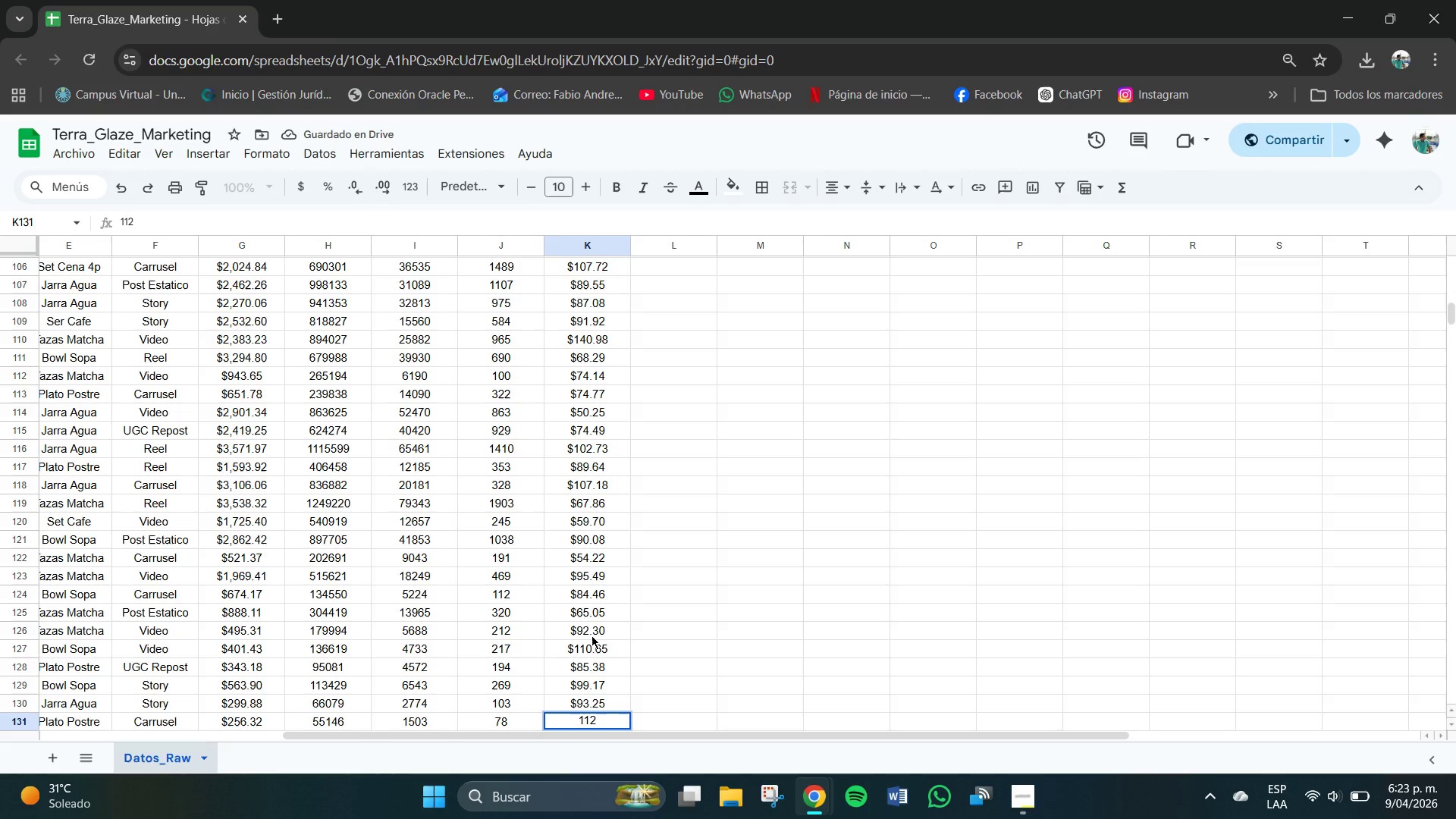 
key(Backspace)
 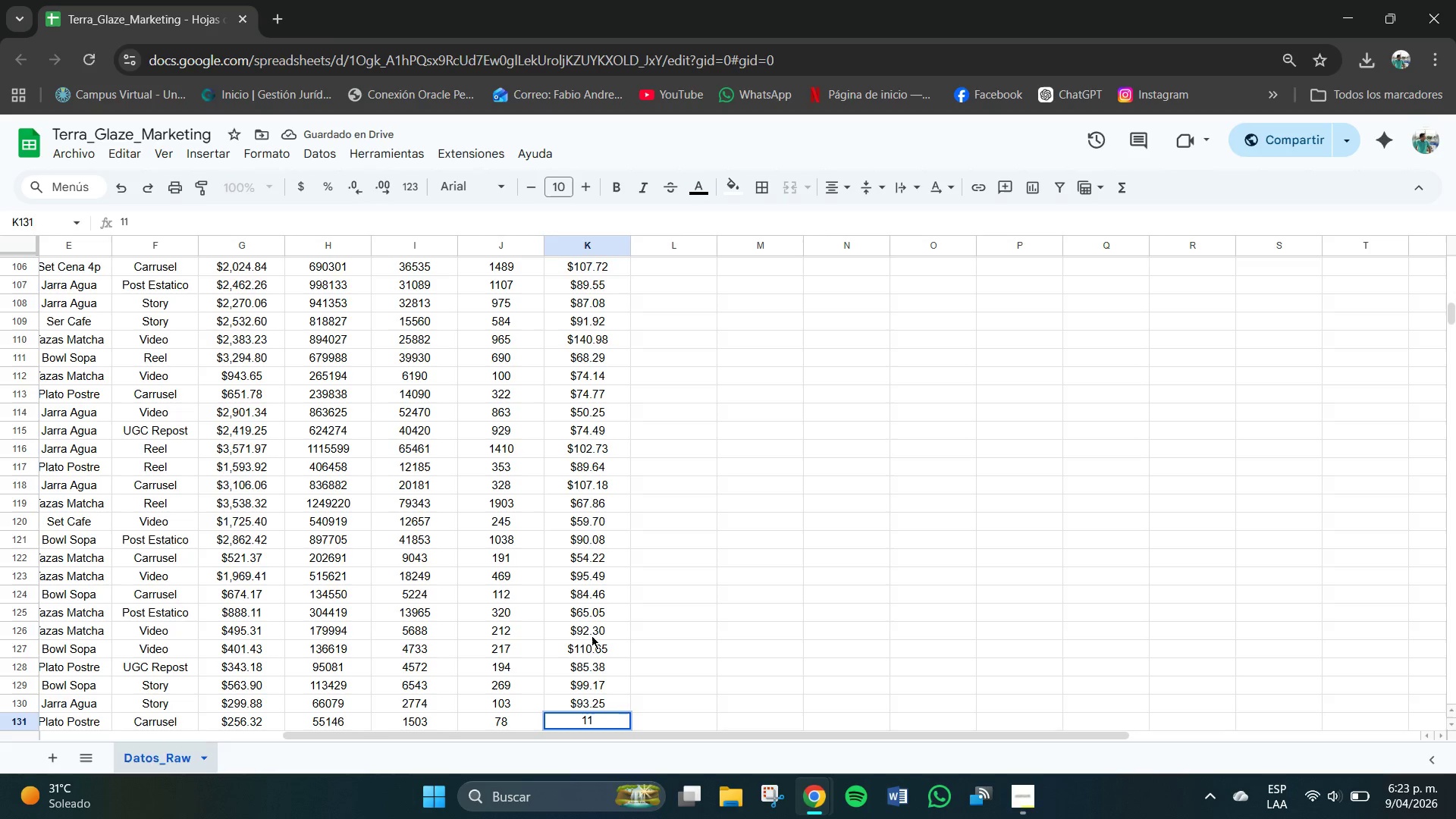 
key(Numpad2)
 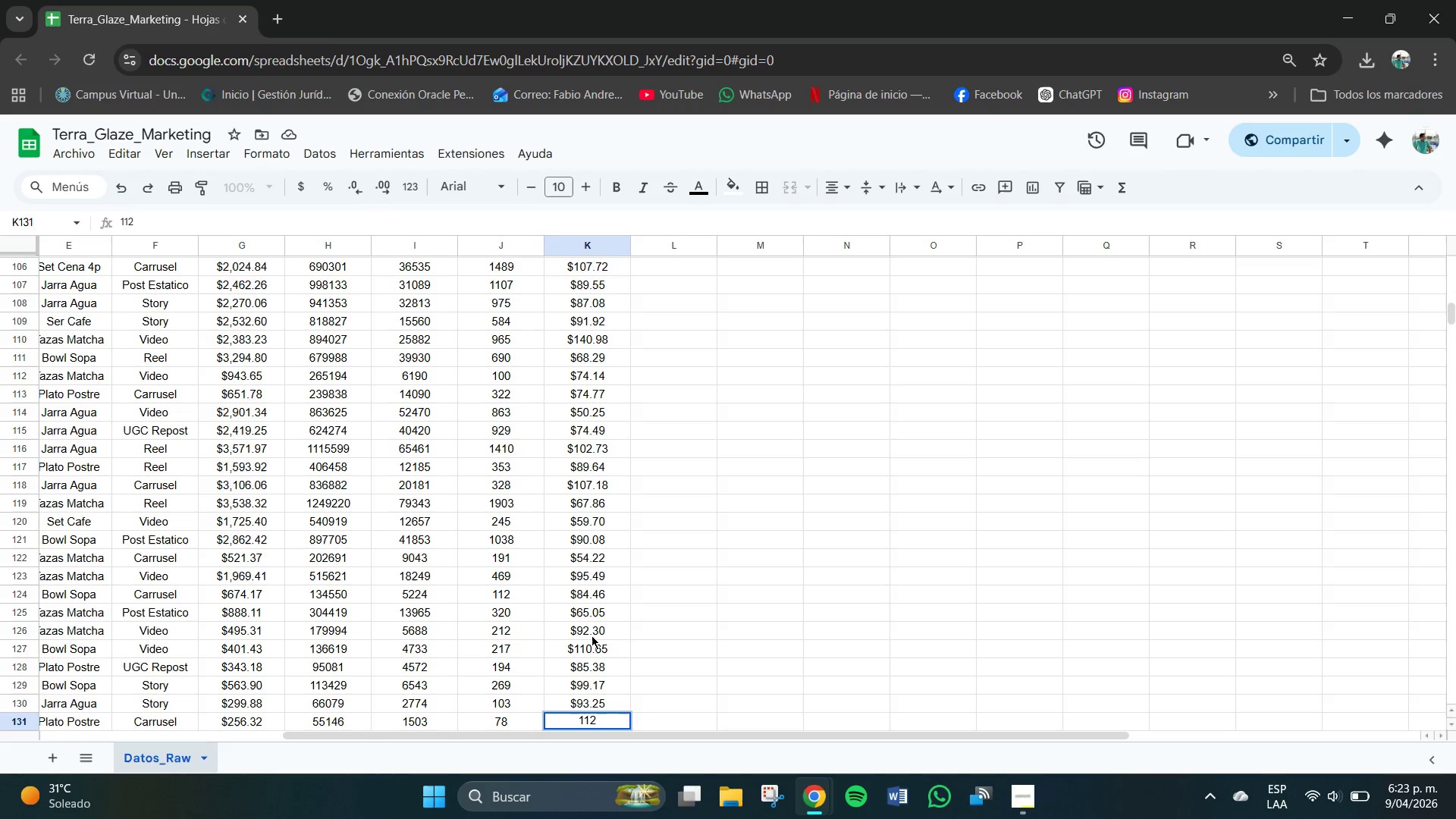 
key(NumpadDecimal)
 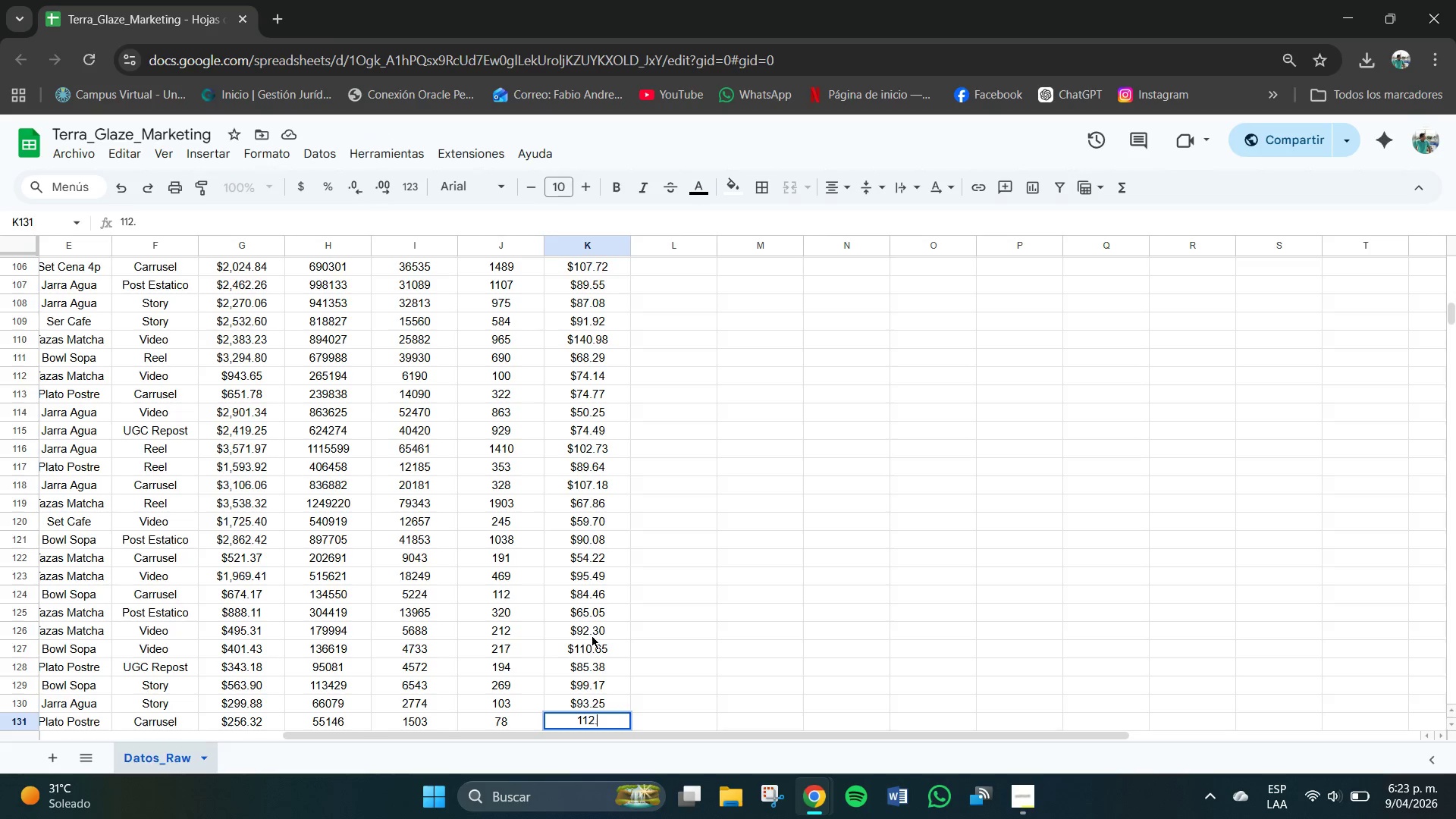 
key(Numpad0)
 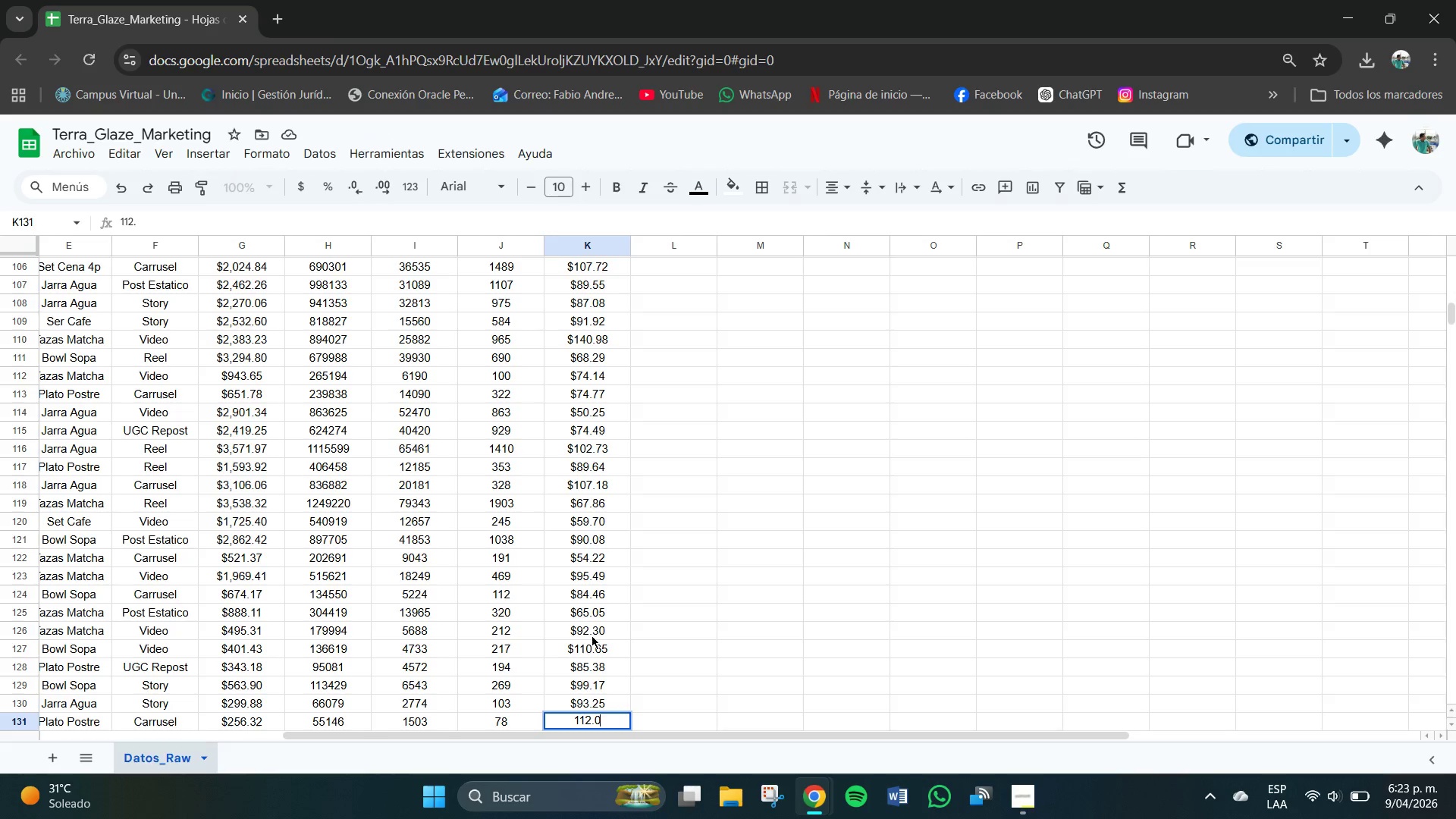 
key(Numpad2)
 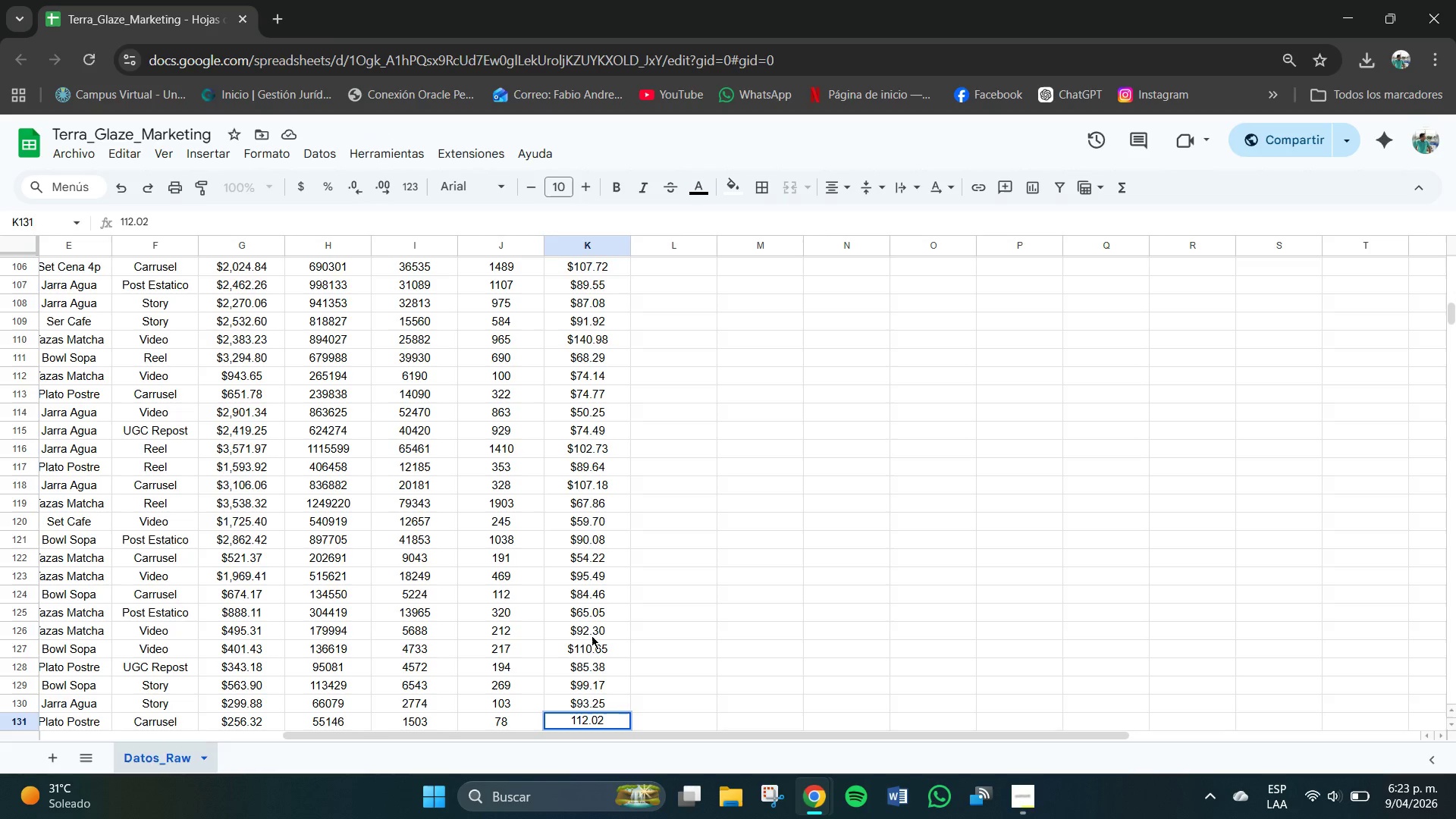 
key(NumpadEnter)
 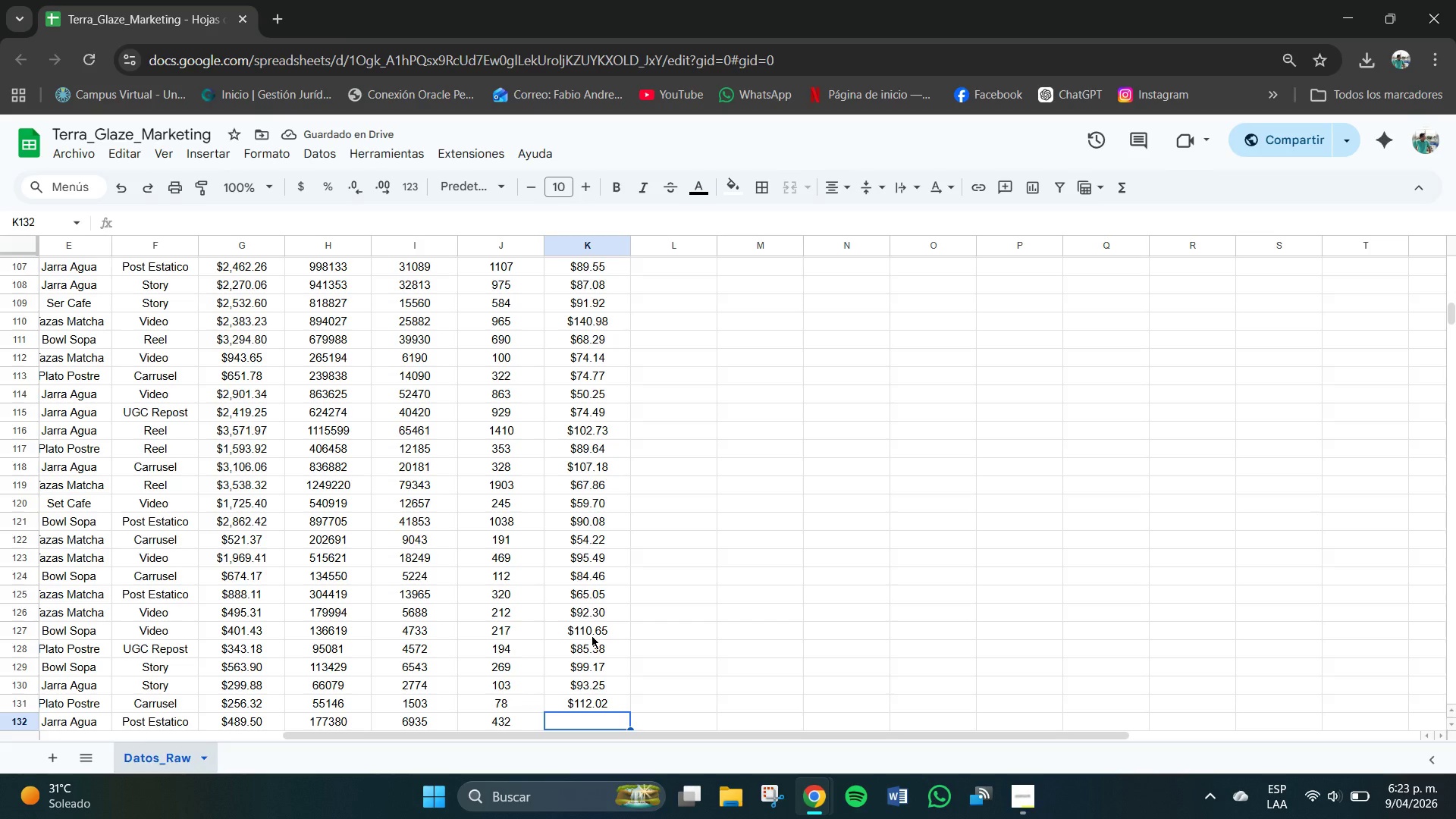 
wait(6.16)
 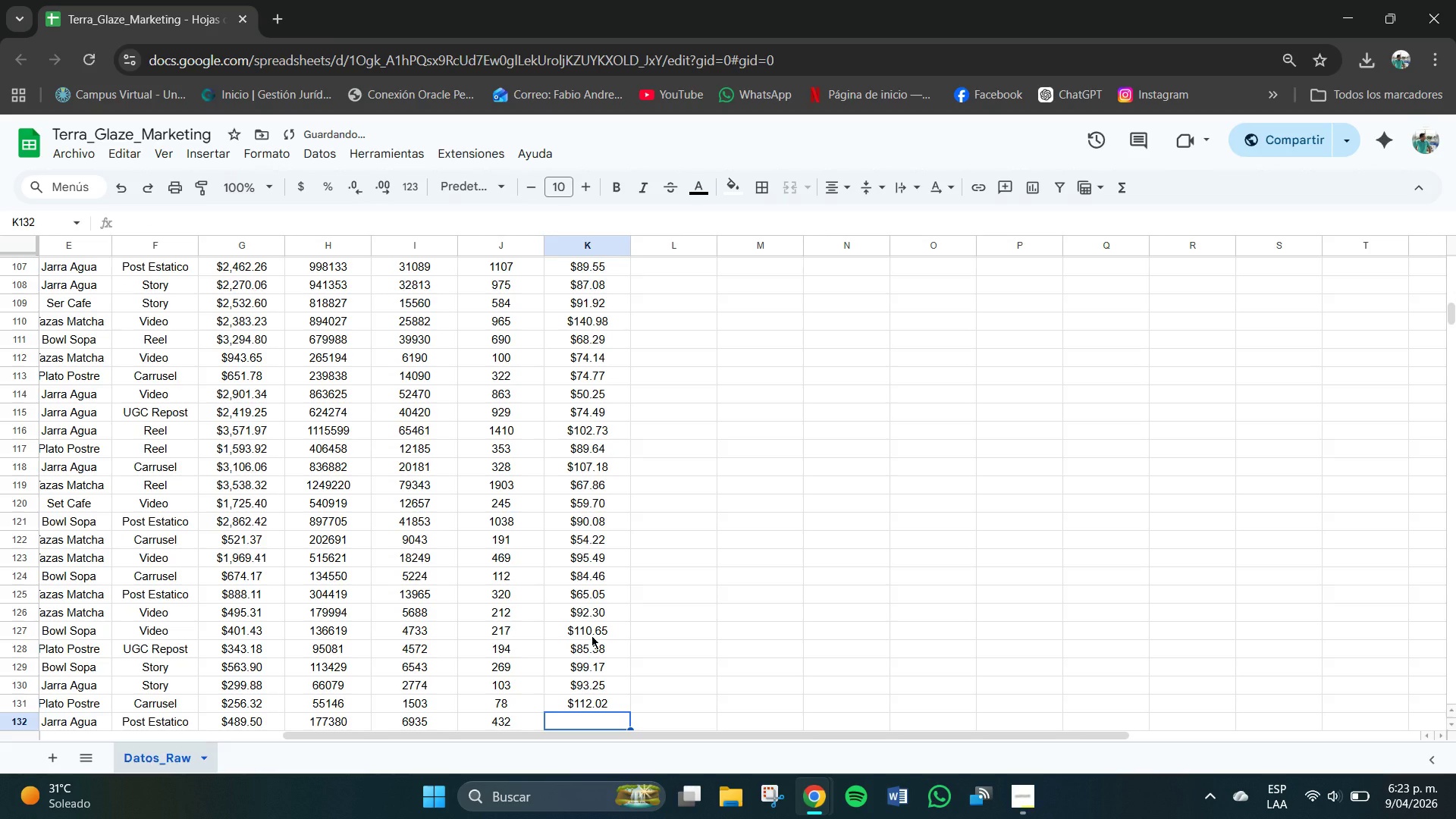 
key(Numpad9)
 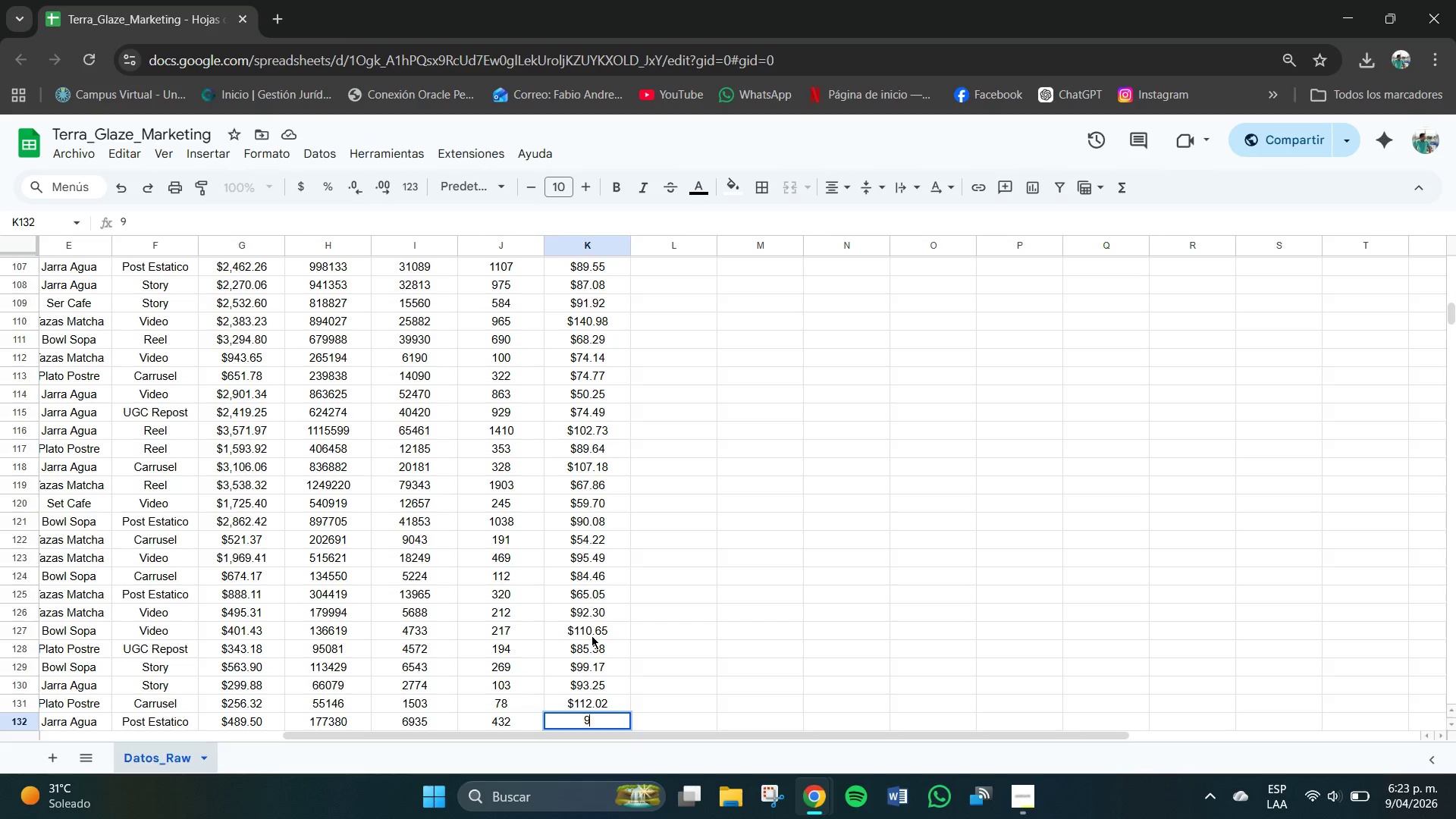 
key(Numpad7)
 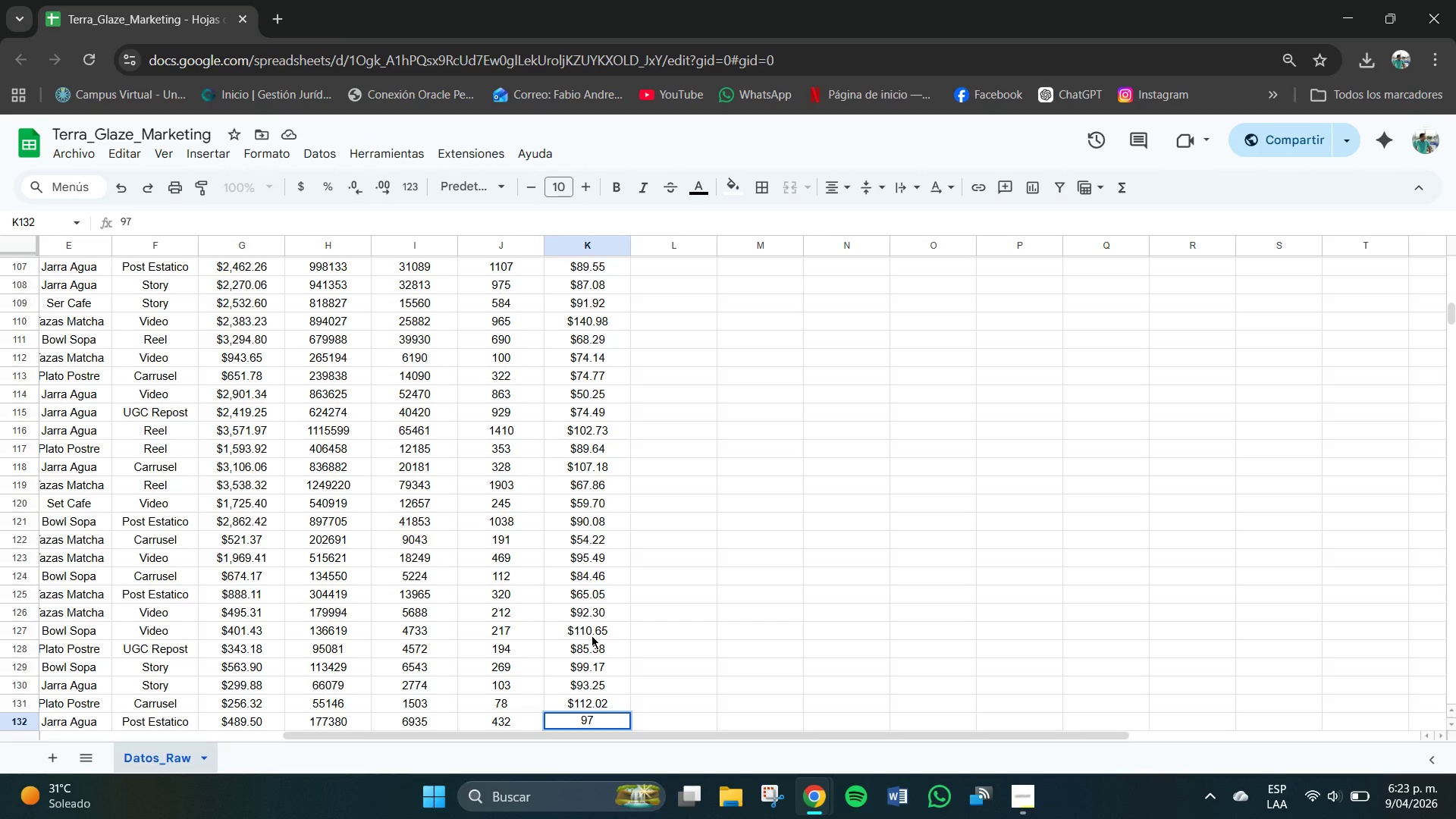 
key(NumpadDecimal)
 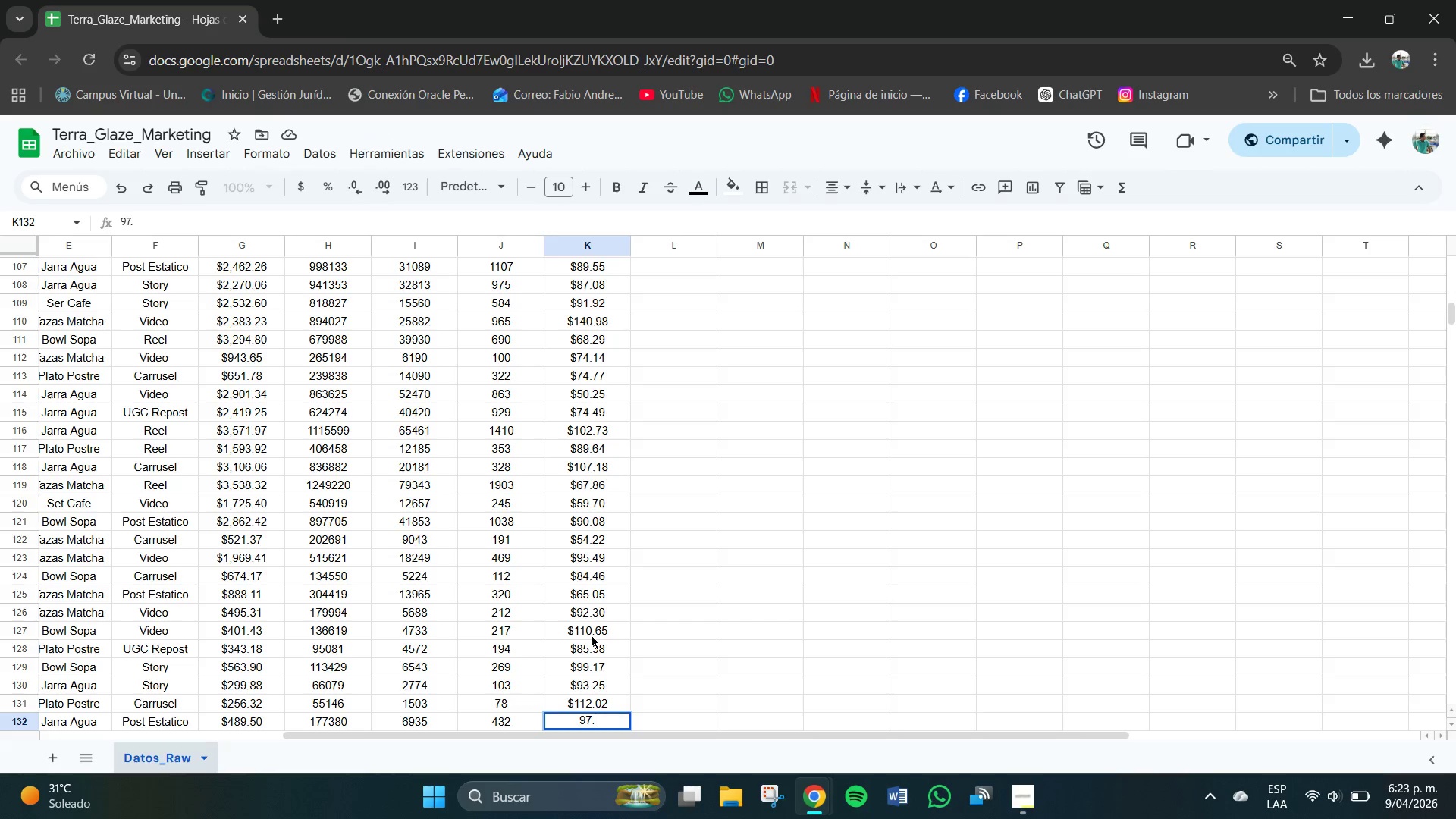 
key(Numpad3)
 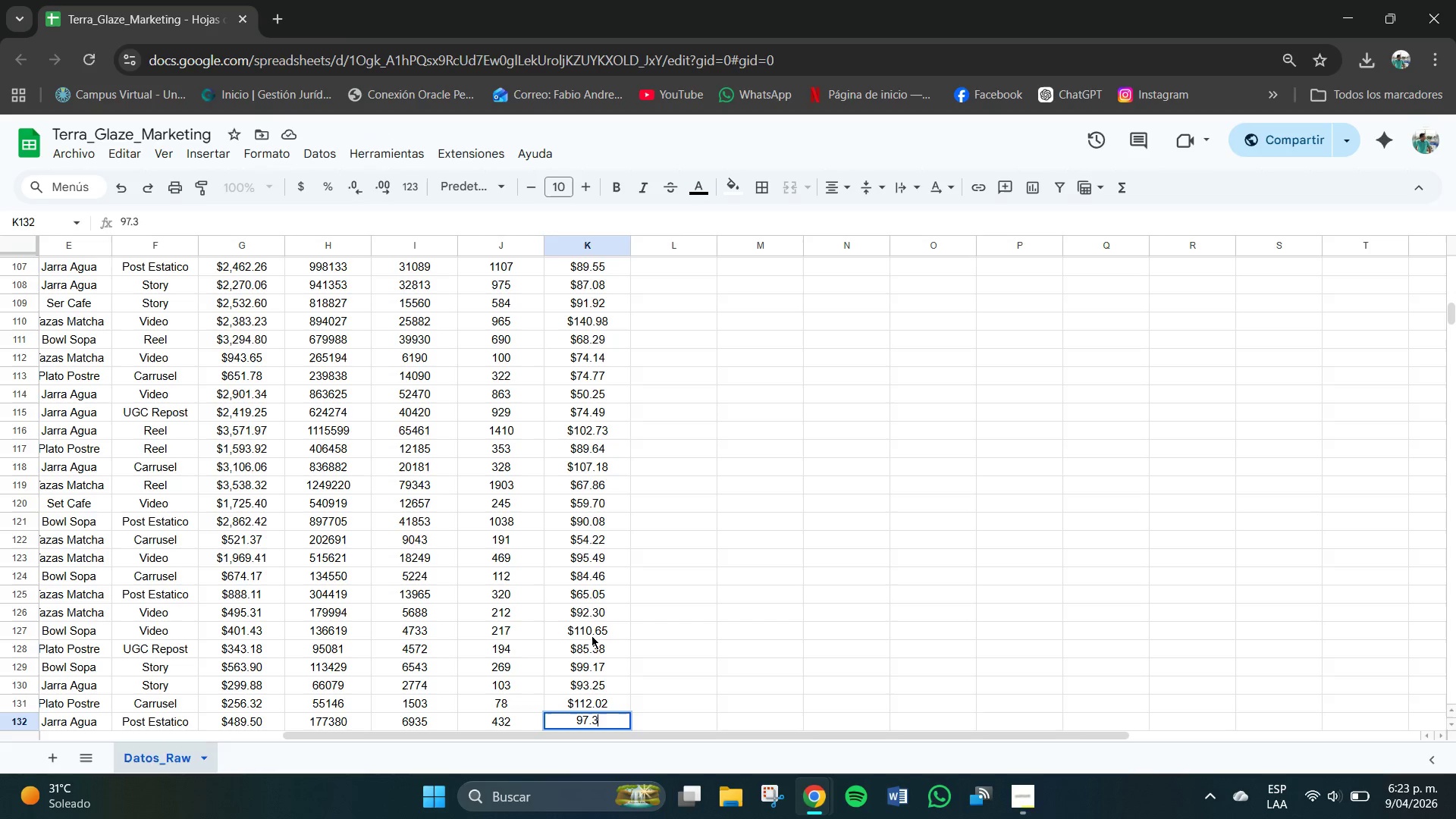 
key(Numpad4)
 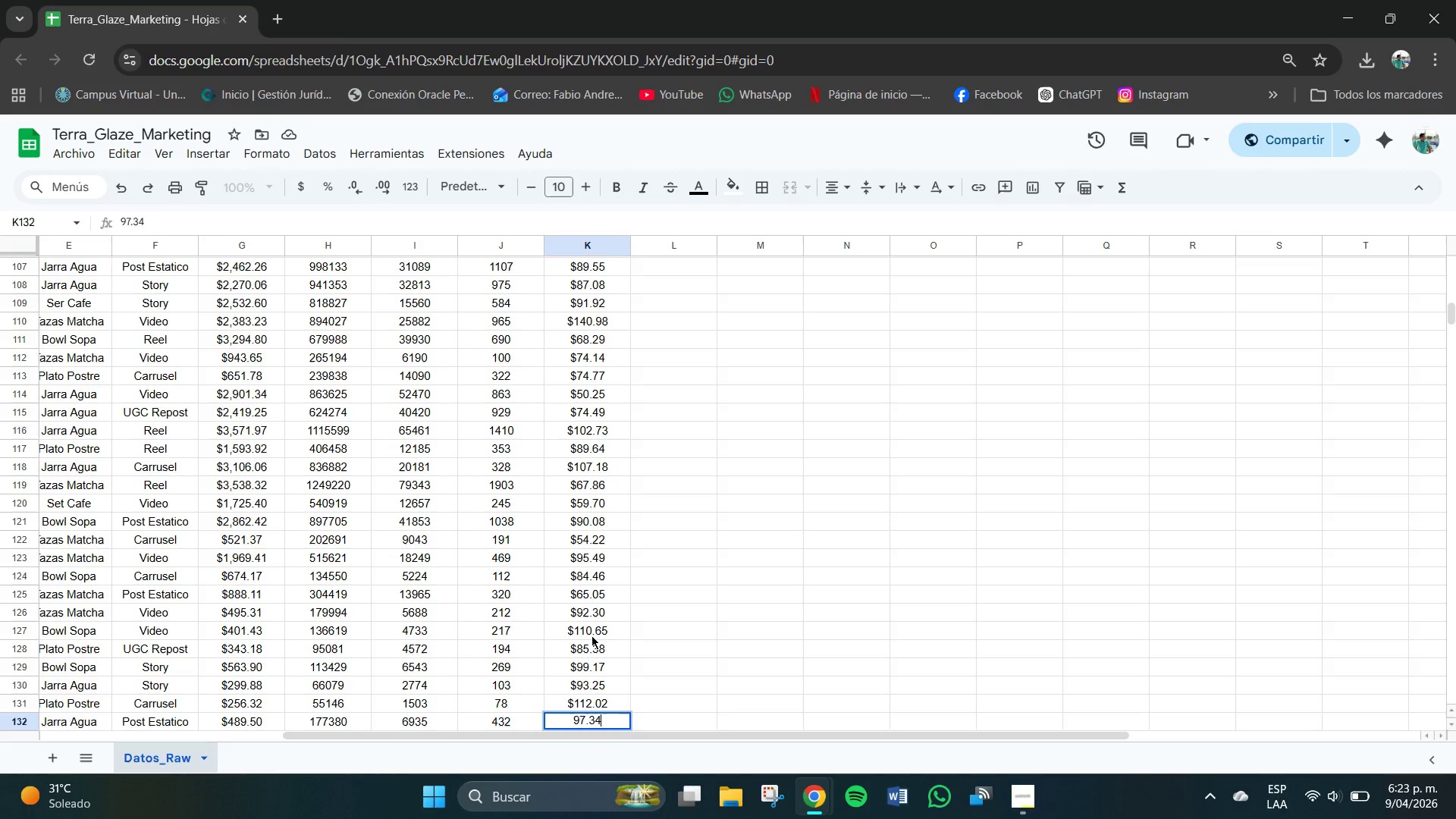 
key(NumpadEnter)
 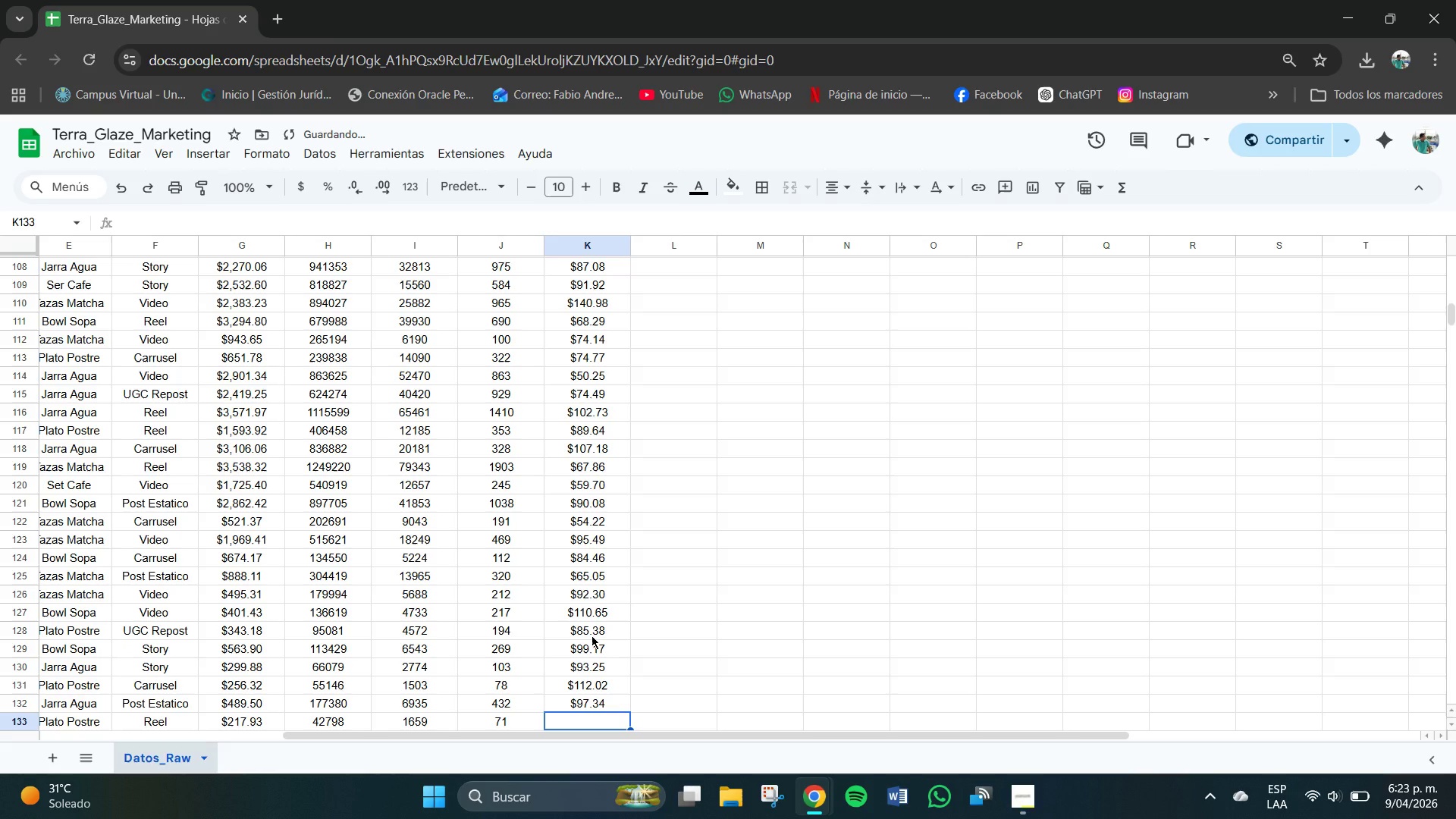 
key(Numpad7)
 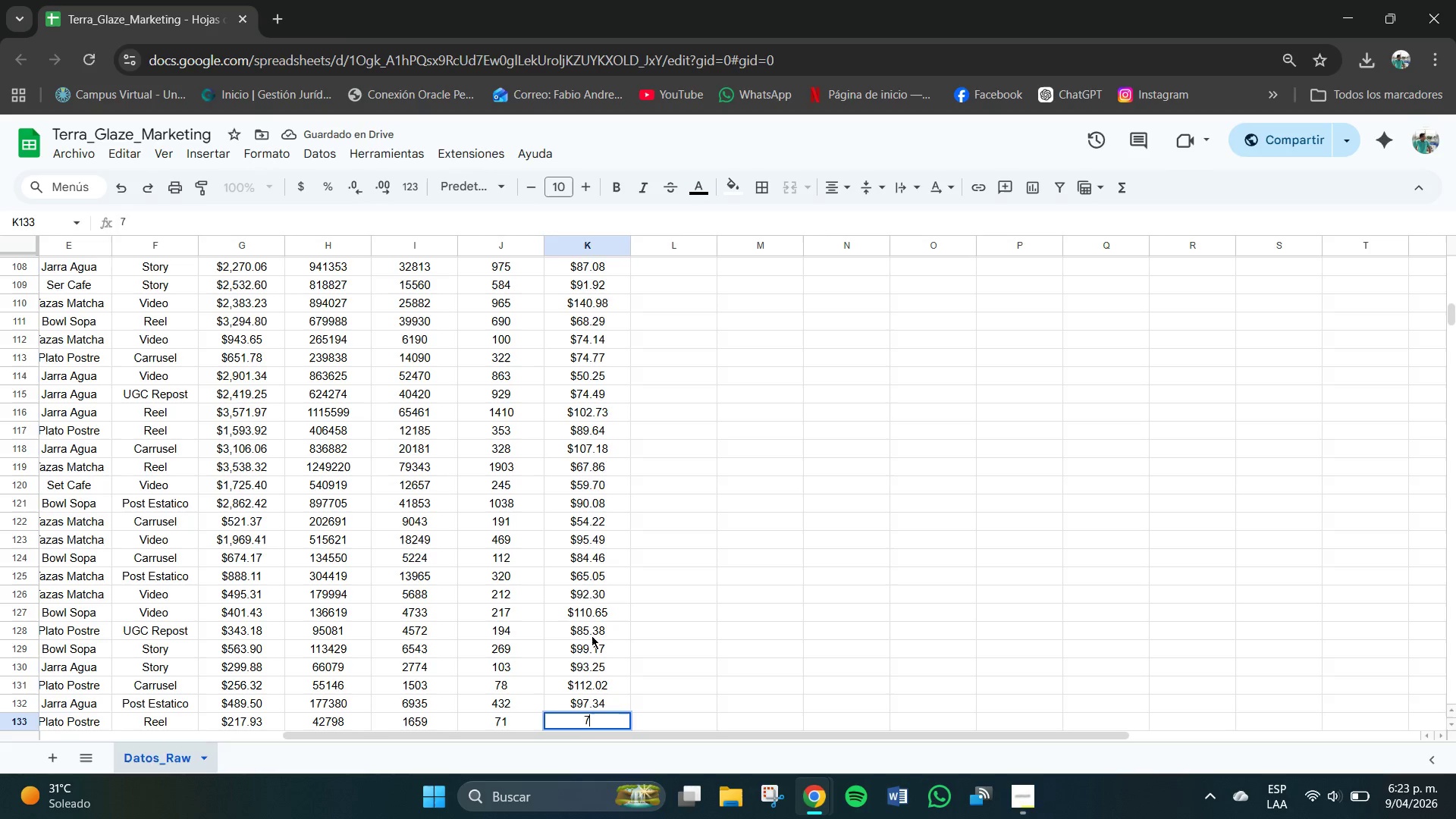 
key(Numpad5)
 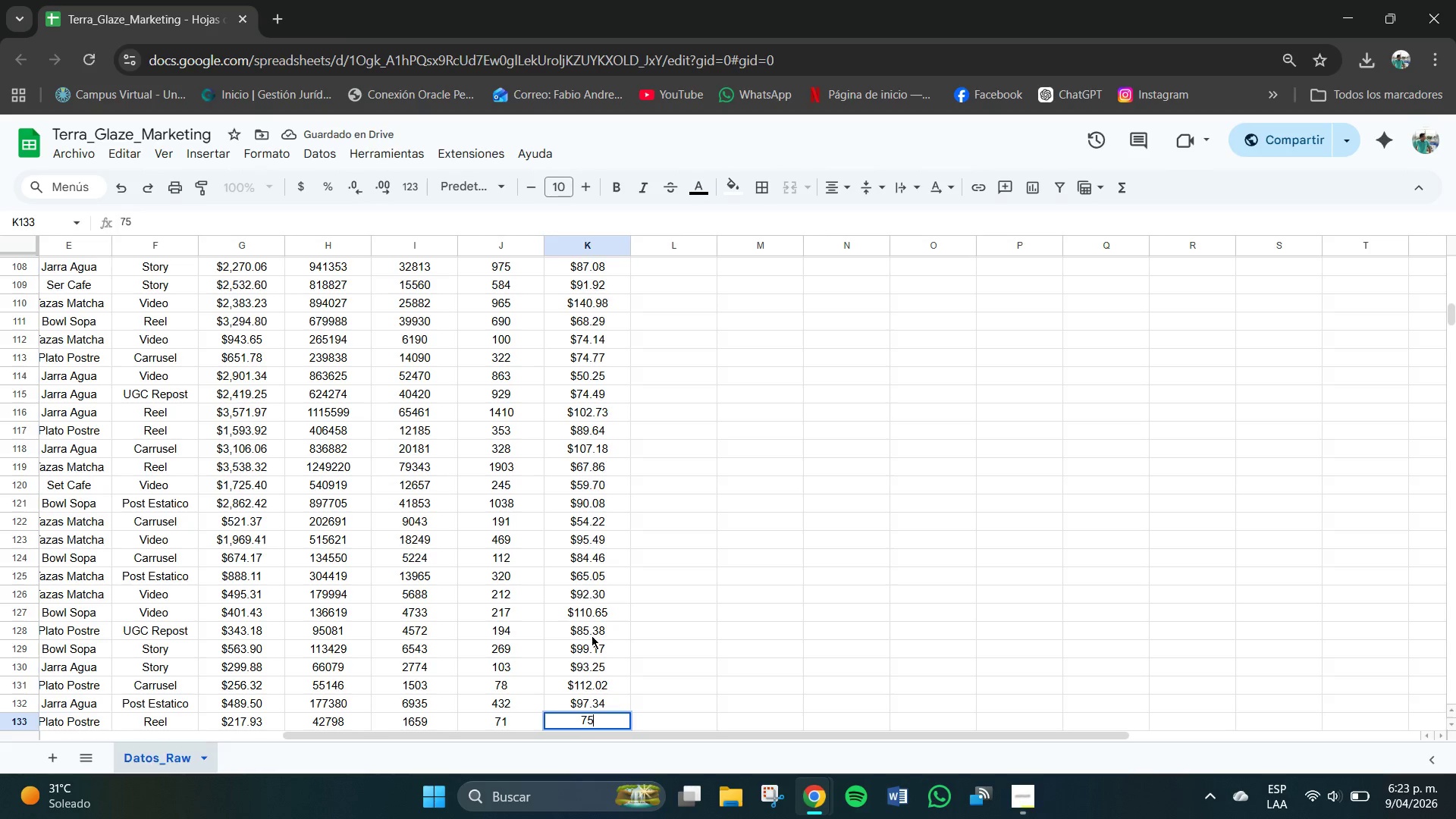 
key(NumpadDecimal)
 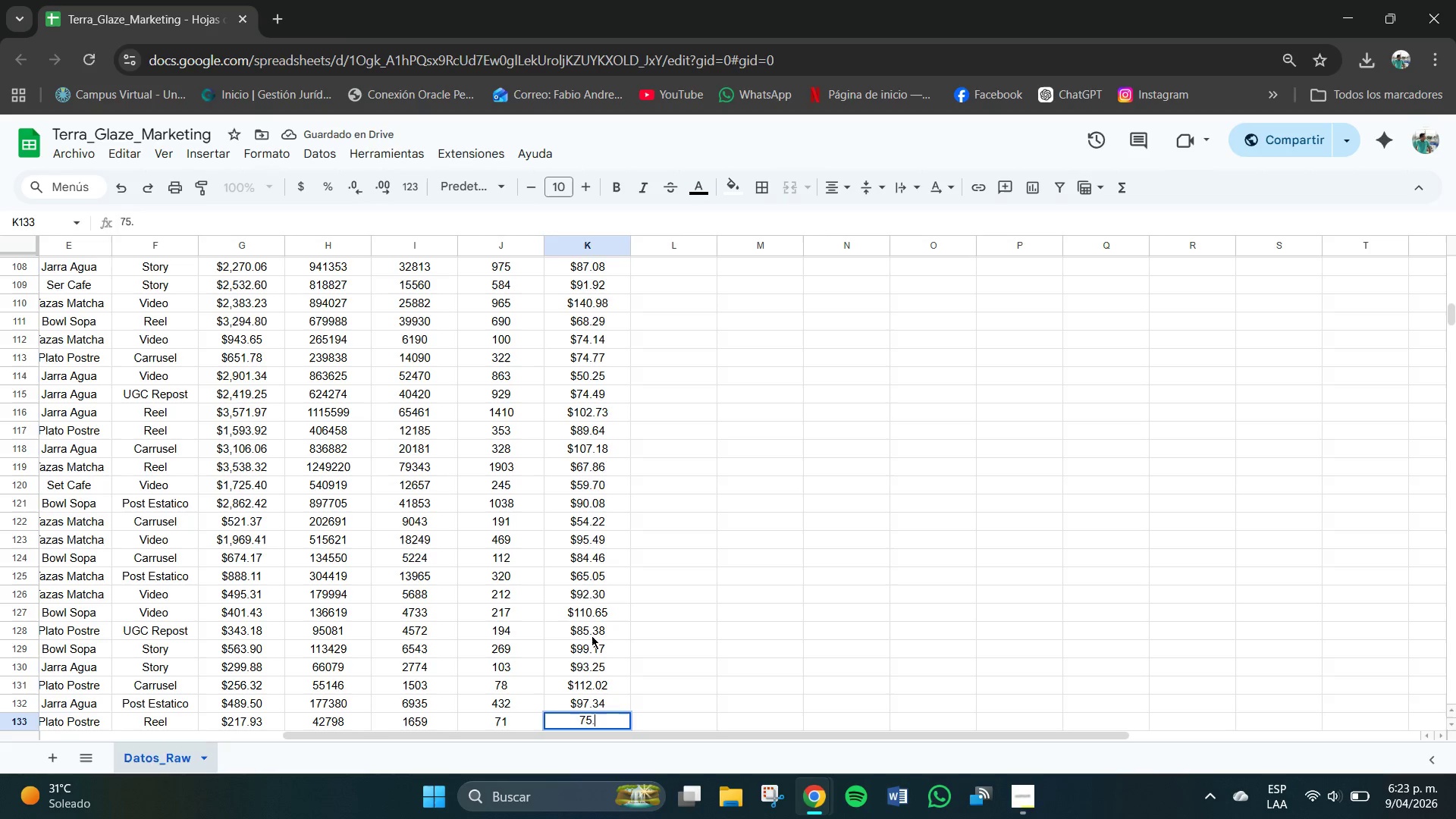 
key(Numpad6)
 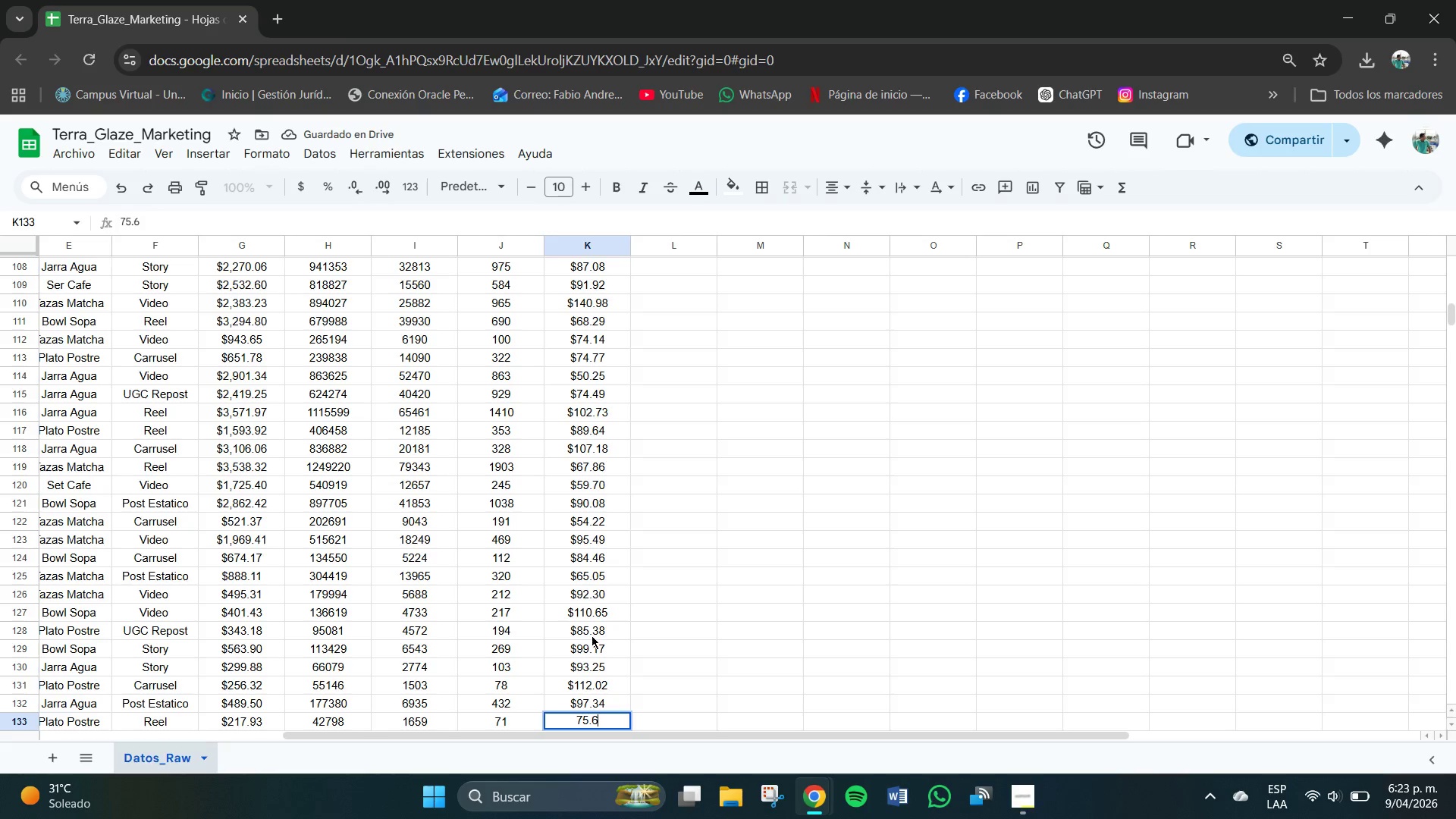 
key(Numpad0)
 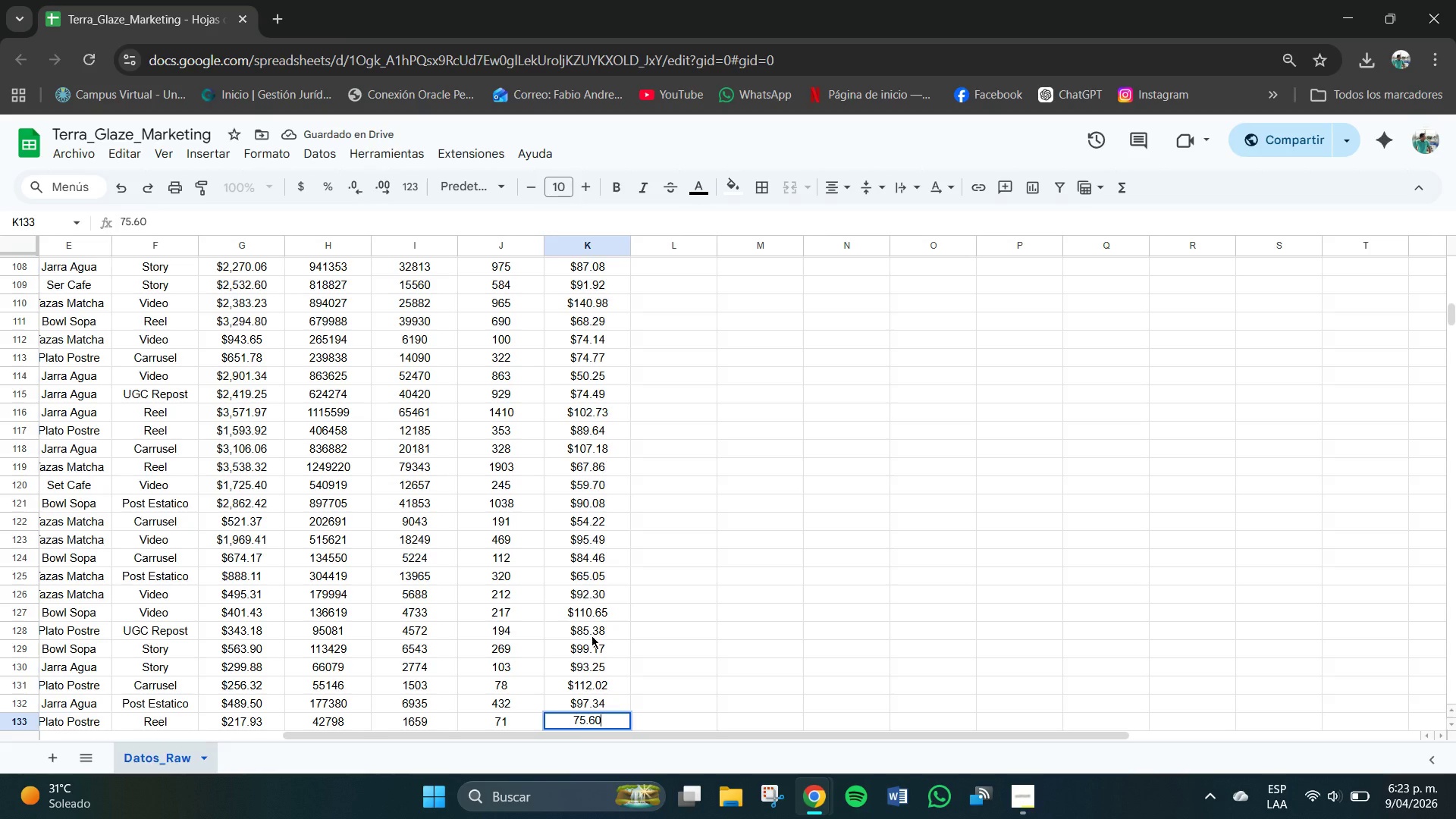 
key(NumpadEnter)
 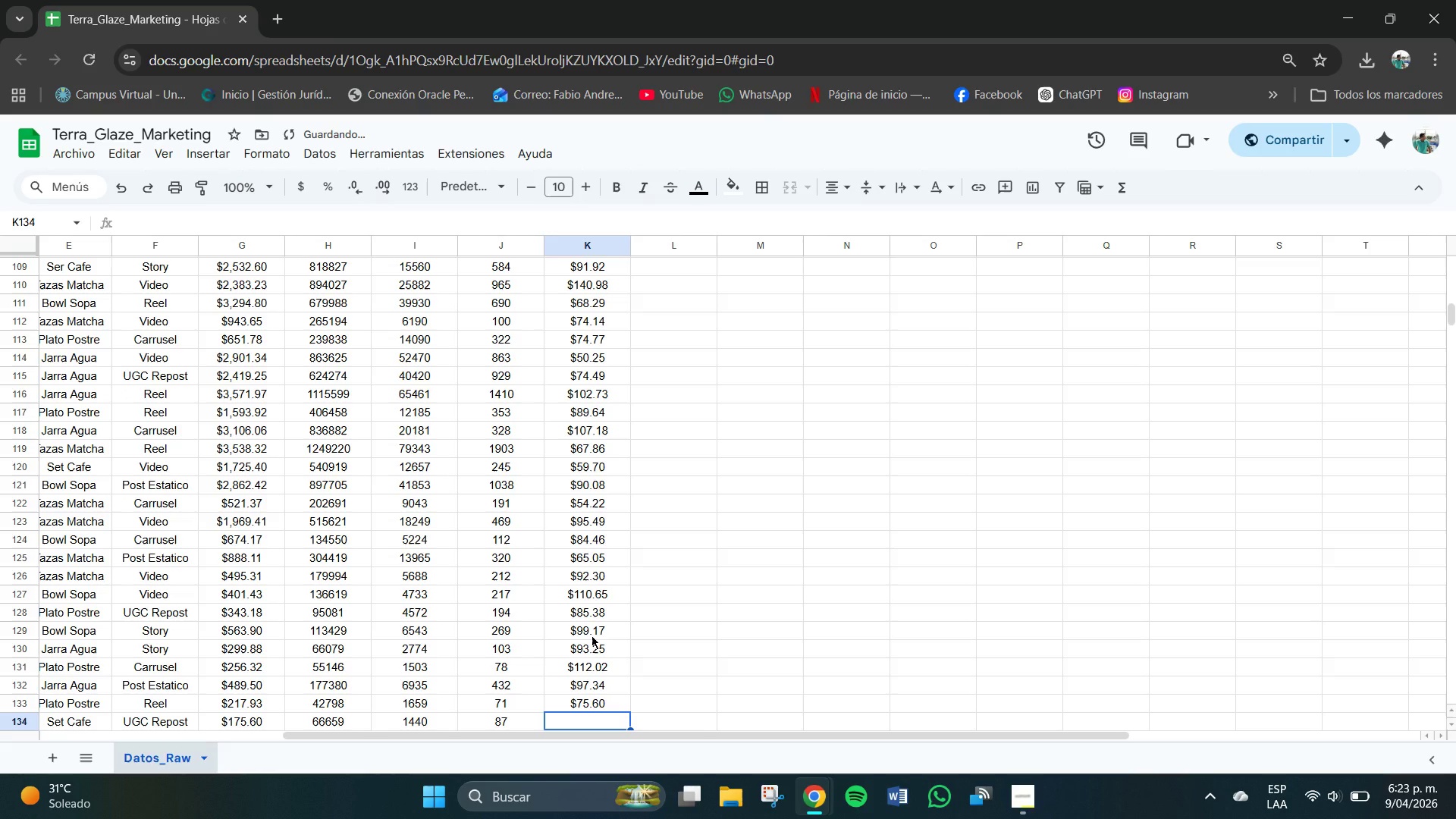 
key(Numpad1)
 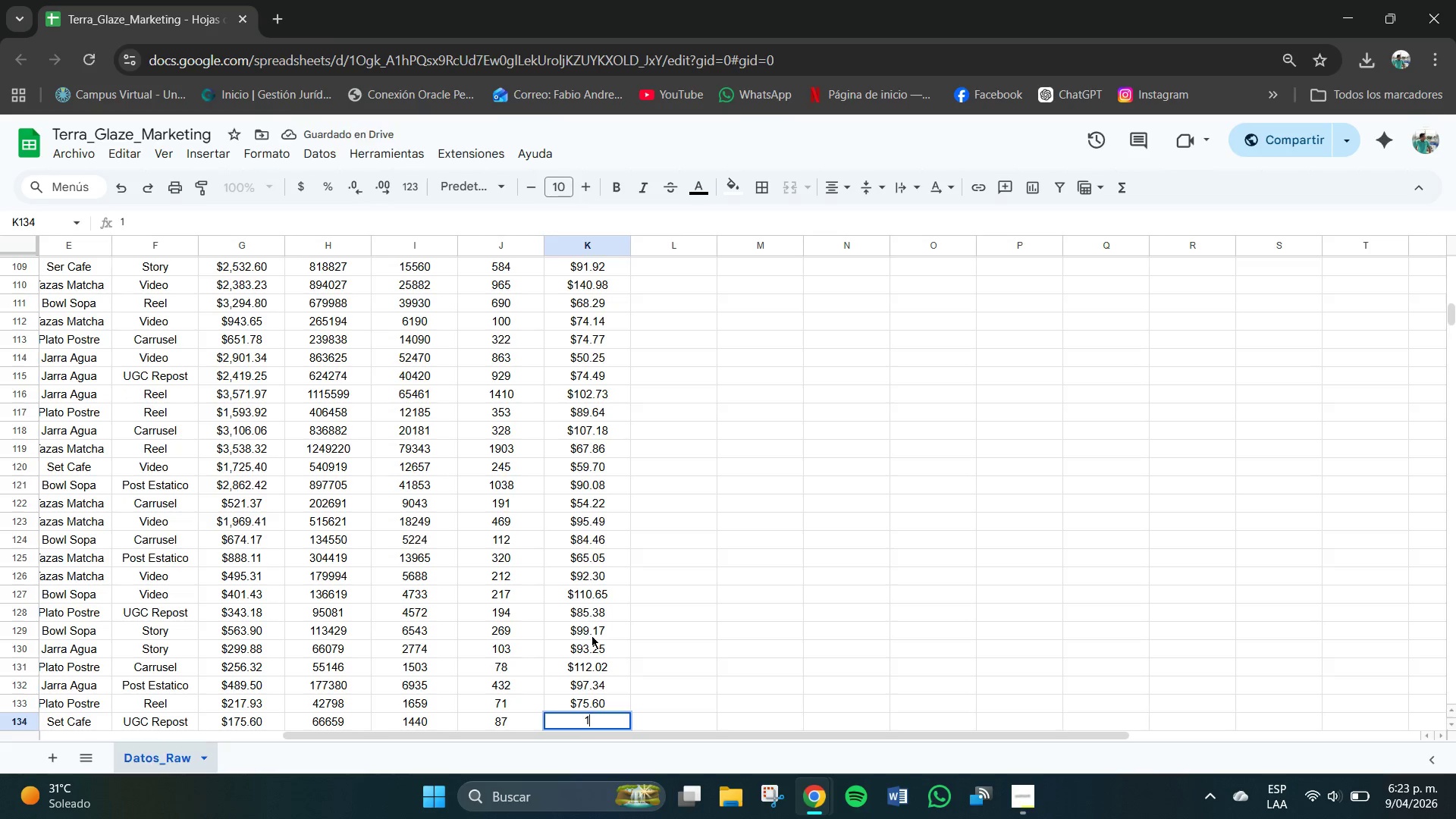 
key(Numpad1)
 